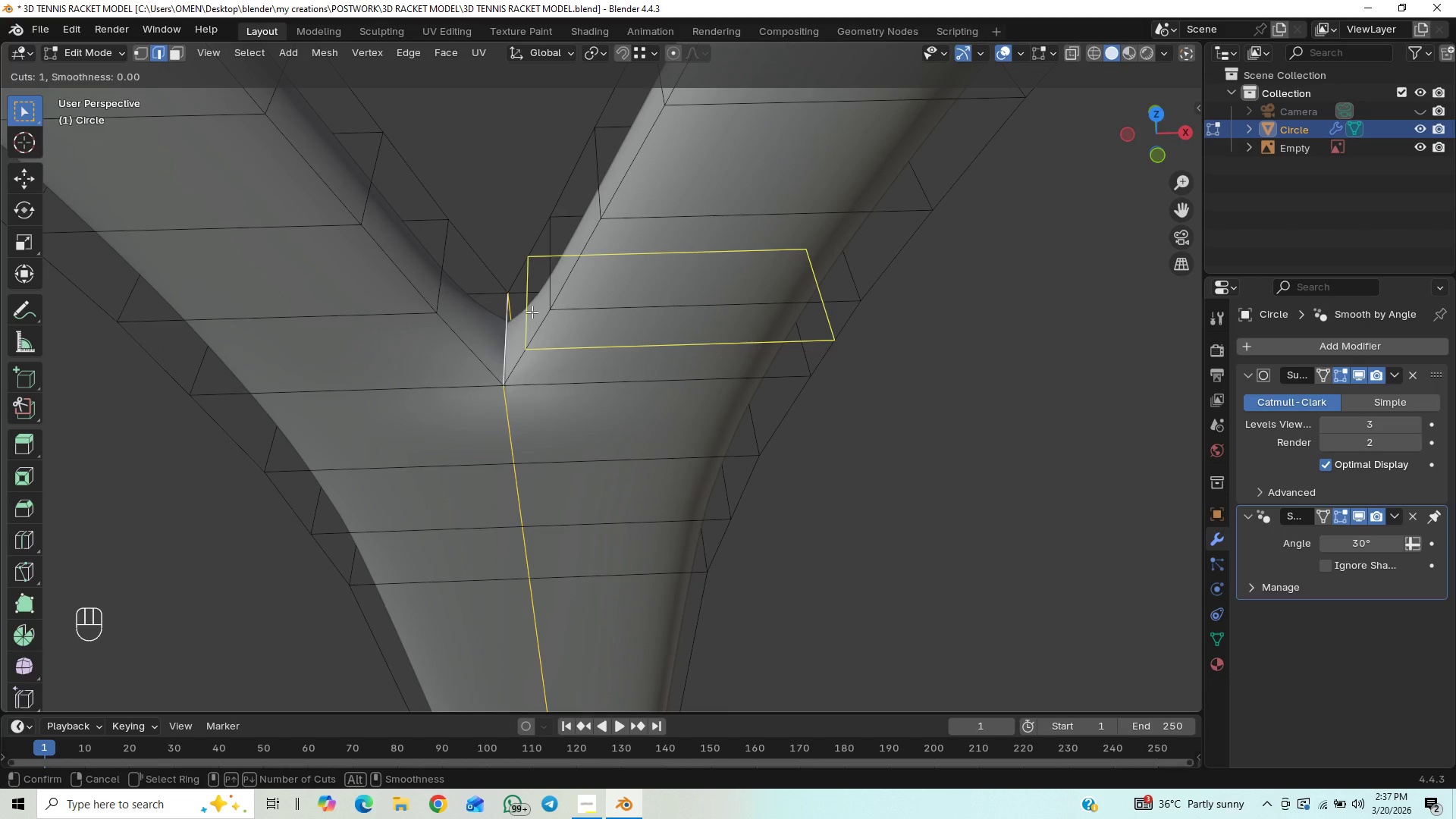 
wait(14.83)
 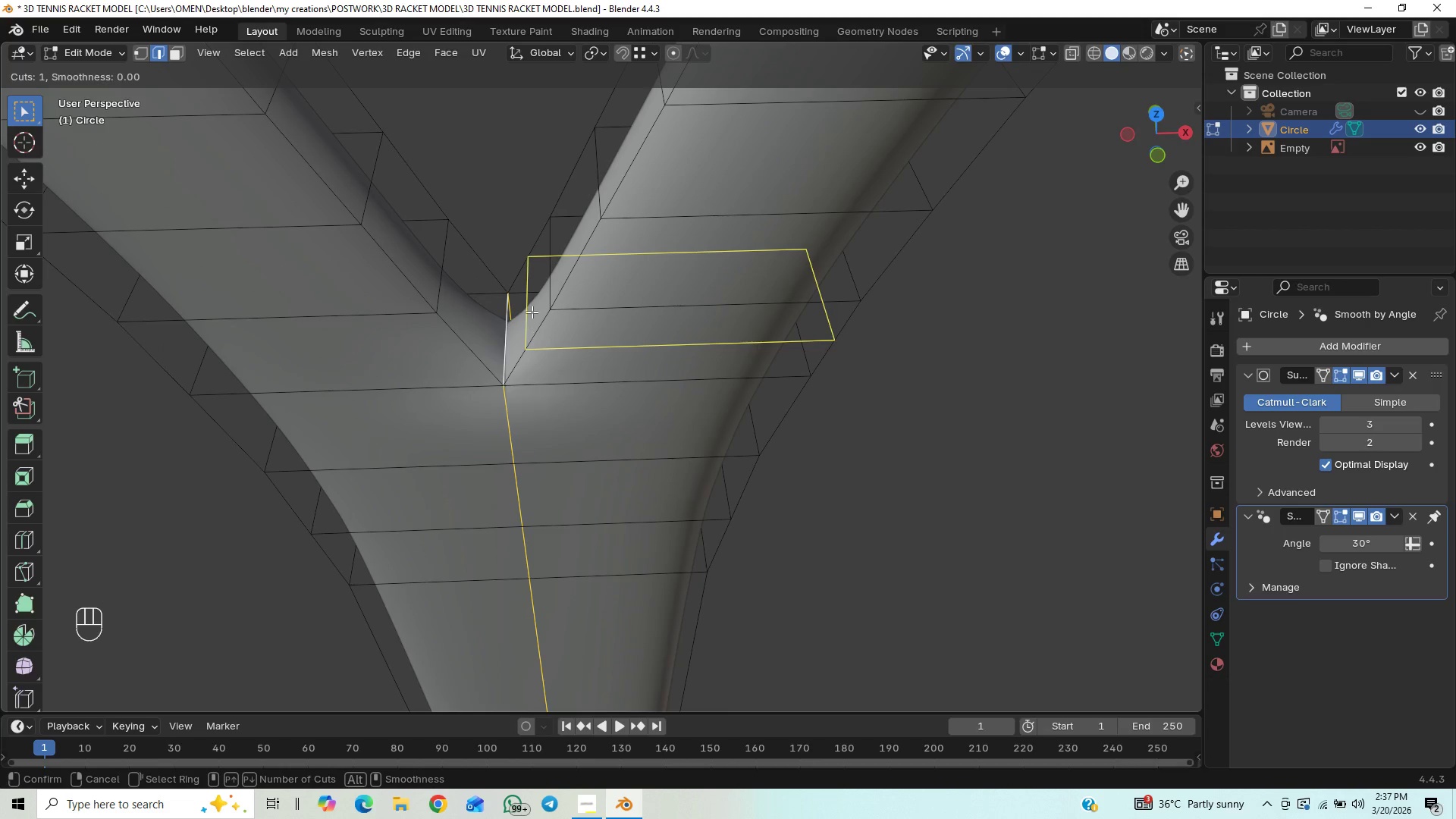 
right_click([606, 396])
 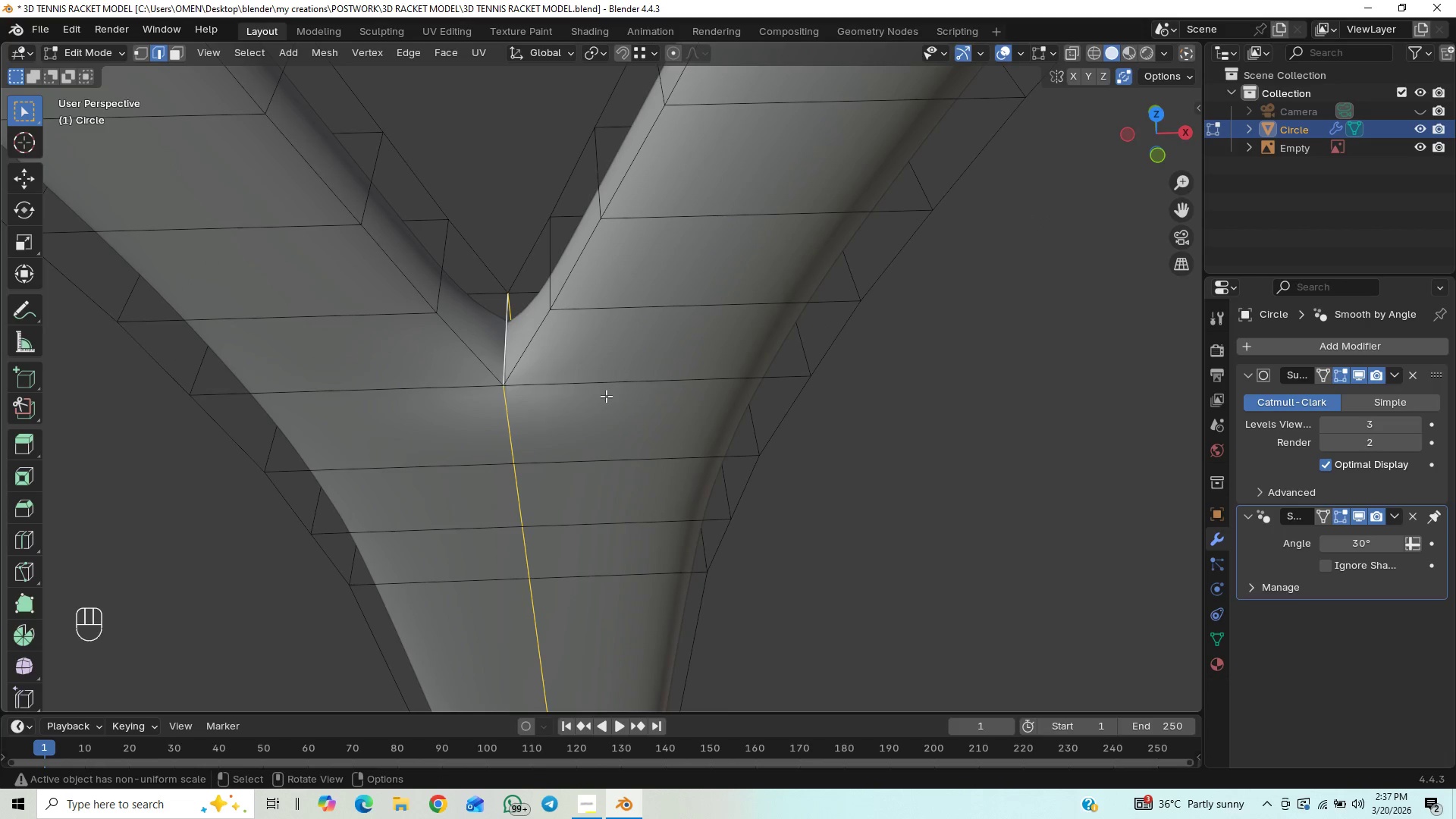 
key(Control+B)
 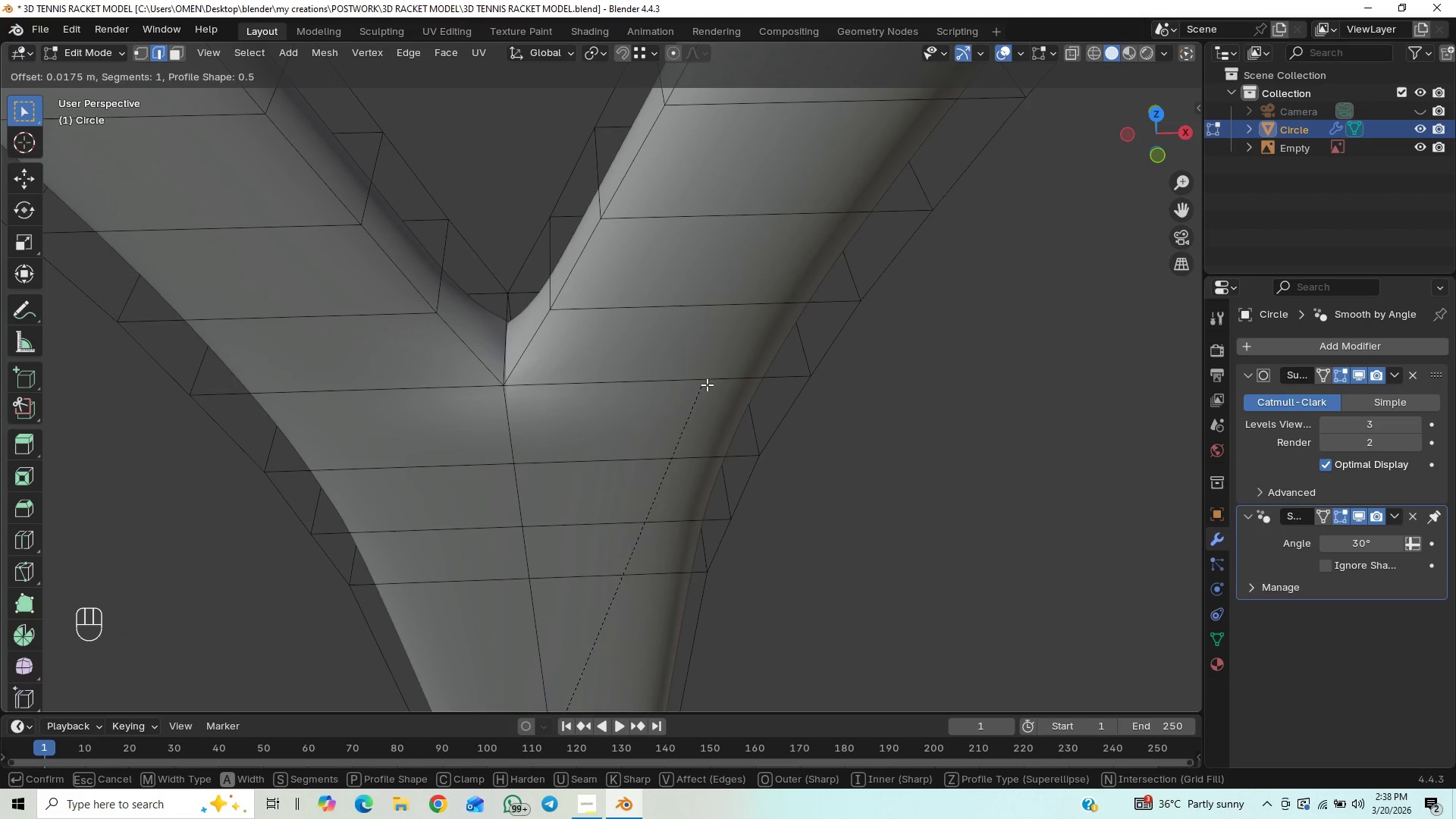 
wait(5.05)
 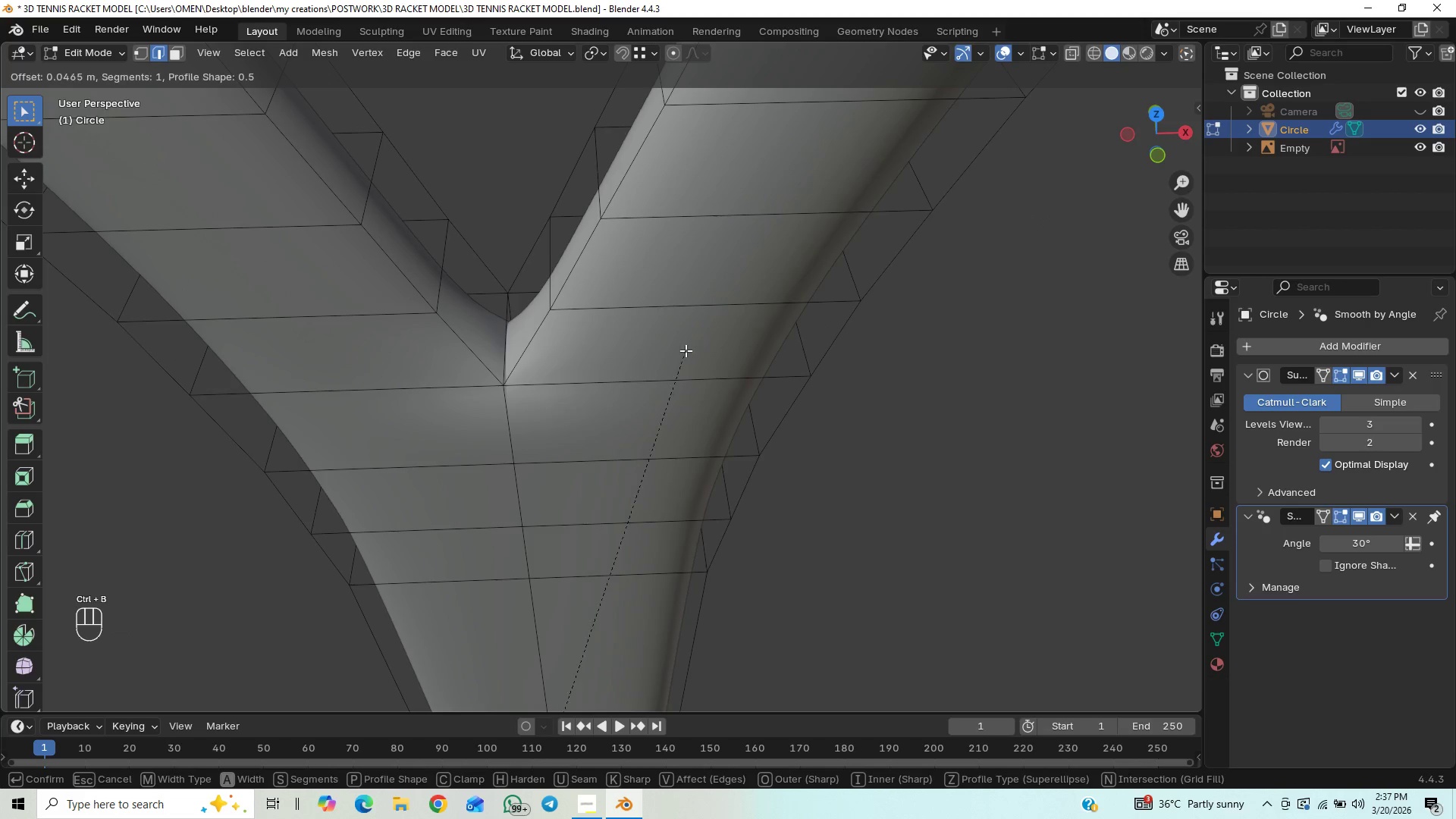 
scroll: coordinate [830, 339], scroll_direction: up, amount: 5.0
 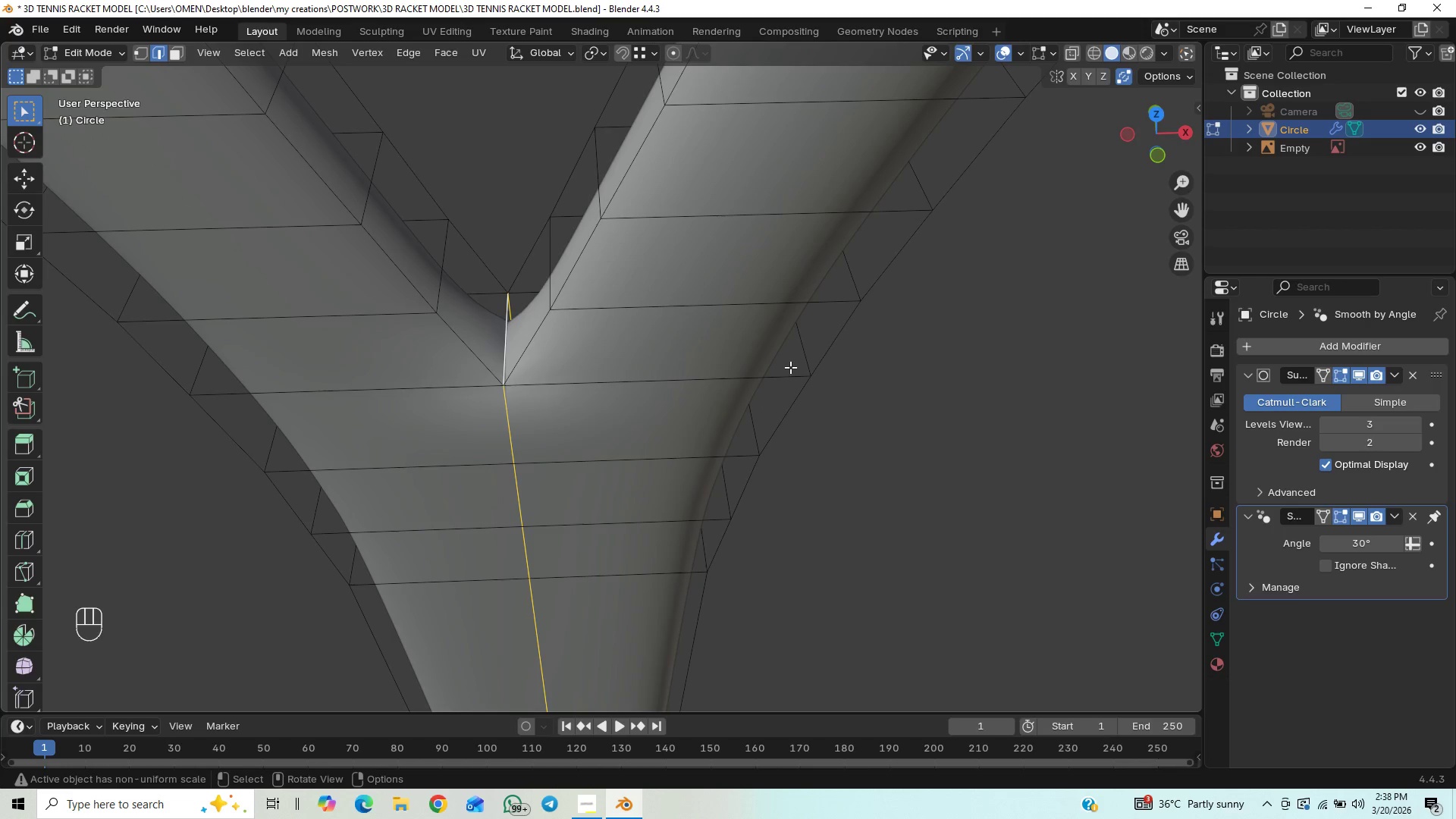 
key(Control+Z)
 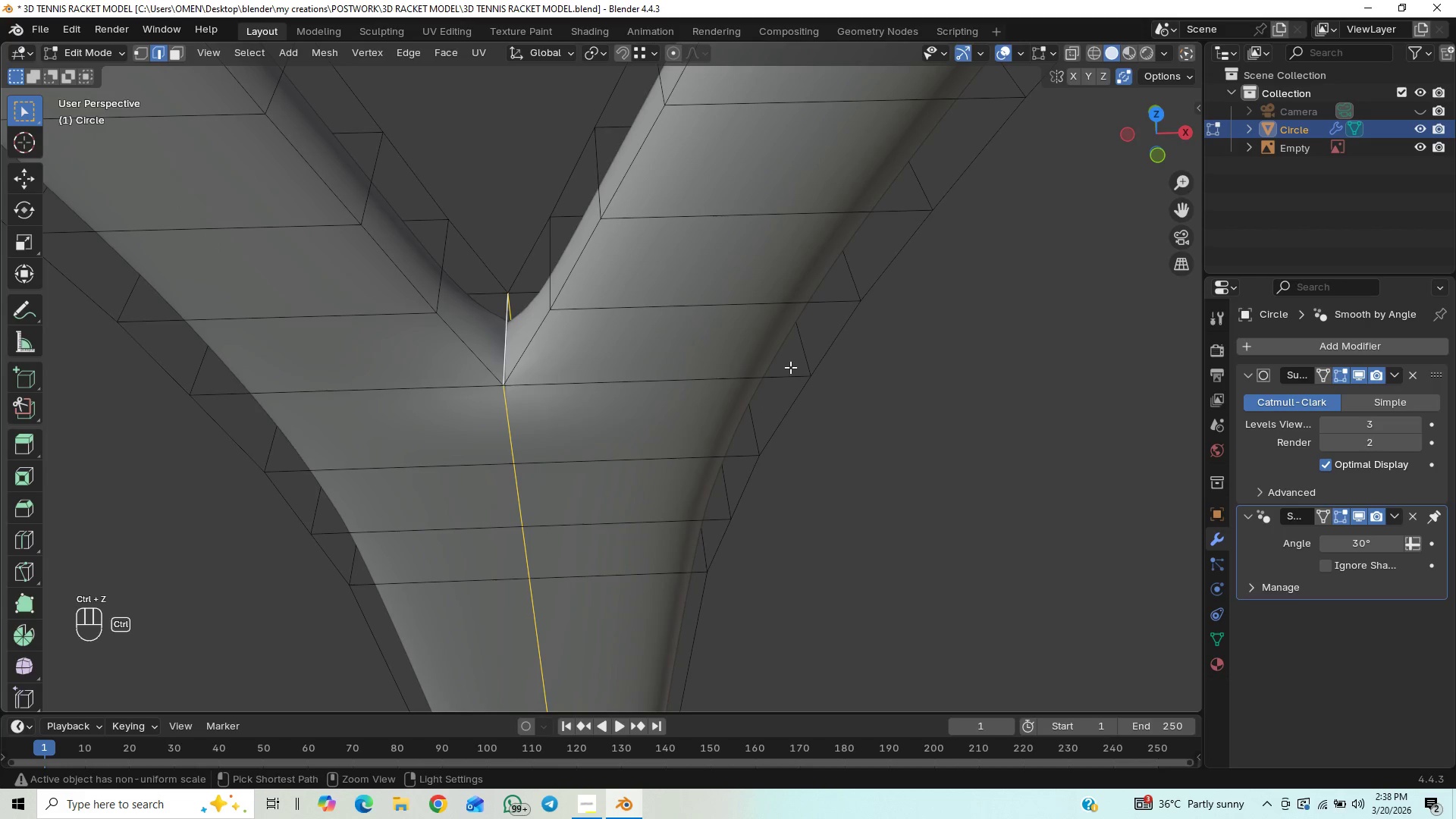 
key(Control+Z)
 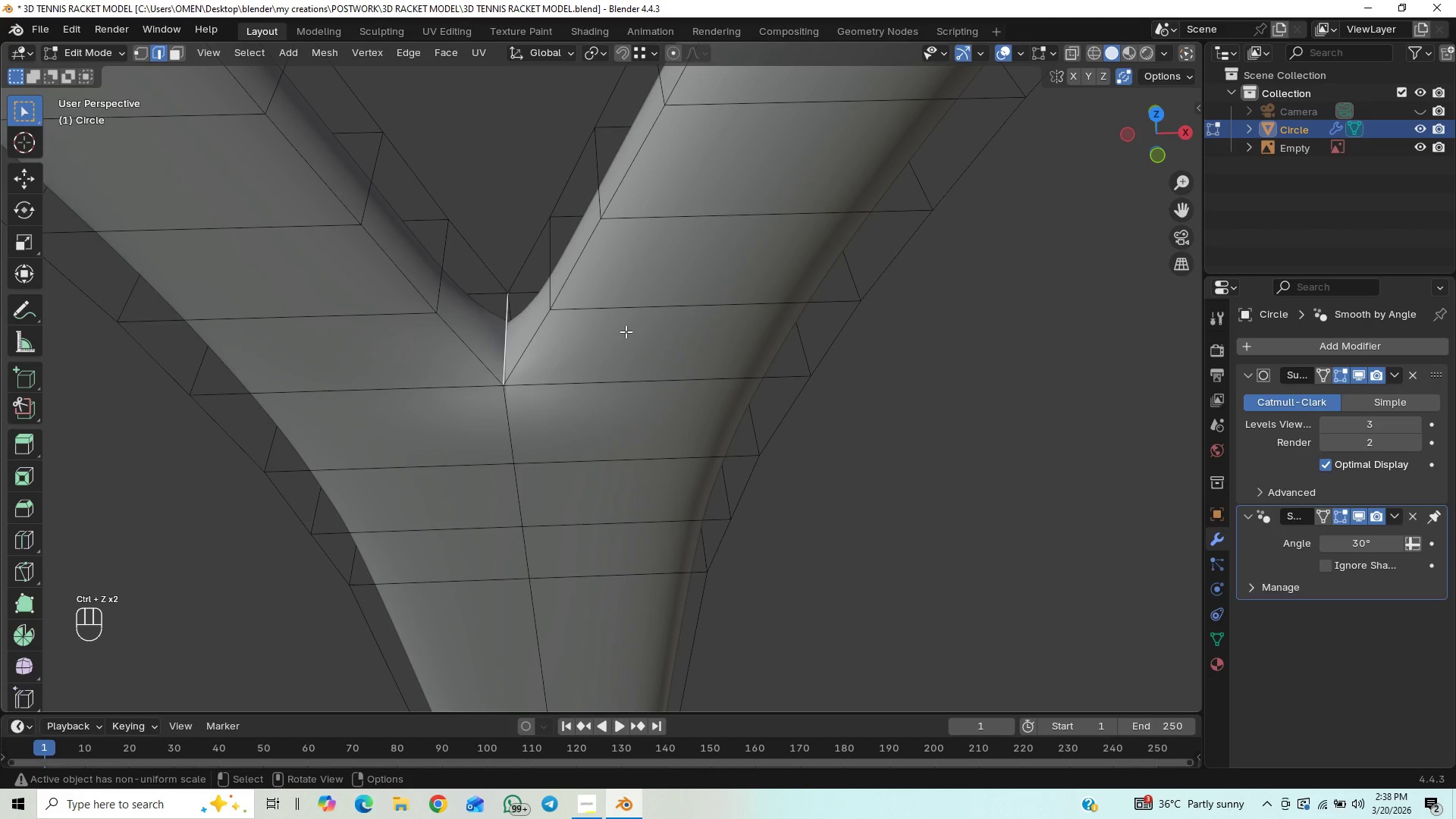 
key(Control+B)
 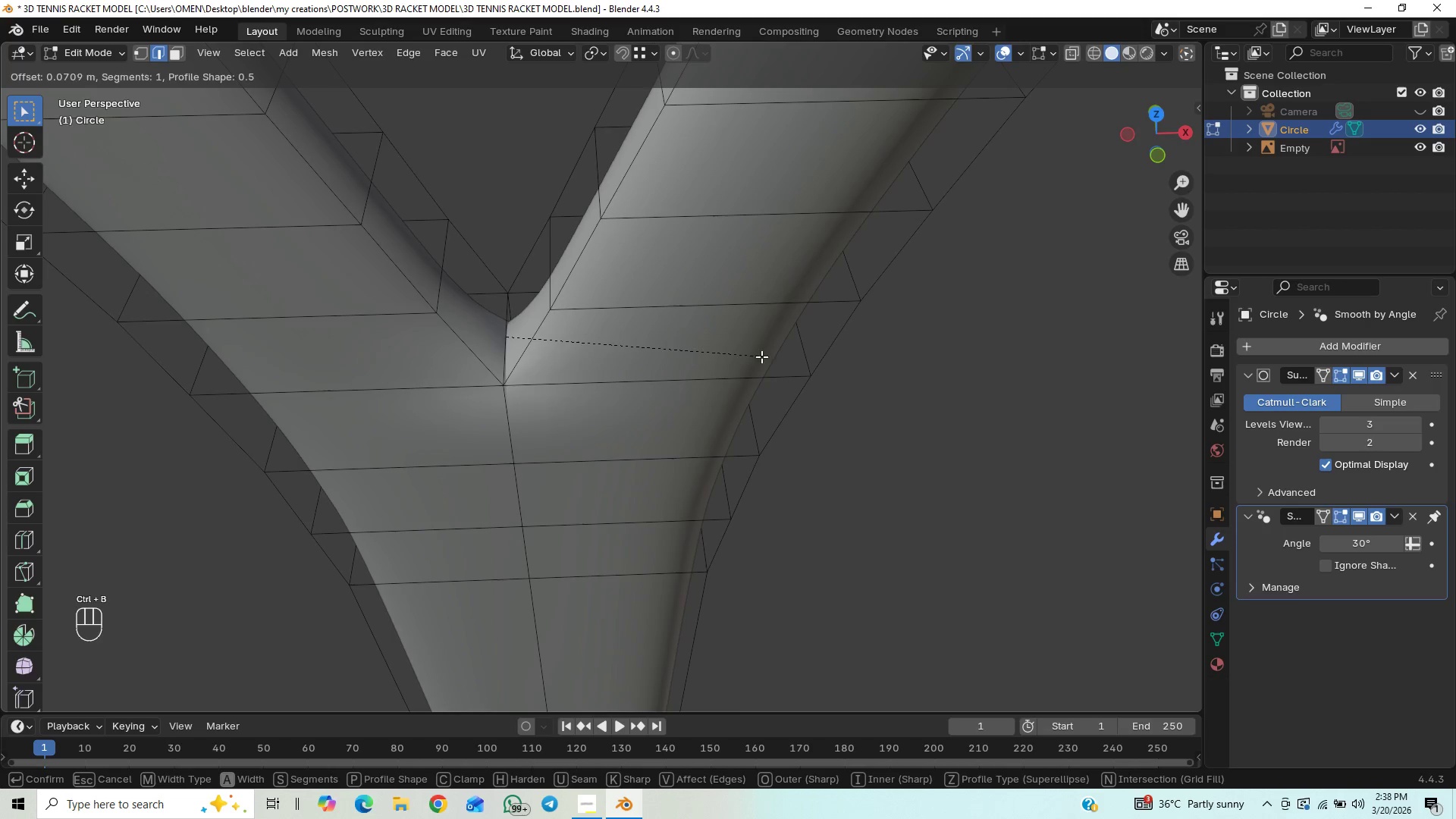 
right_click([673, 352])
 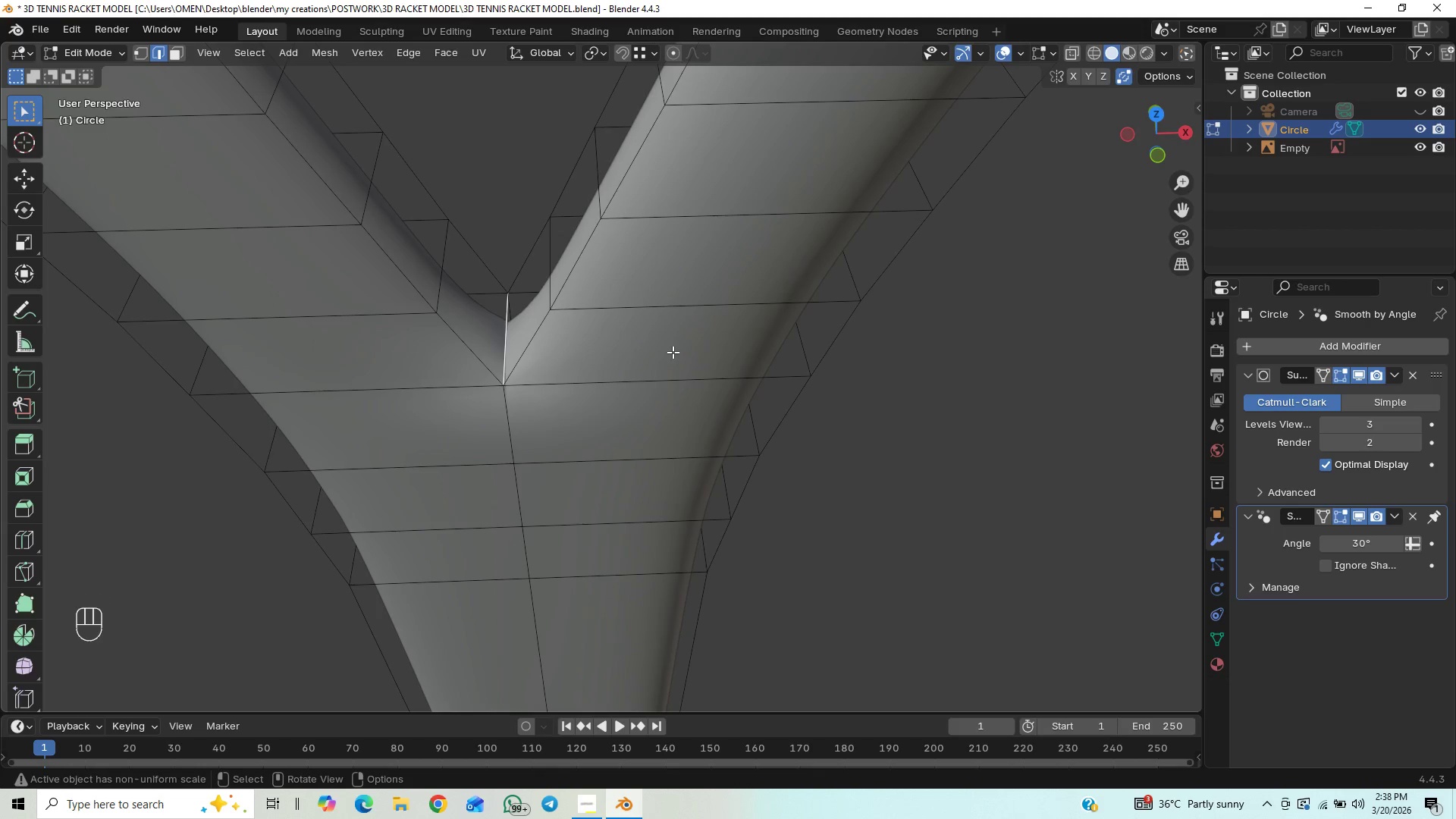 
hold_key(key=ControlLeft, duration=0.66)
 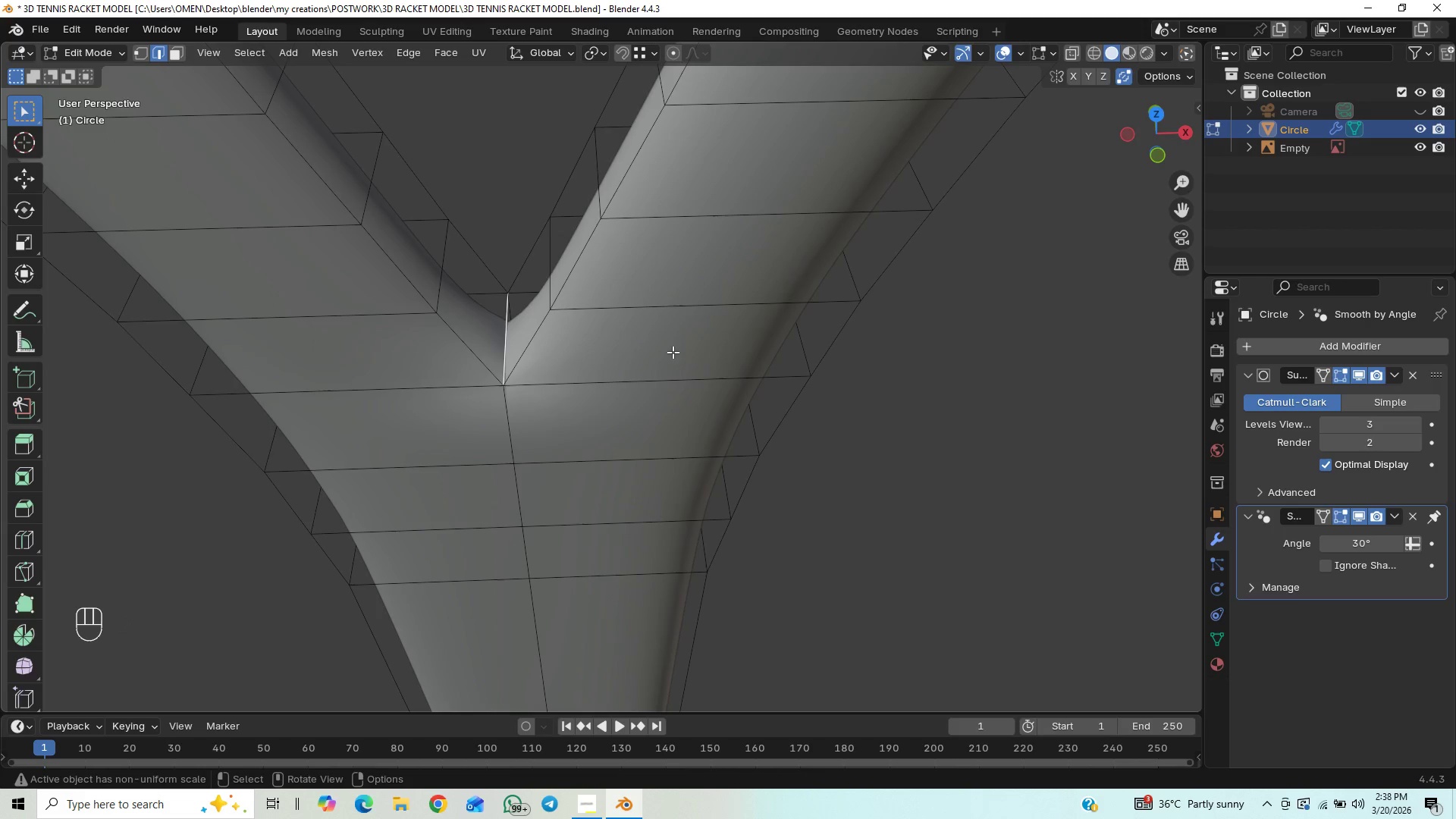 
key(G)
 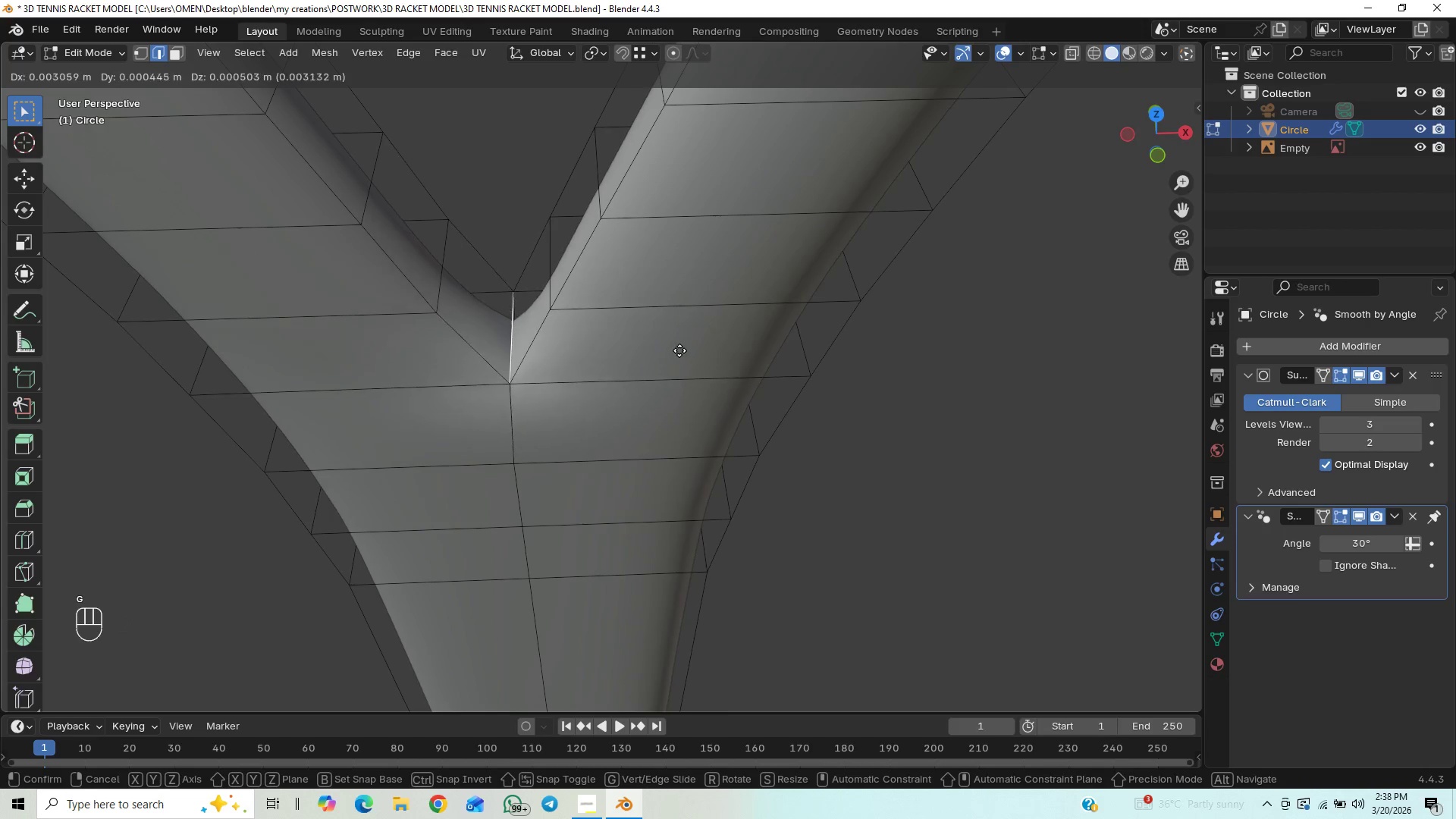 
right_click([682, 351])
 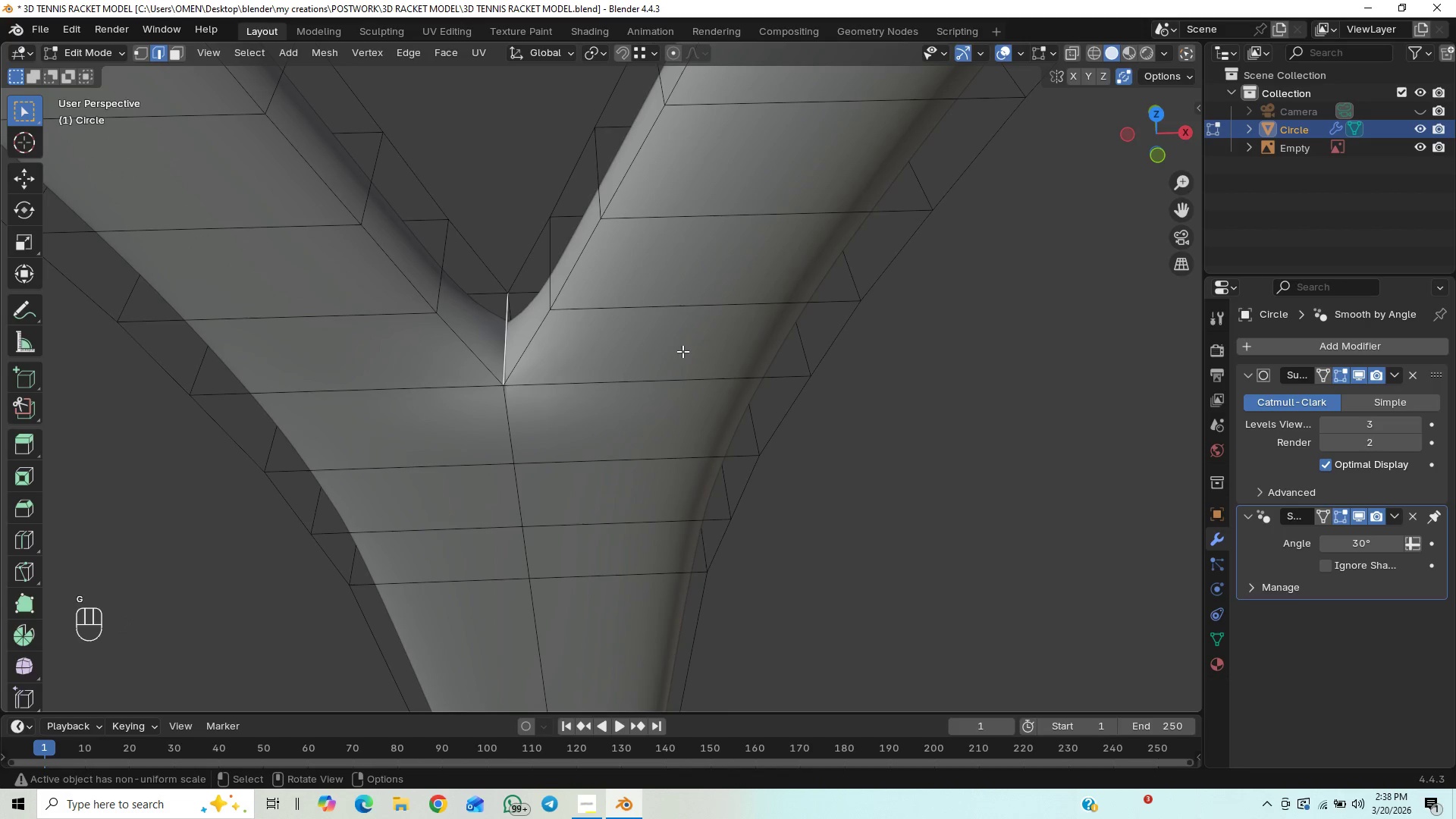 
key(E)
 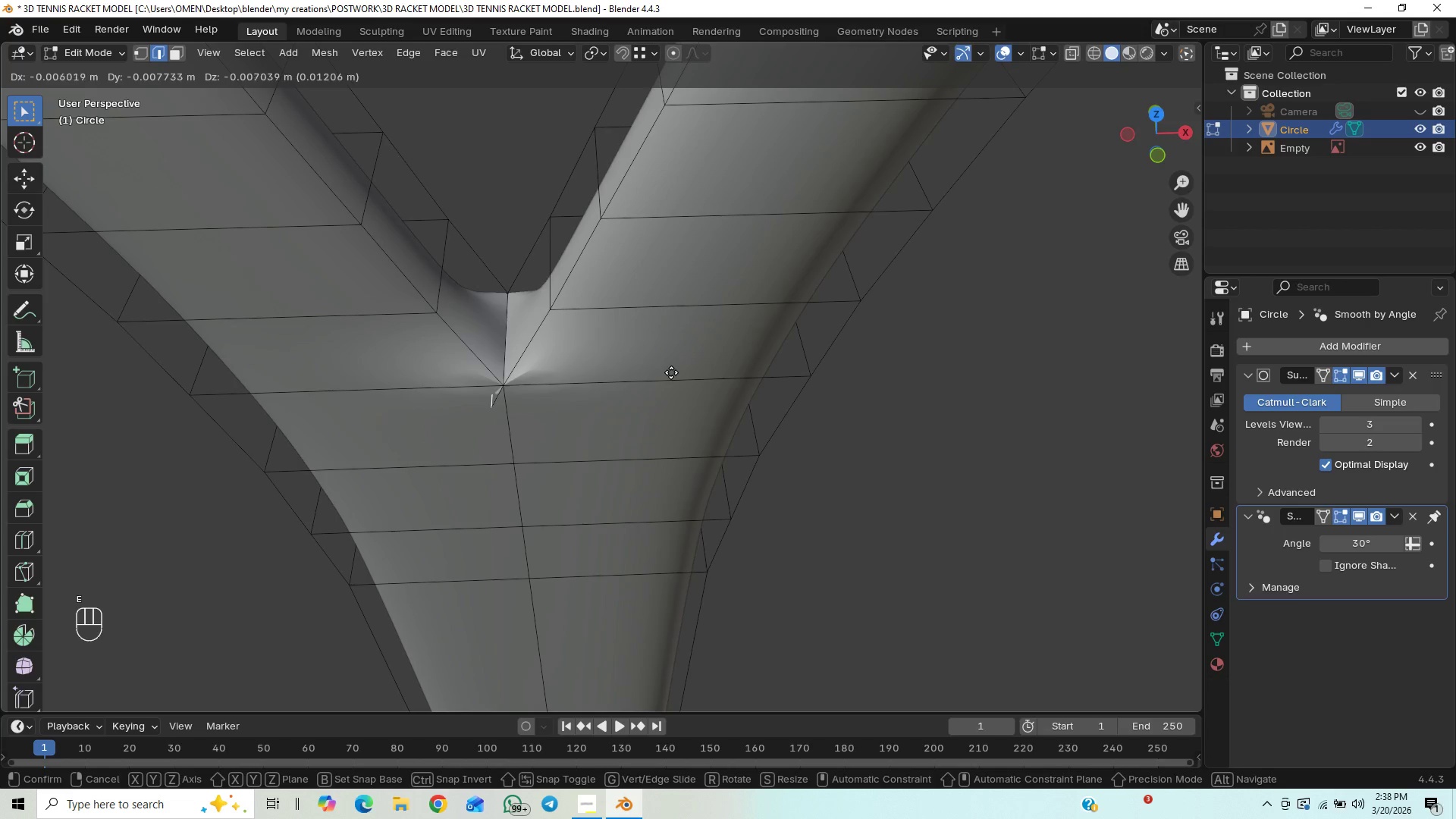 
right_click([689, 354])
 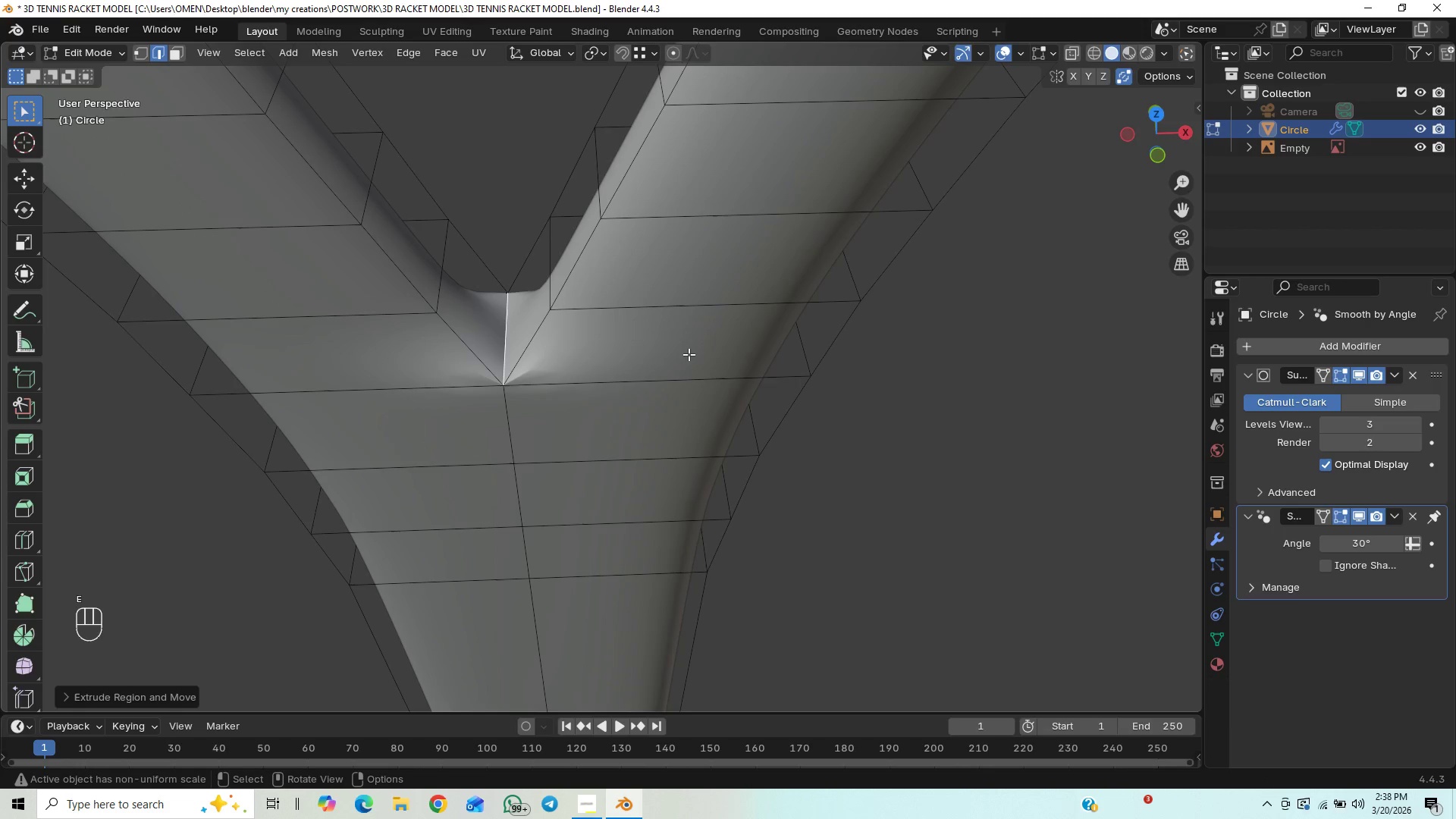 
key(Control+Z)
 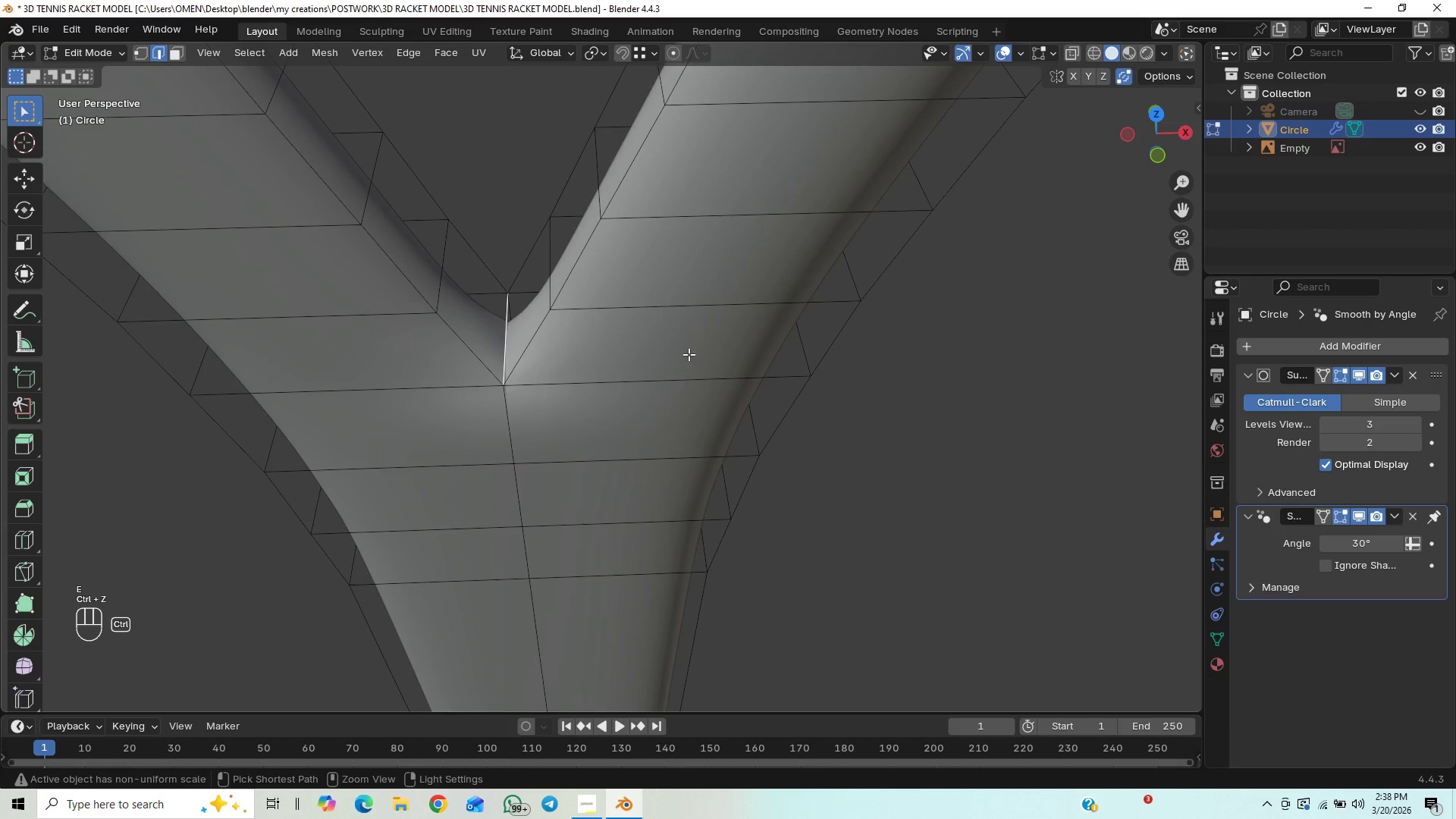 
key(Control+Z)
 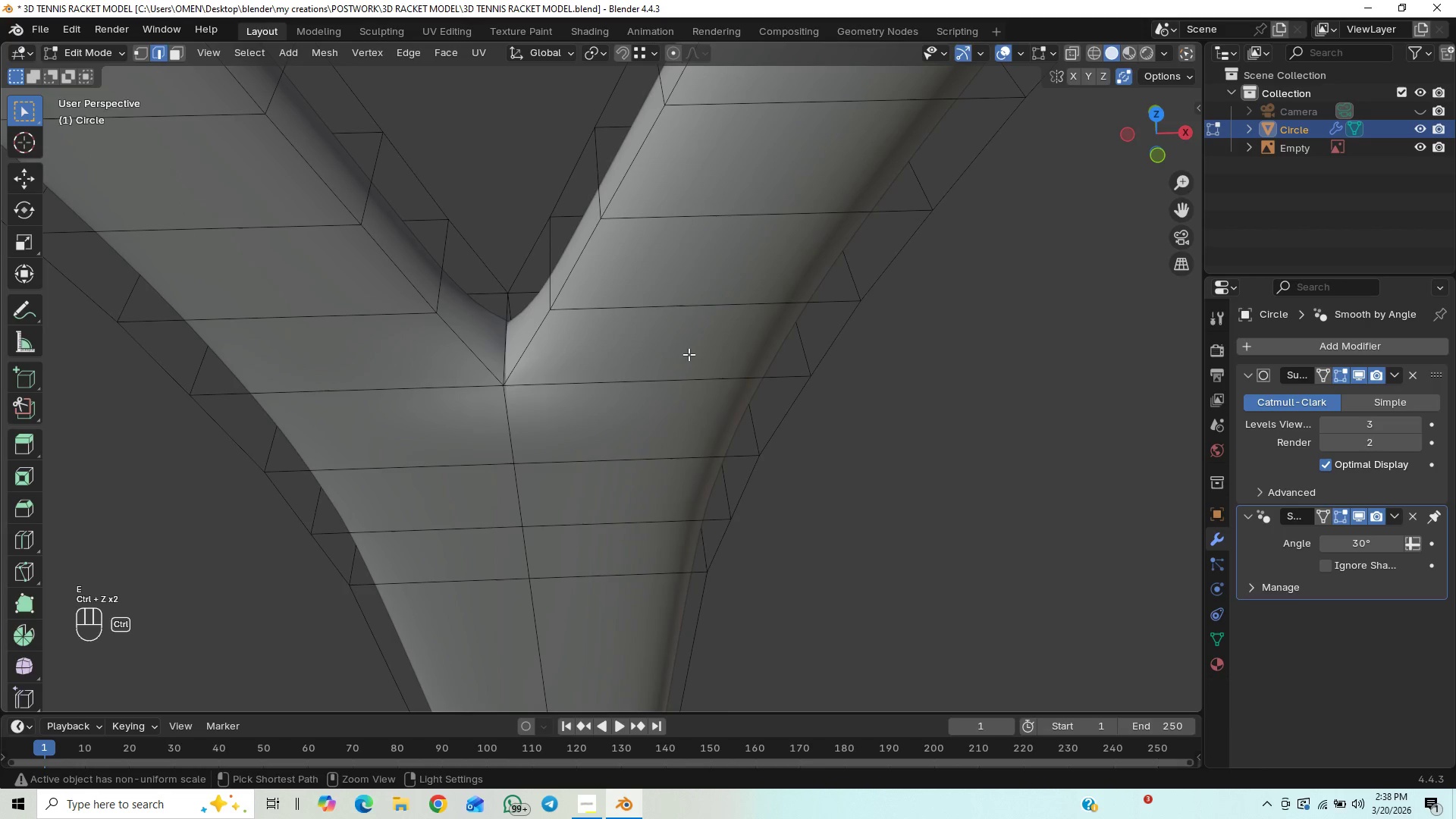 
key(Control+Z)
 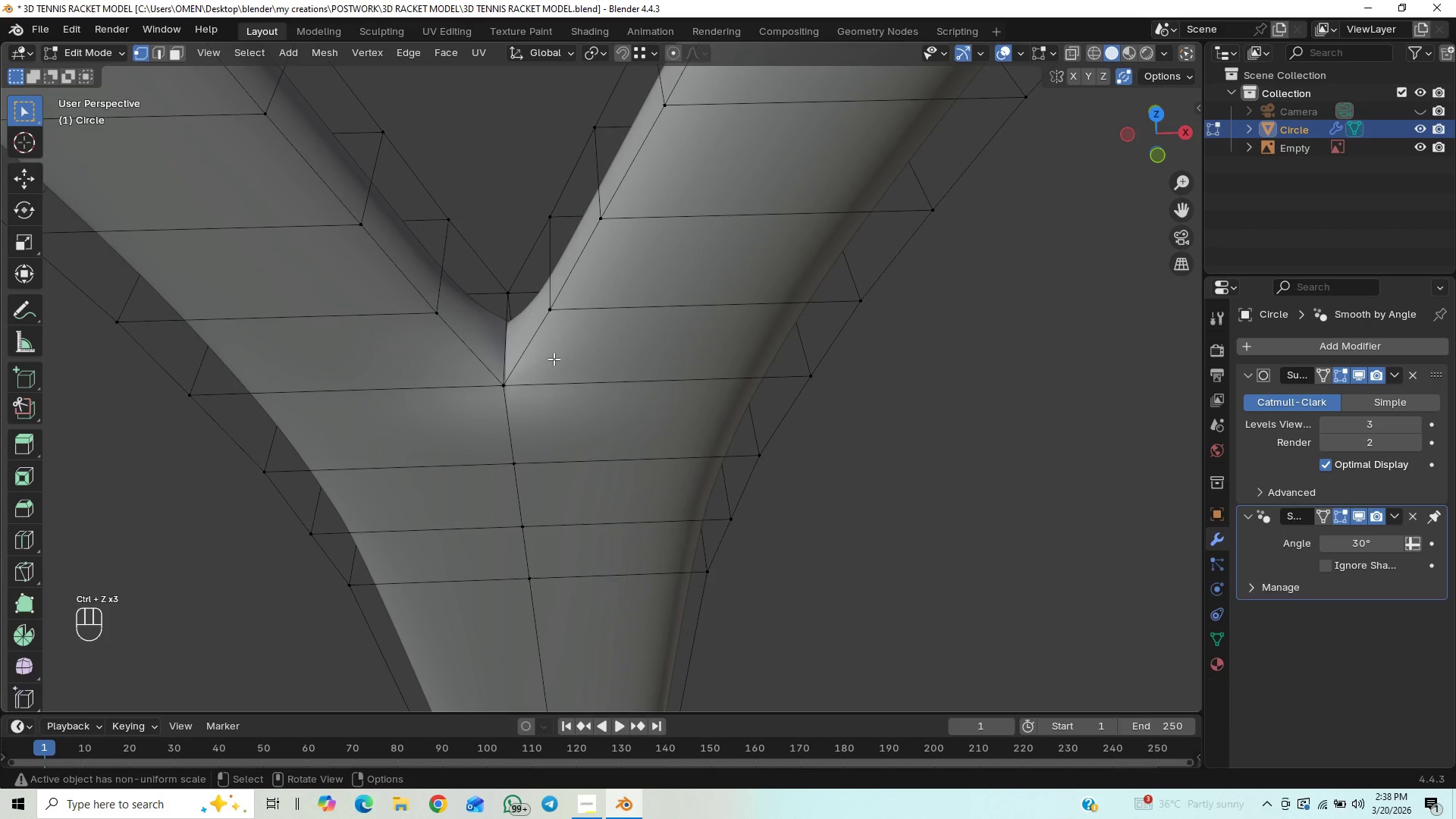 
key(2)
 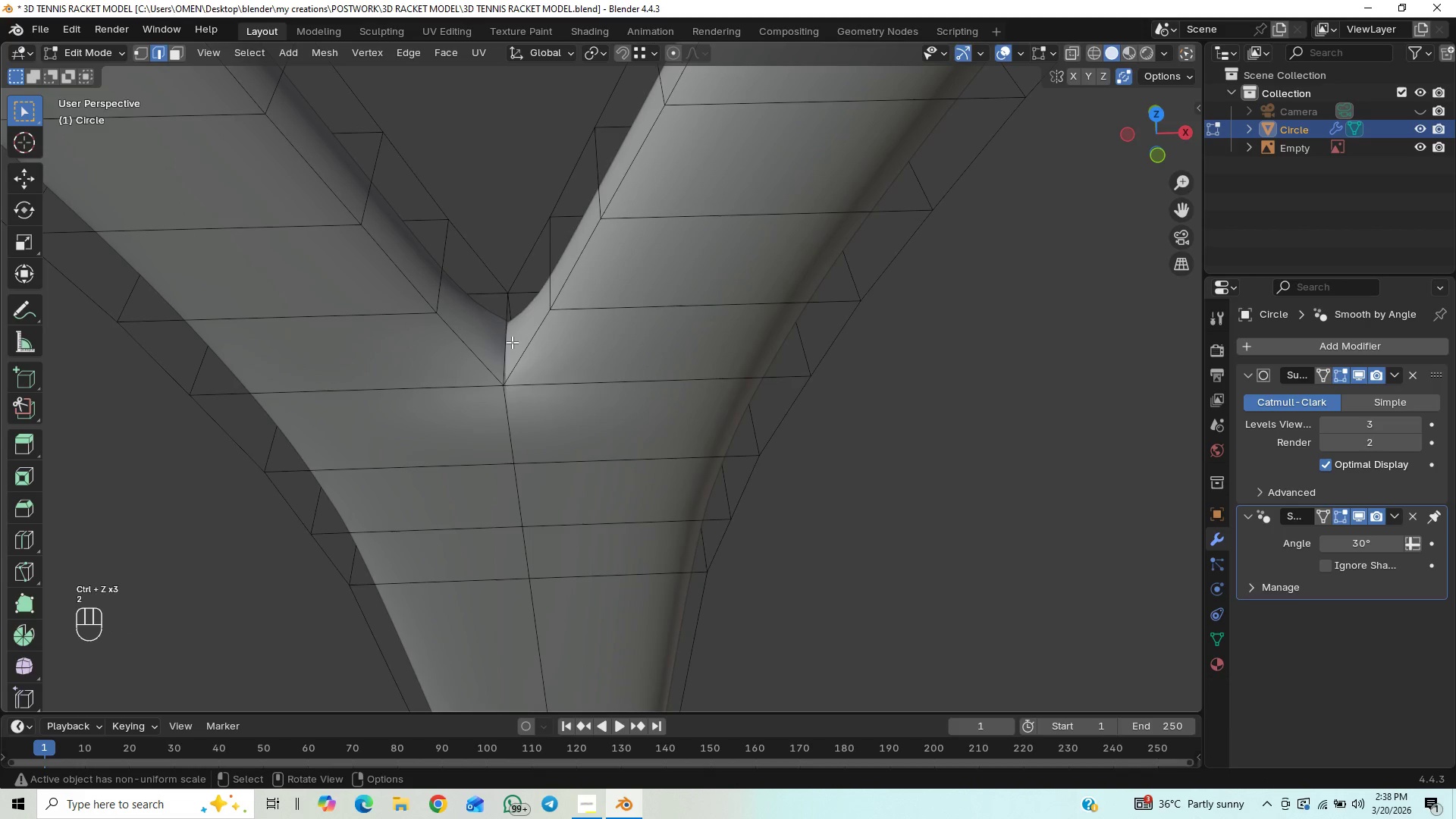 
left_click([512, 342])
 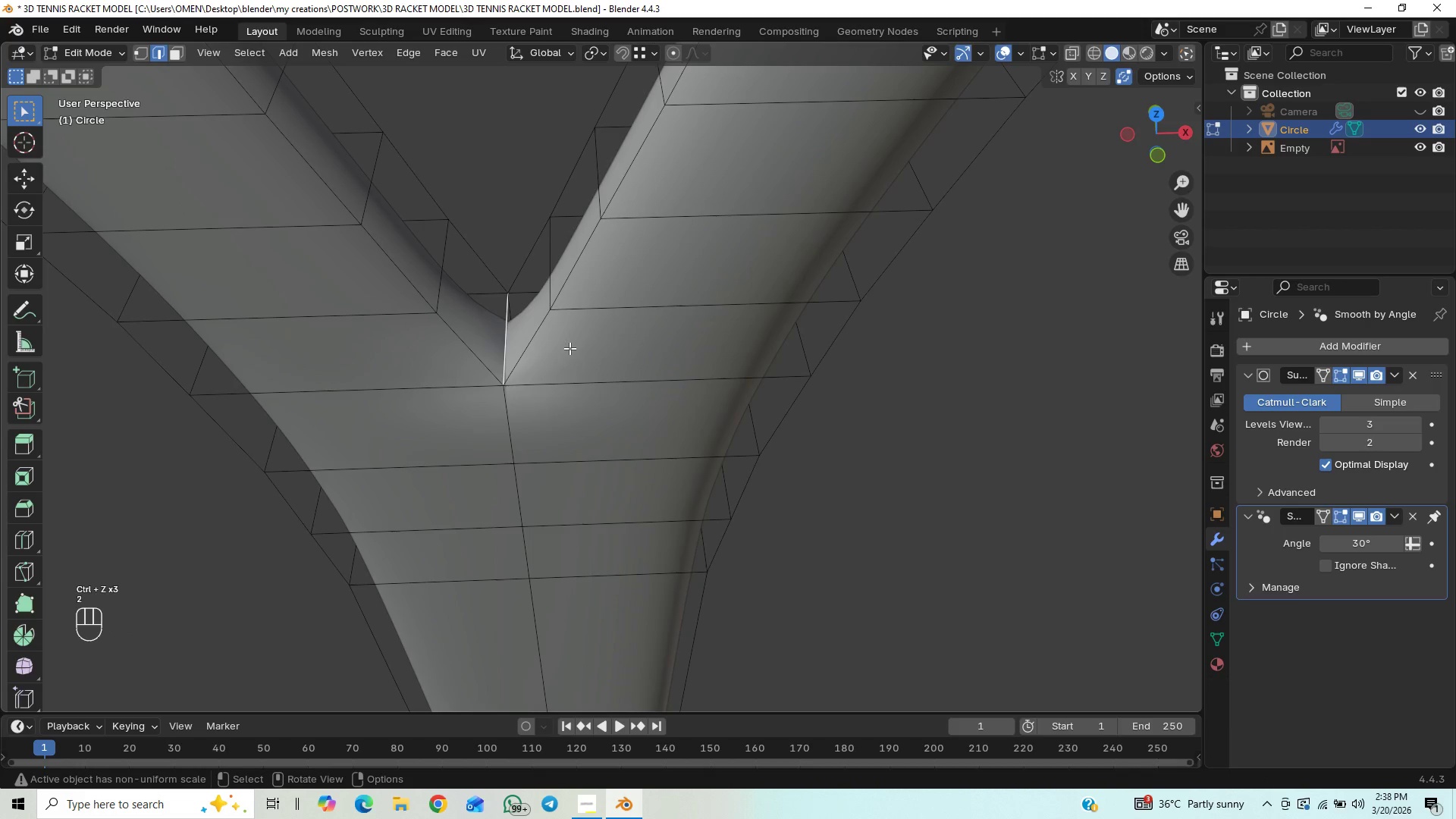 
key(Control+B)
 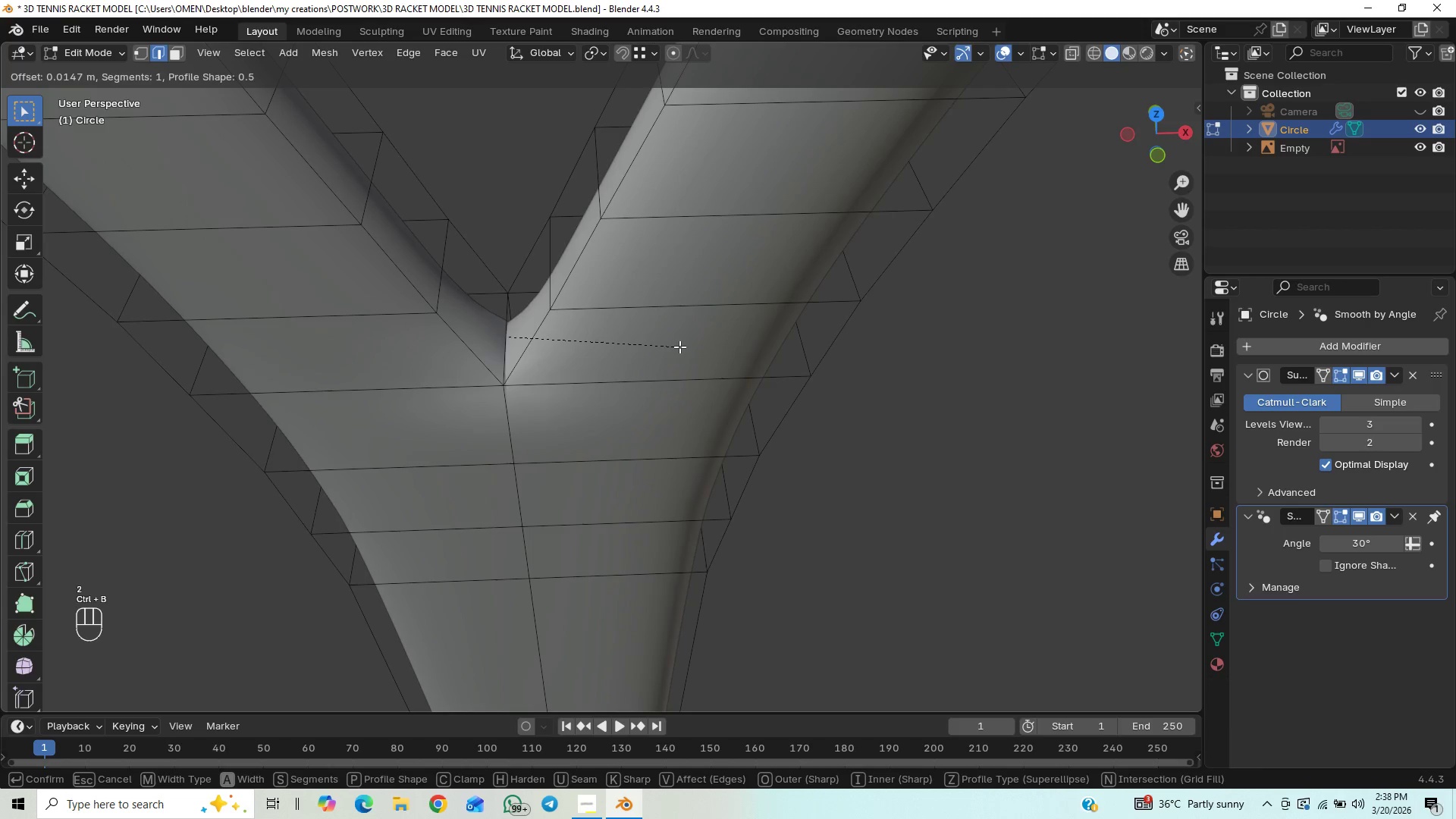 
right_click([684, 347])
 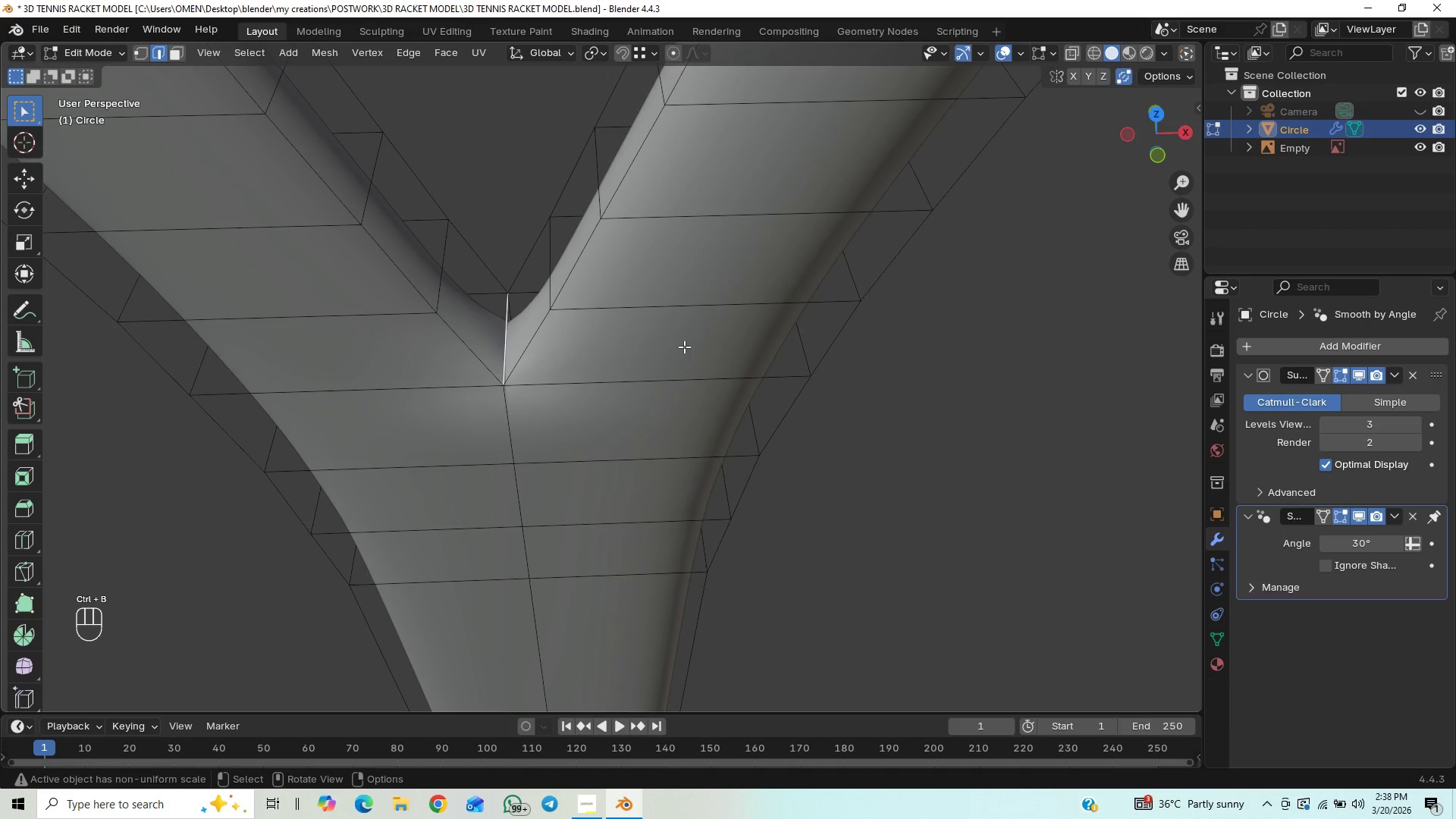 
key(Control+Z)
 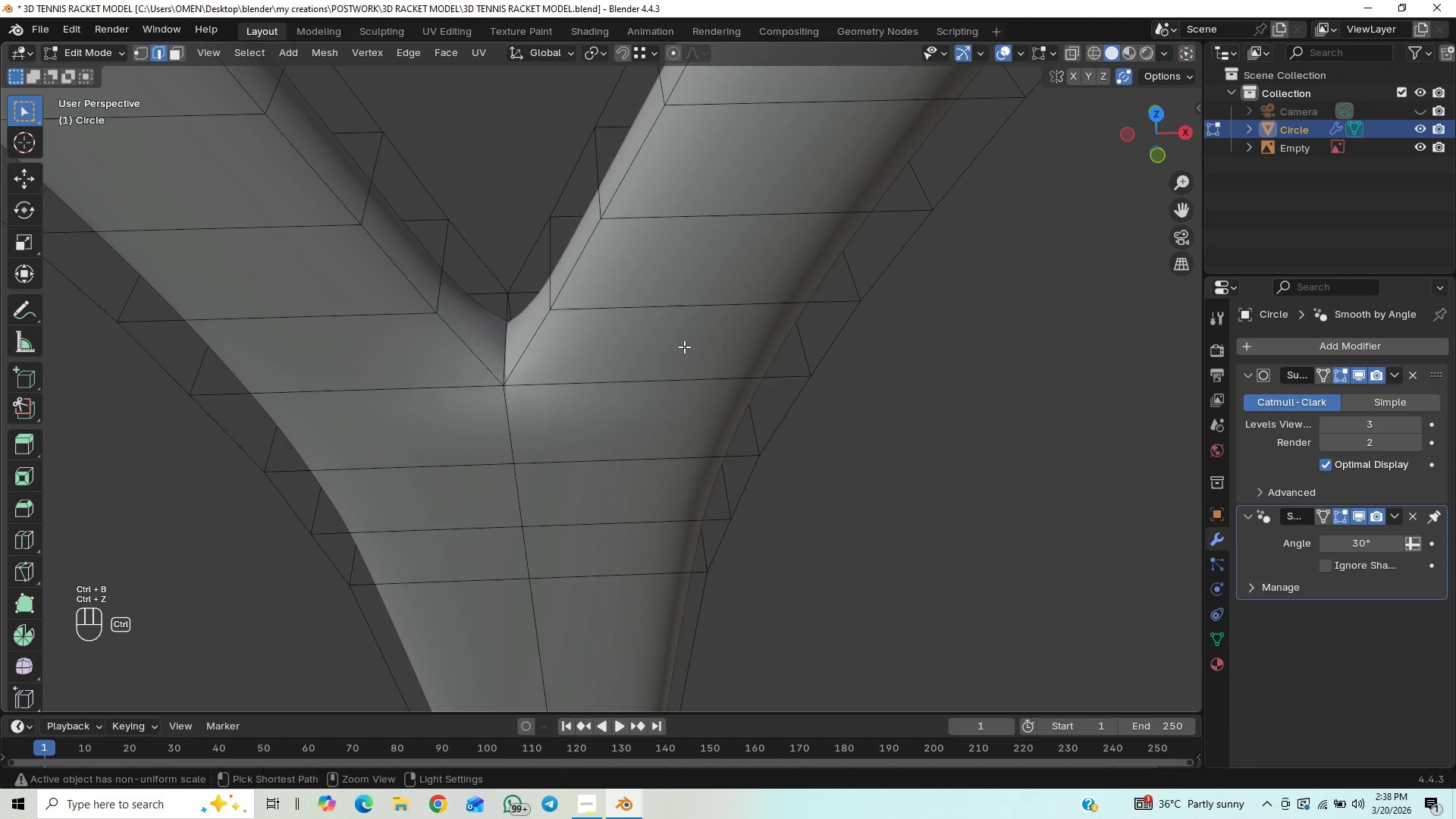 
key(Control+Z)
 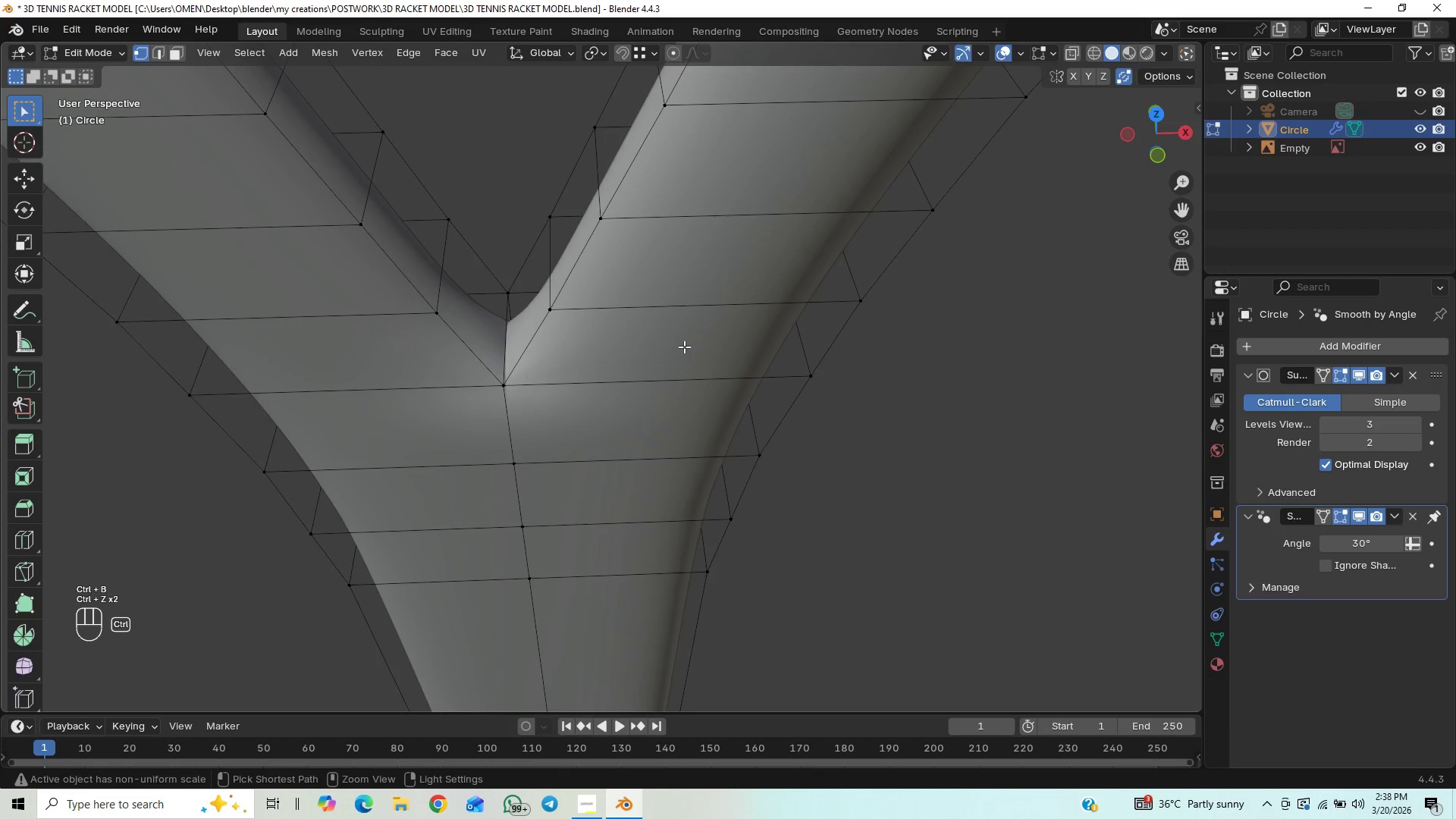 
key(Control+Z)
 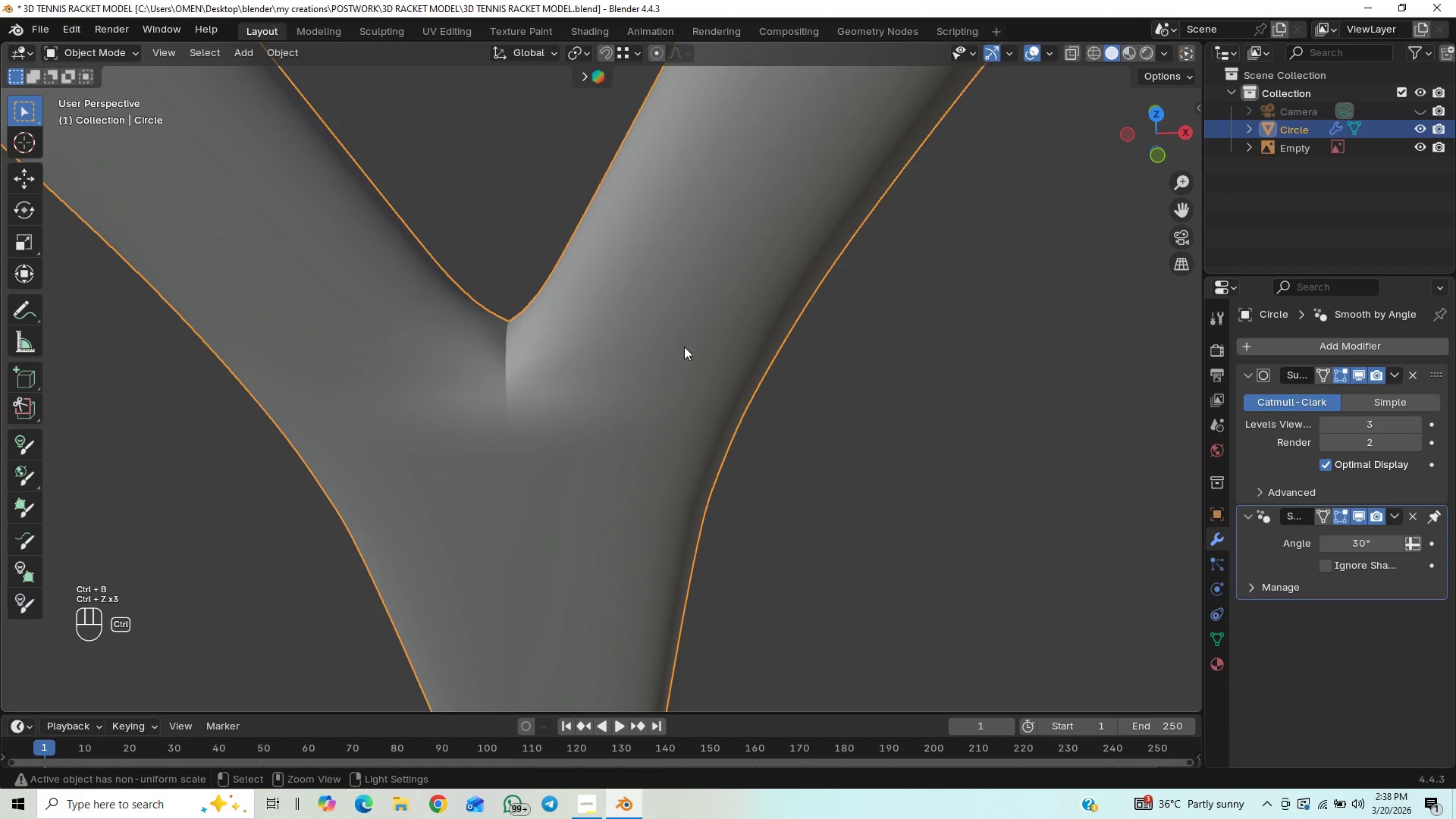 
key(Control+Z)
 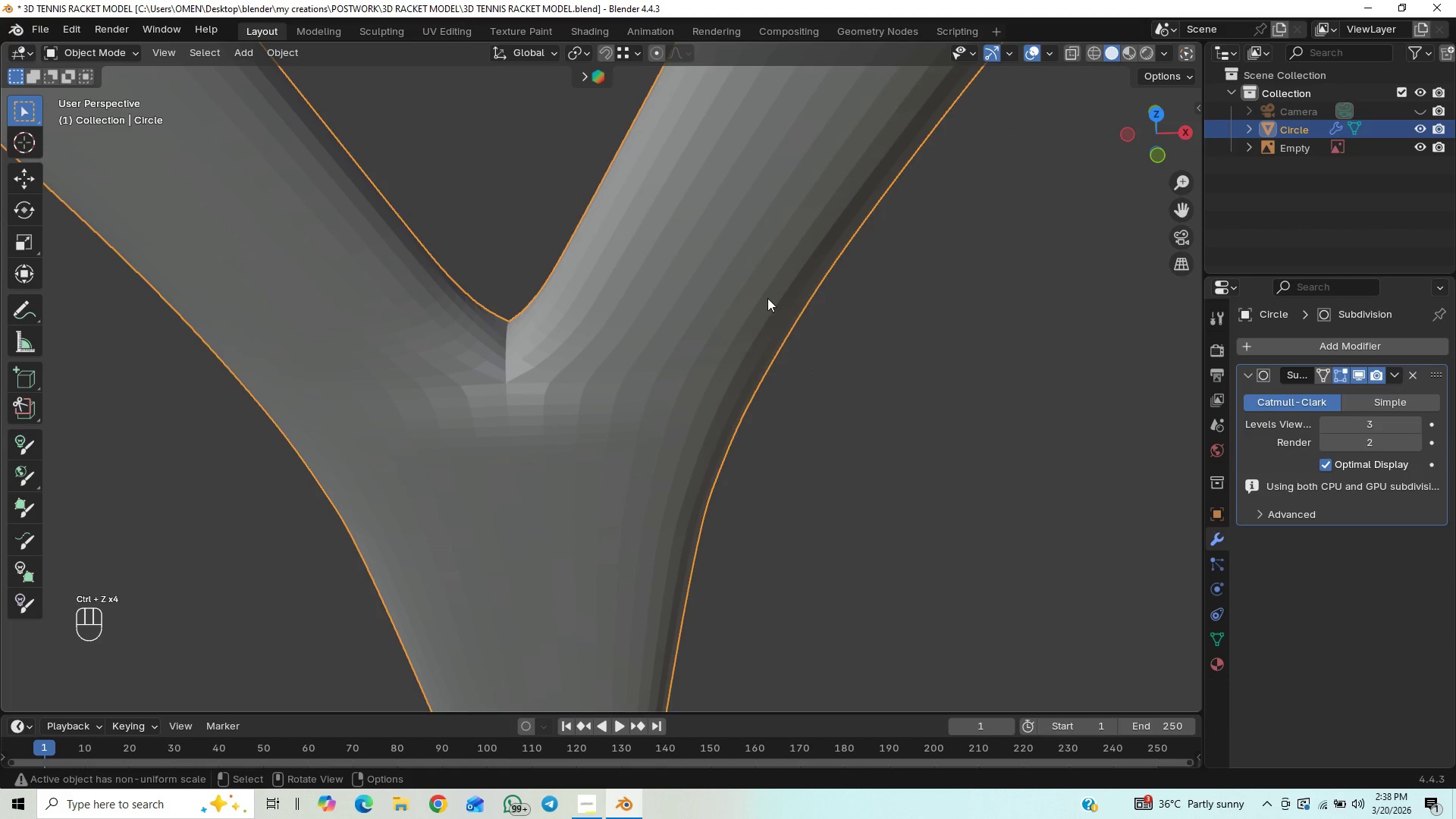 
key(Numpad1)
 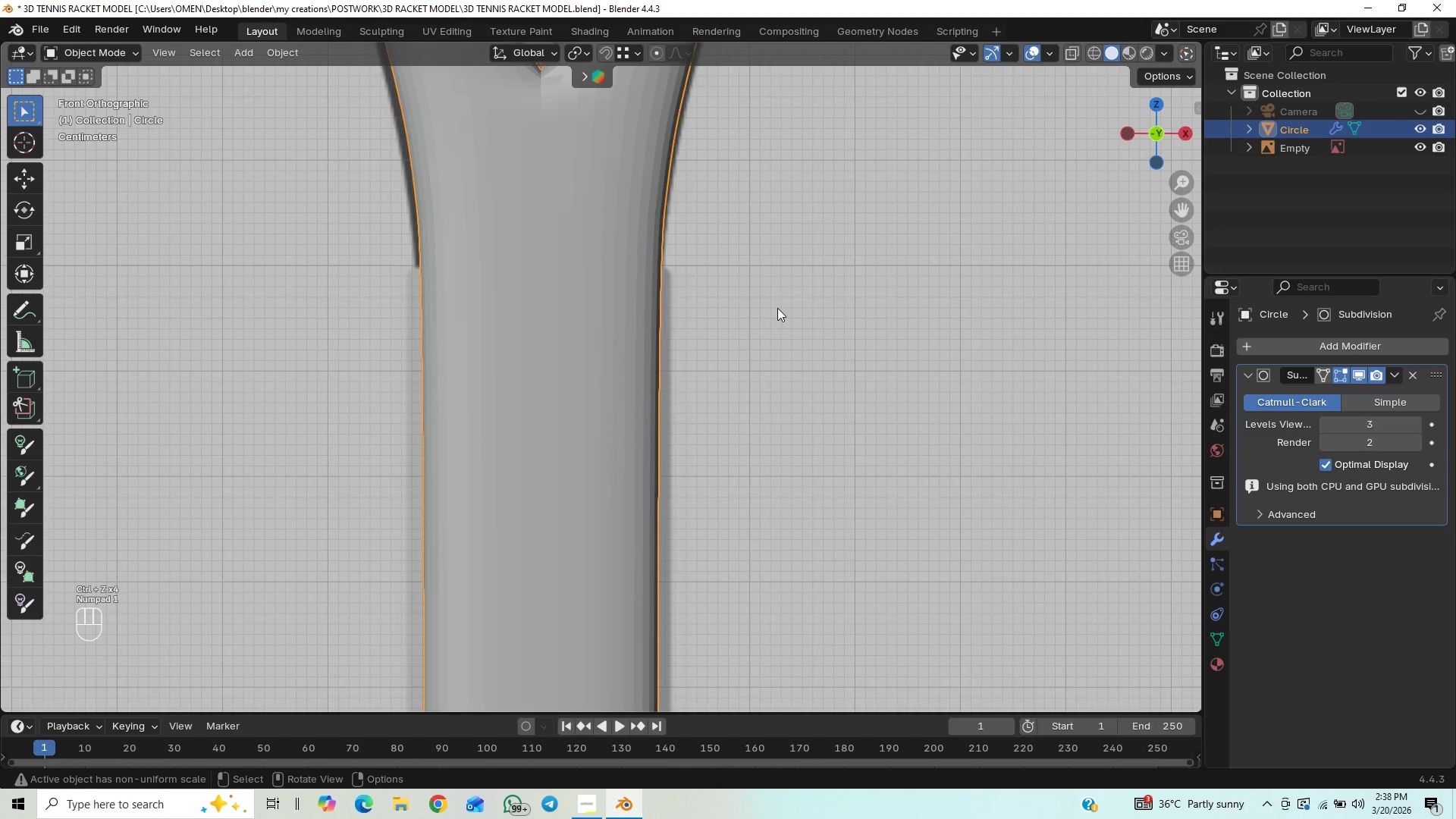 
scroll: coordinate [918, 224], scroll_direction: down, amount: 5.0
 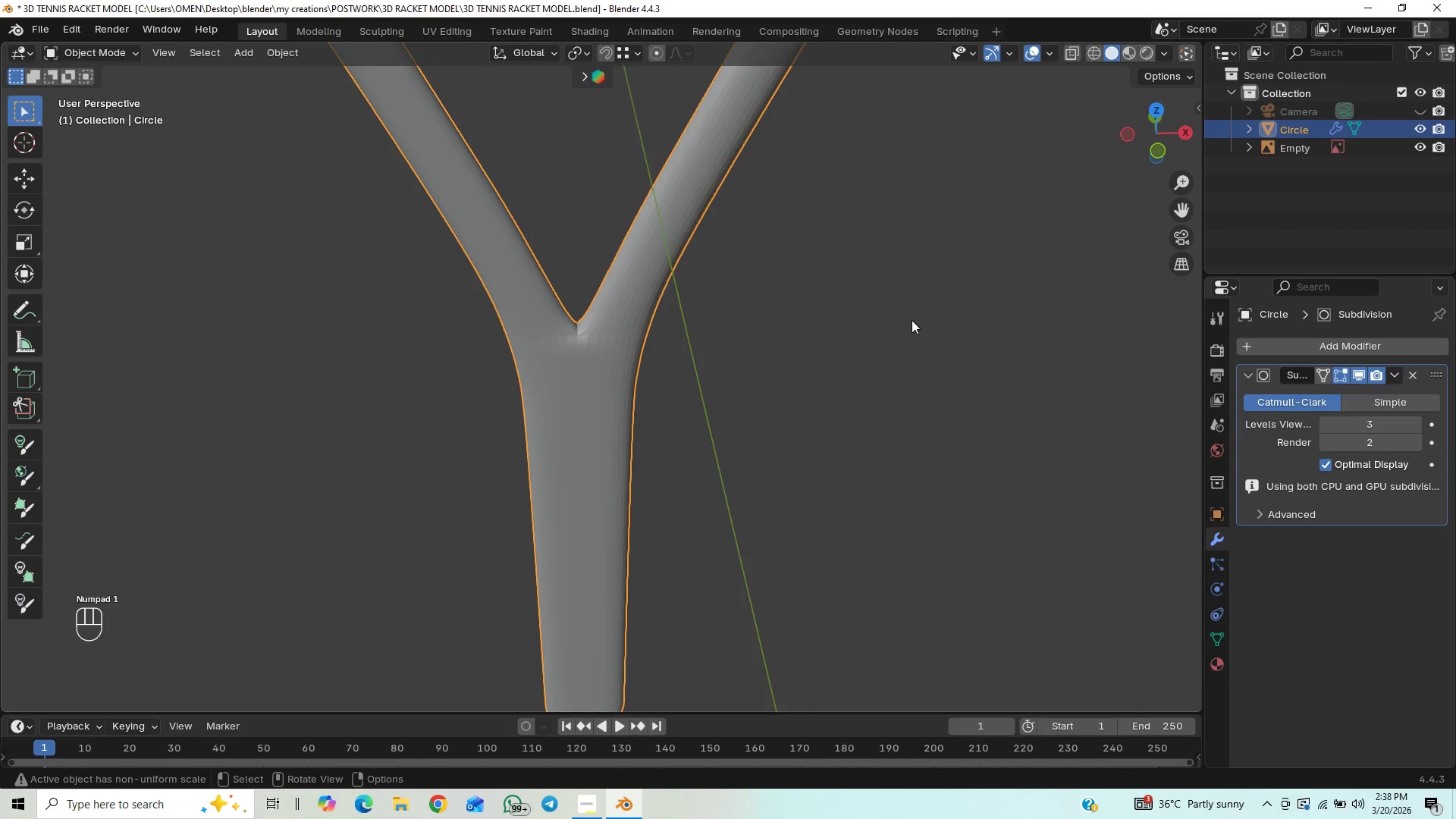 
key(Control+Z)
 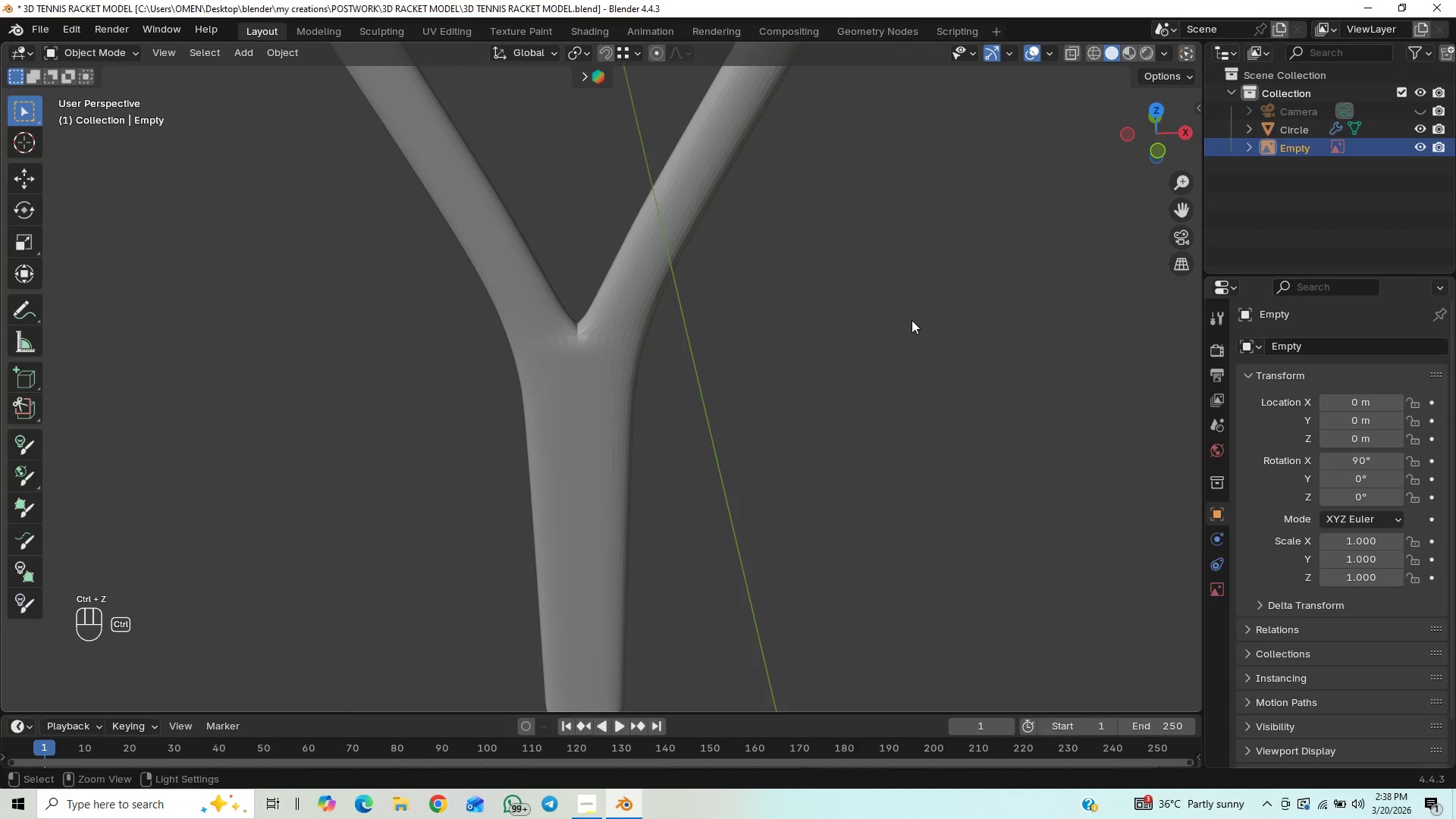 
key(Control+Z)
 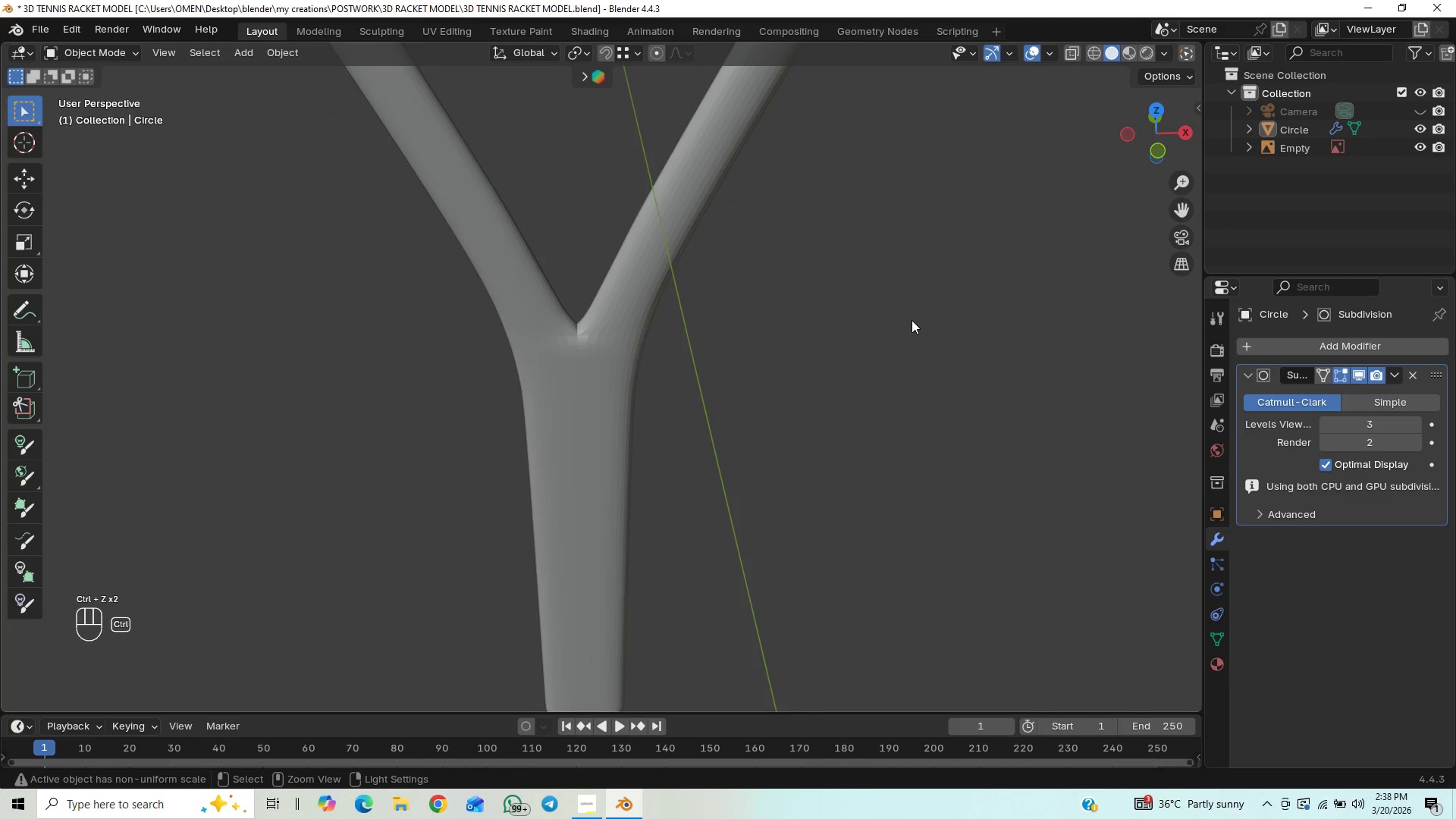 
hold_key(key=Z, duration=0.92)
 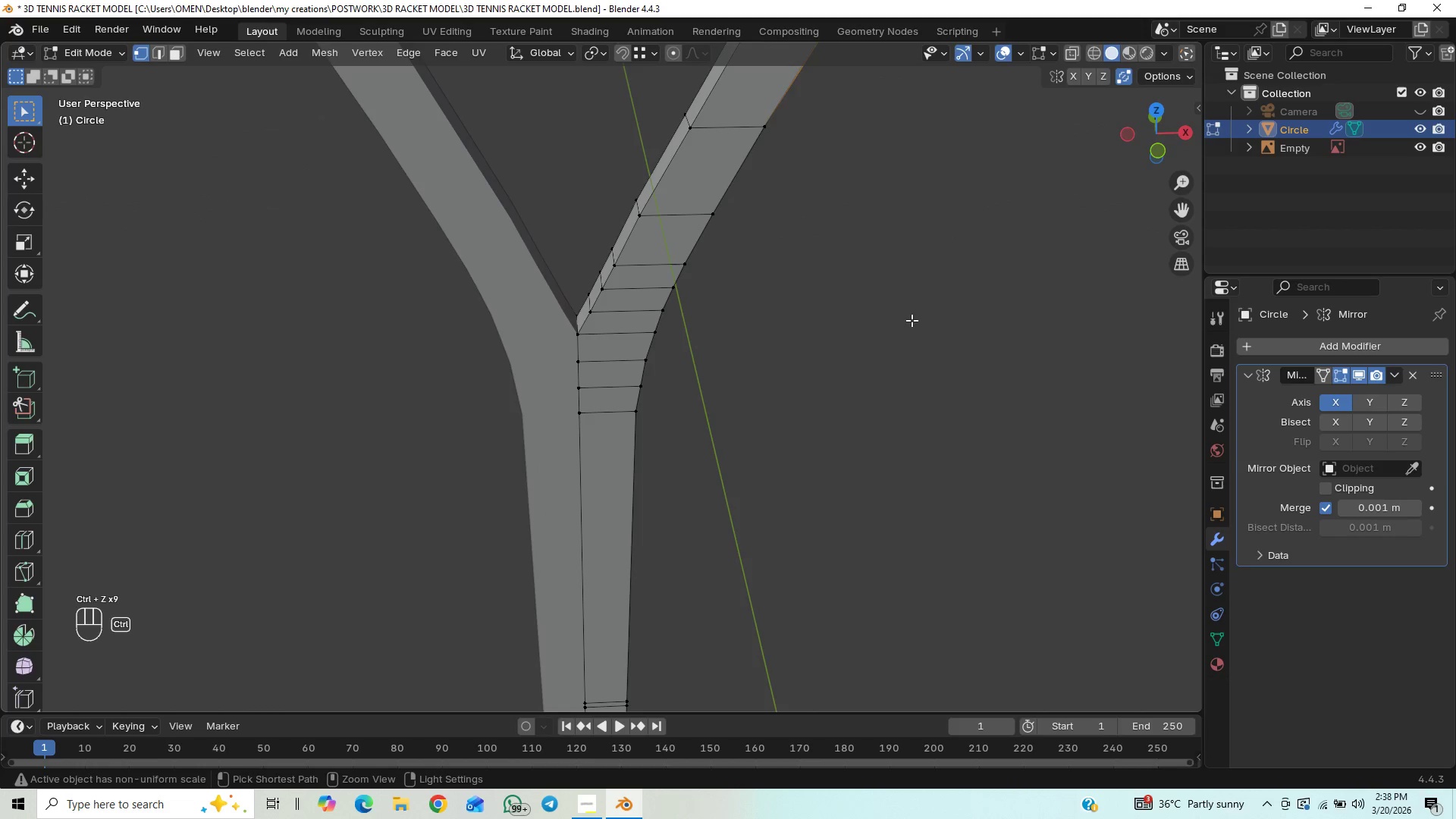 
key(Control+Z)
 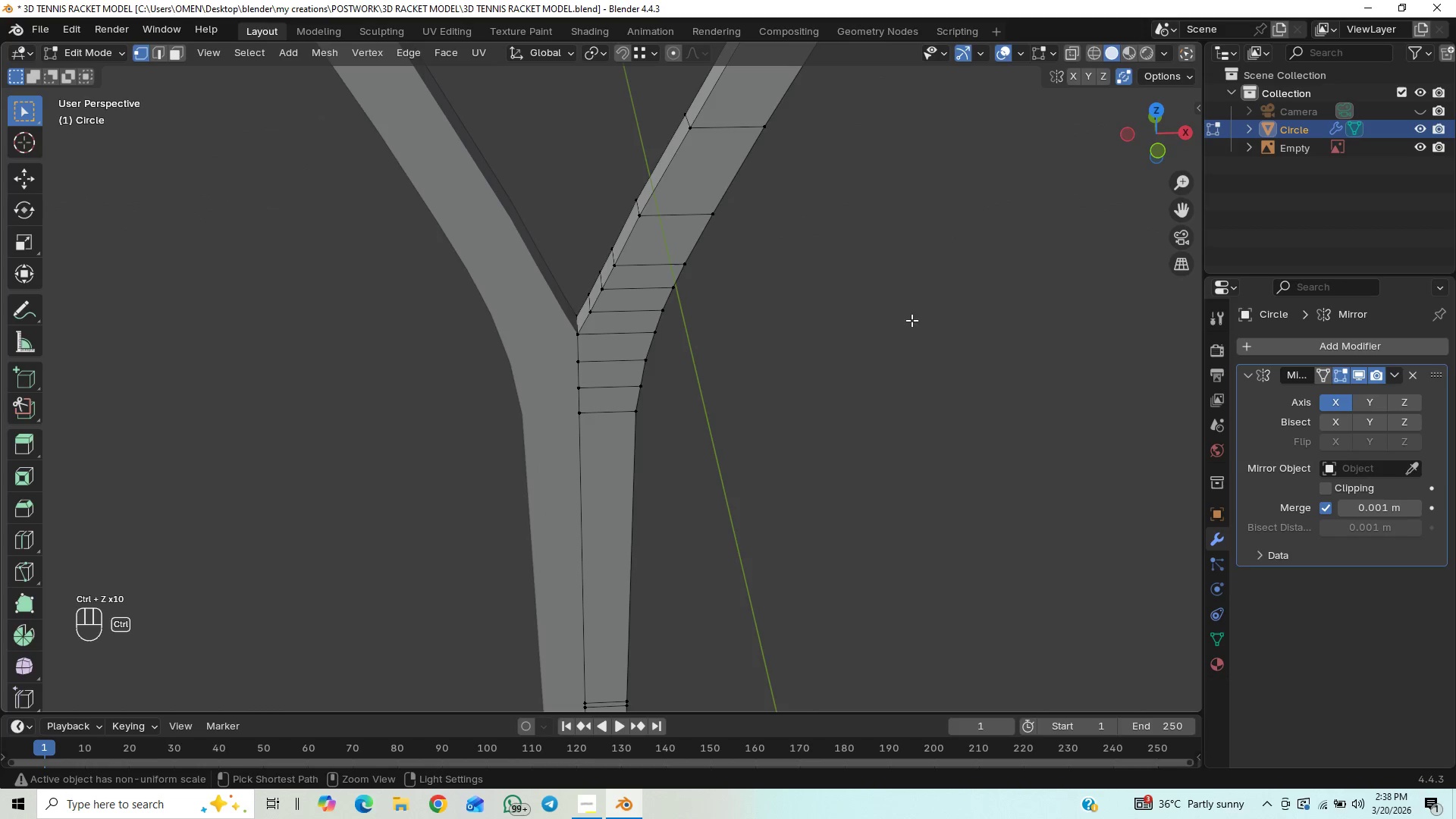 
key(Control+Z)
 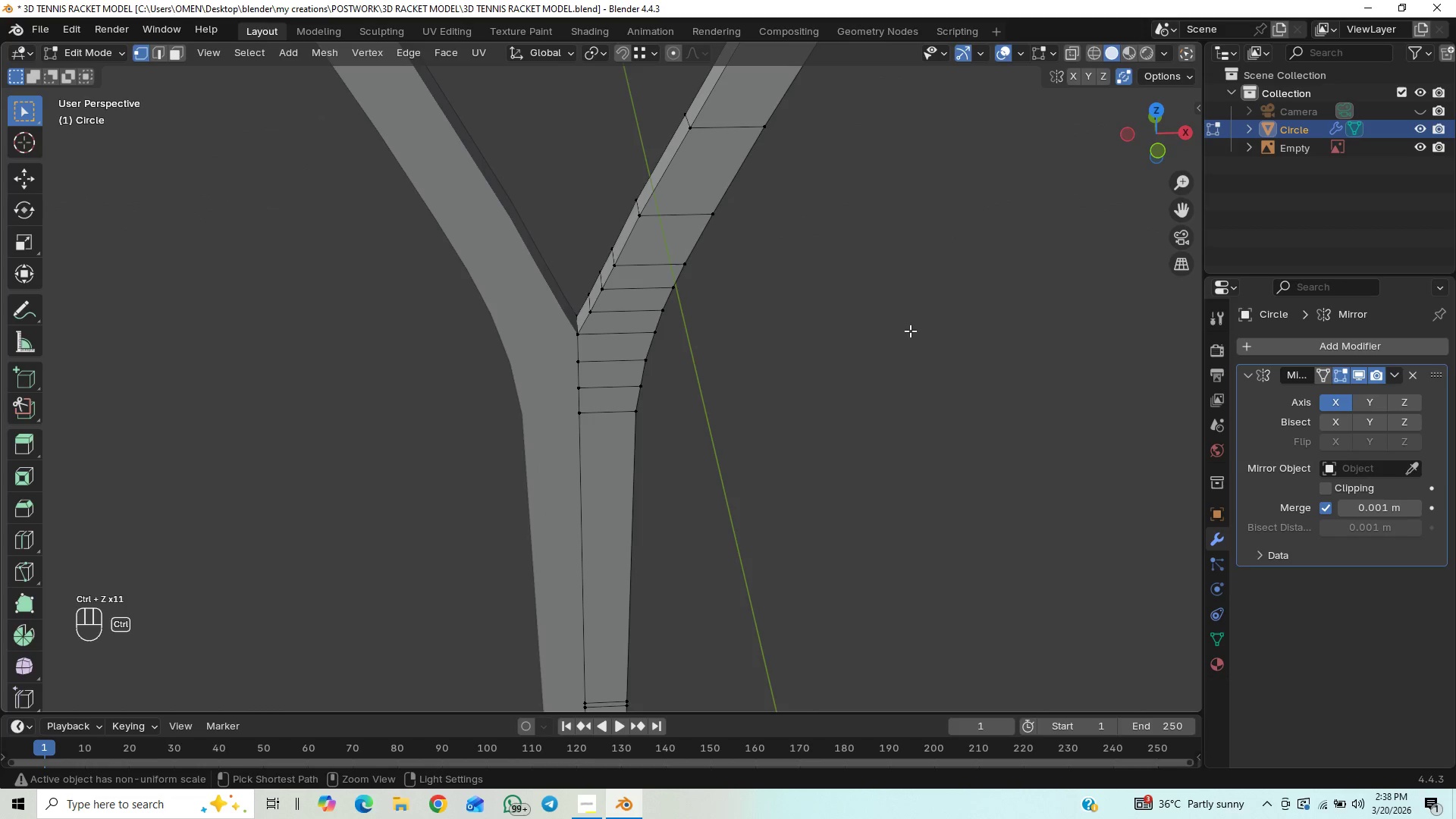 
hold_key(key=Z, duration=1.09)
 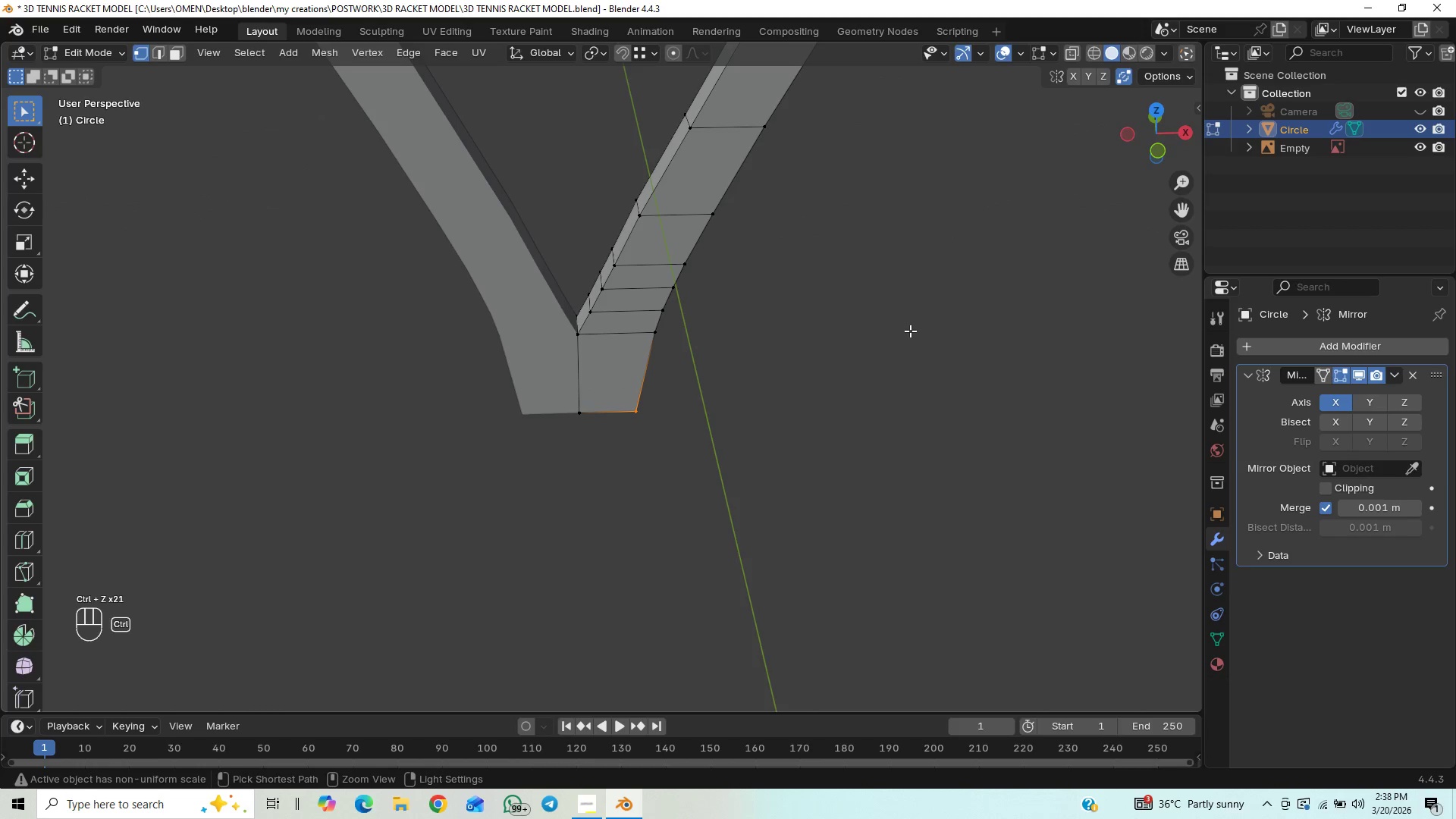 
key(Control+Z)
 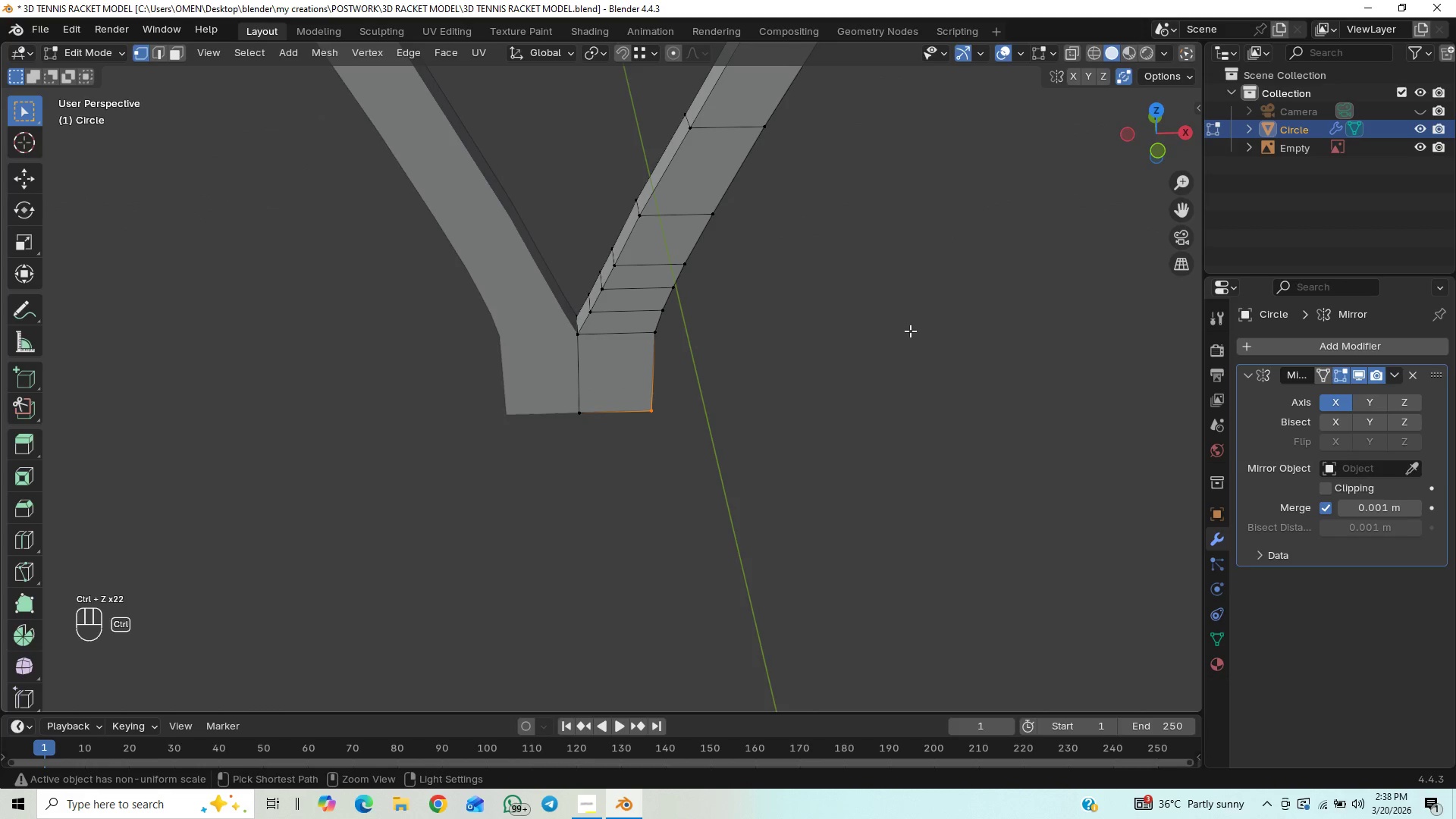 
key(Control+Z)
 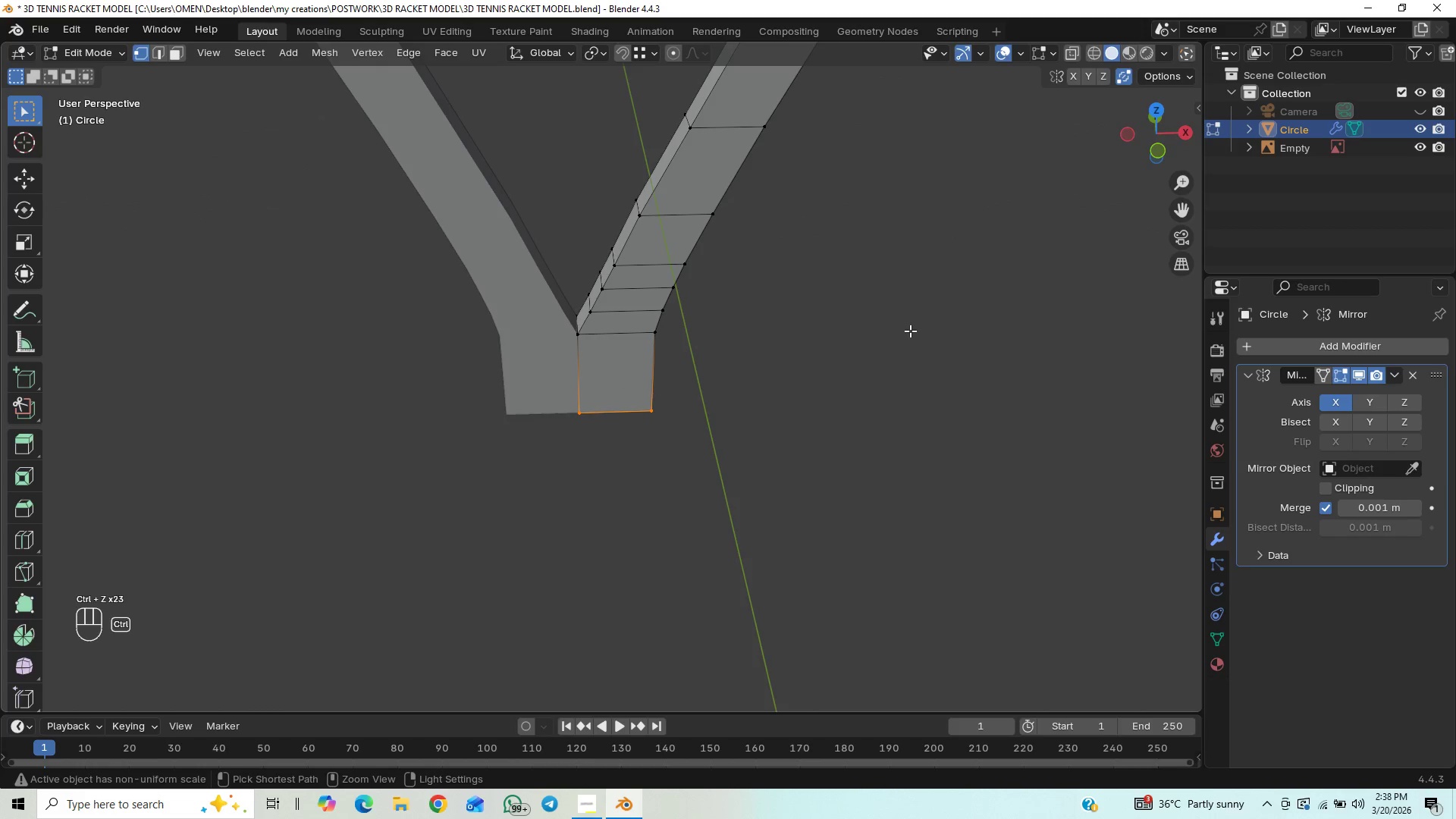 
key(Control+Z)
 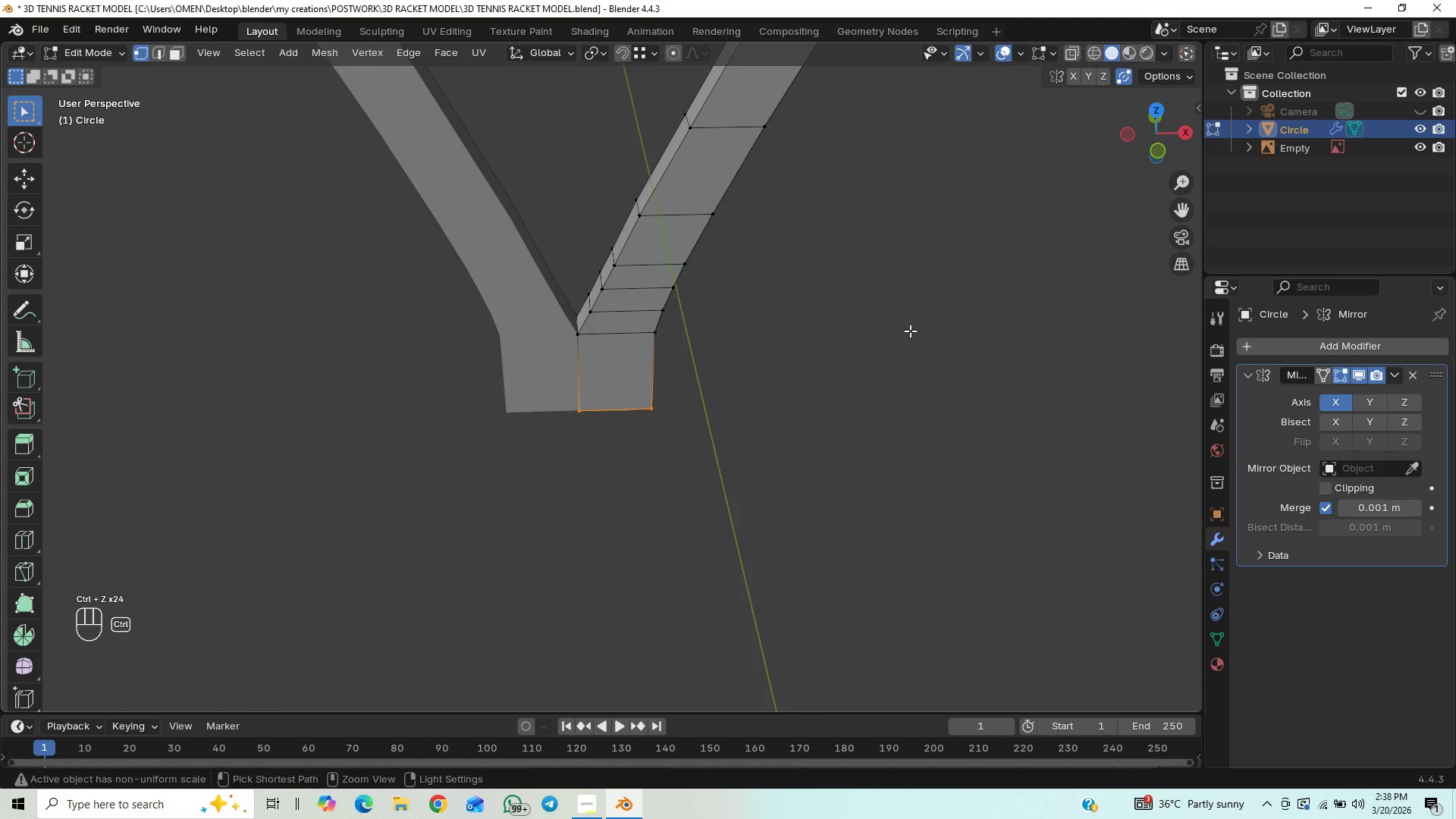 
key(Control+Z)
 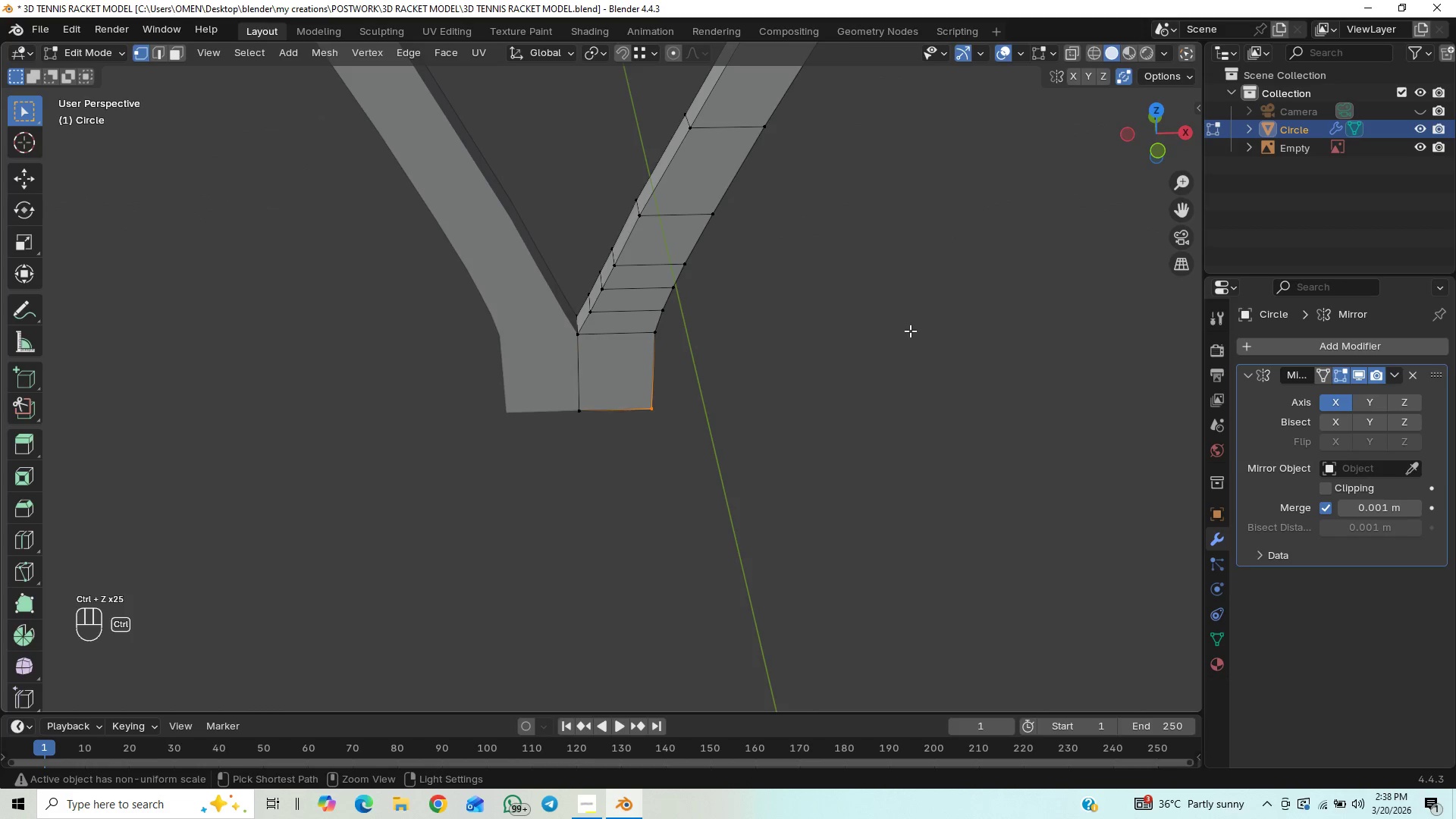 
key(Control+Z)
 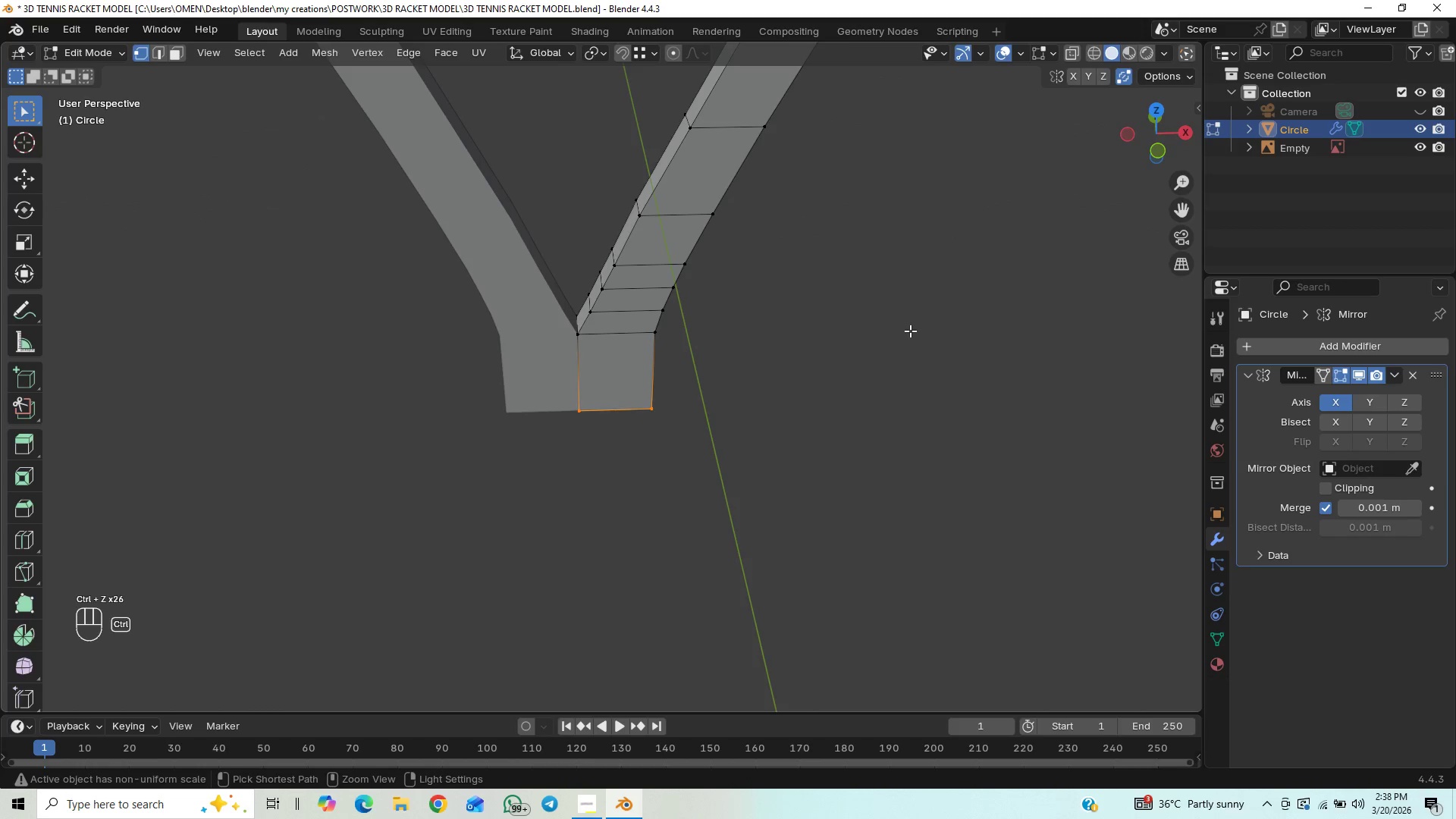 
key(Control+Z)
 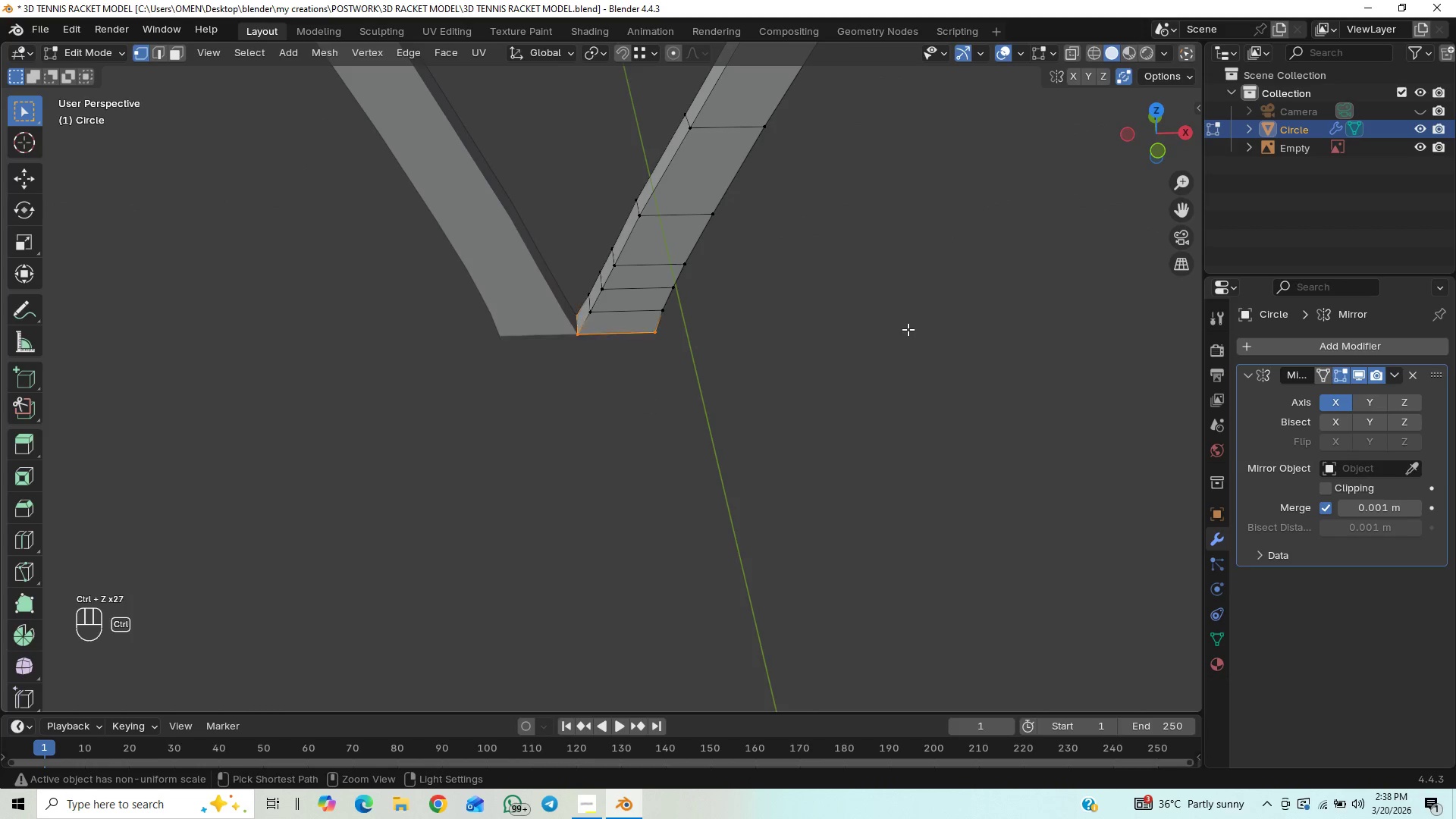 
key(Control+Z)
 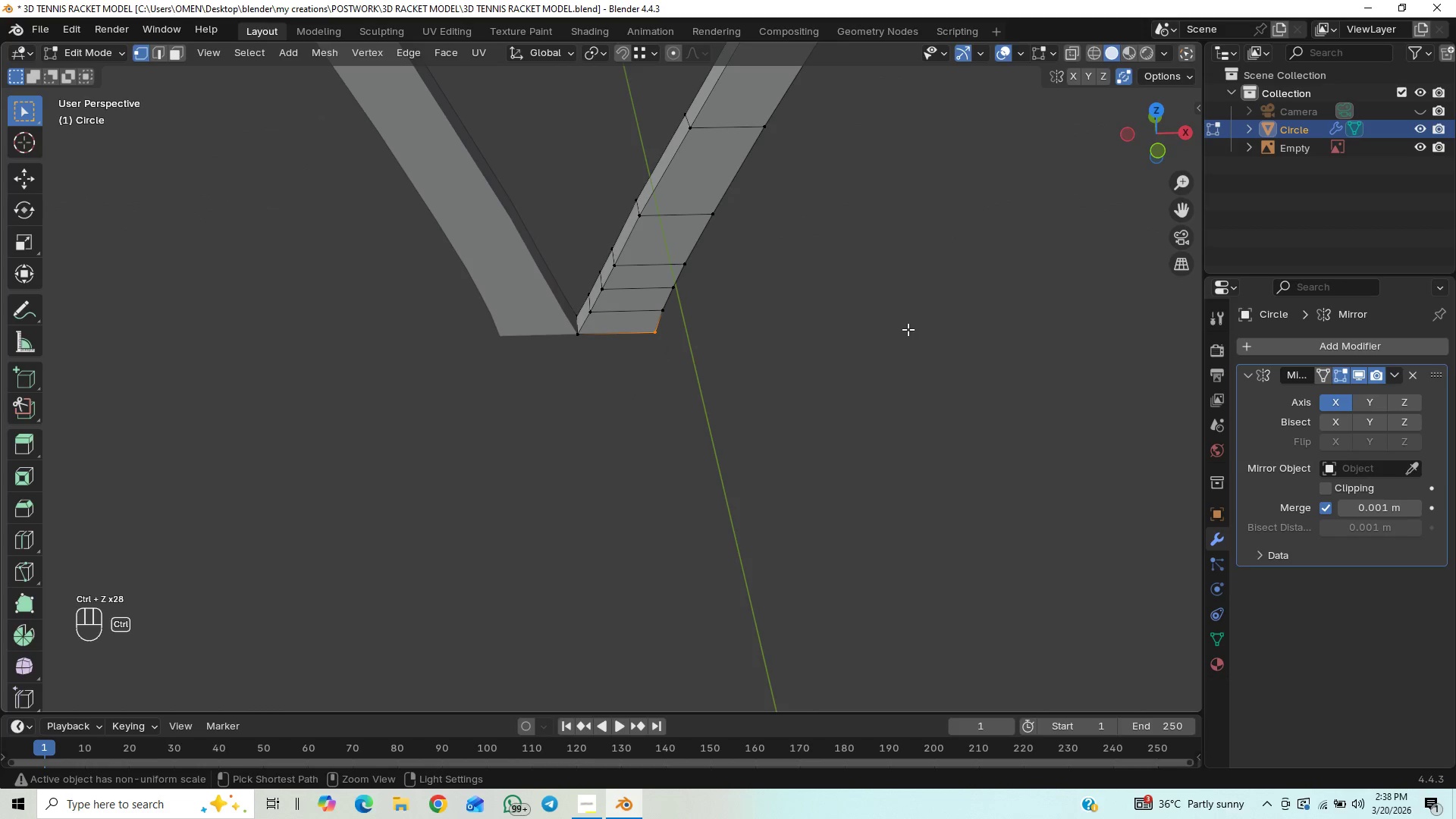 
key(Control+Z)
 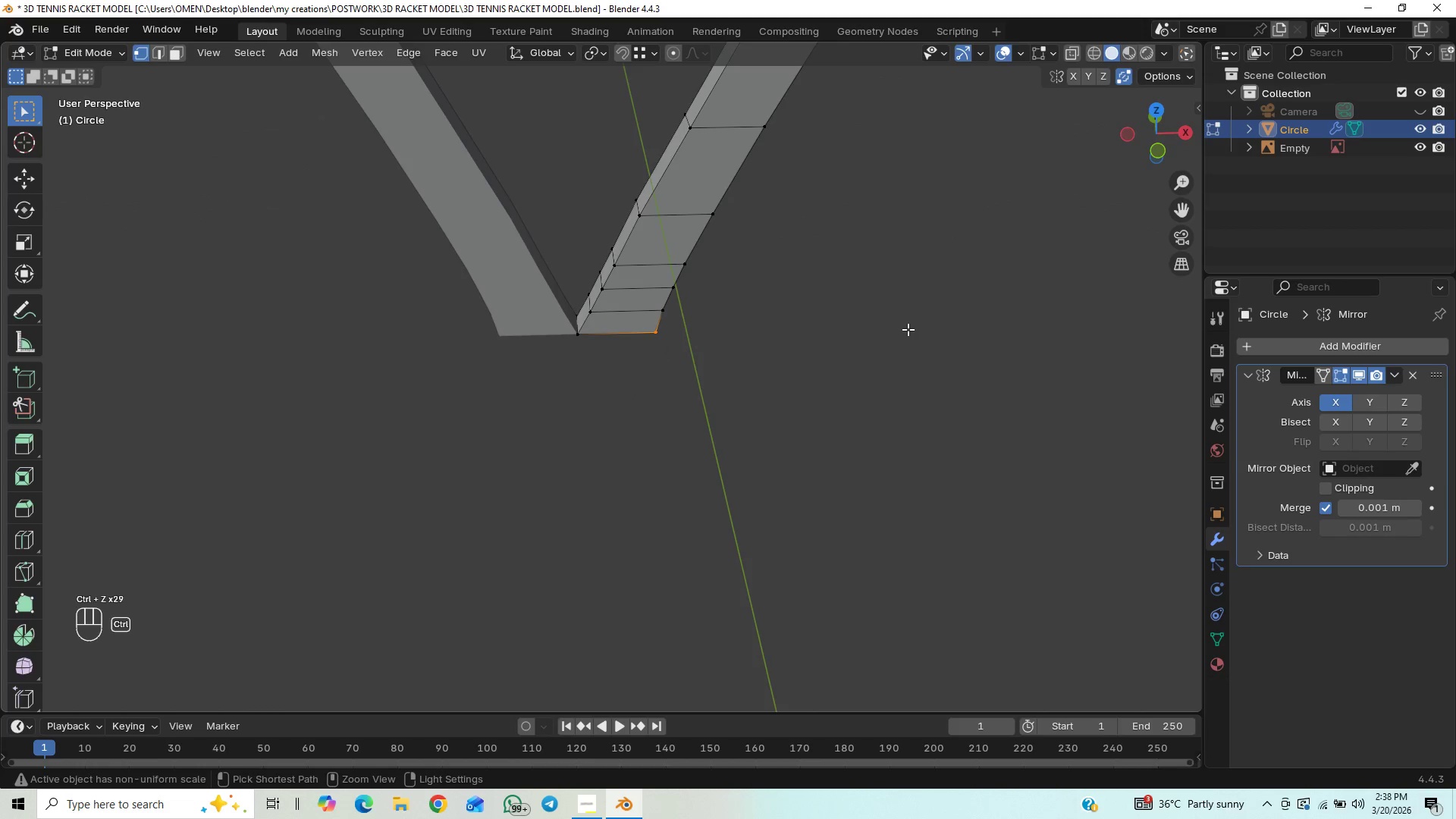 
key(Control+Z)
 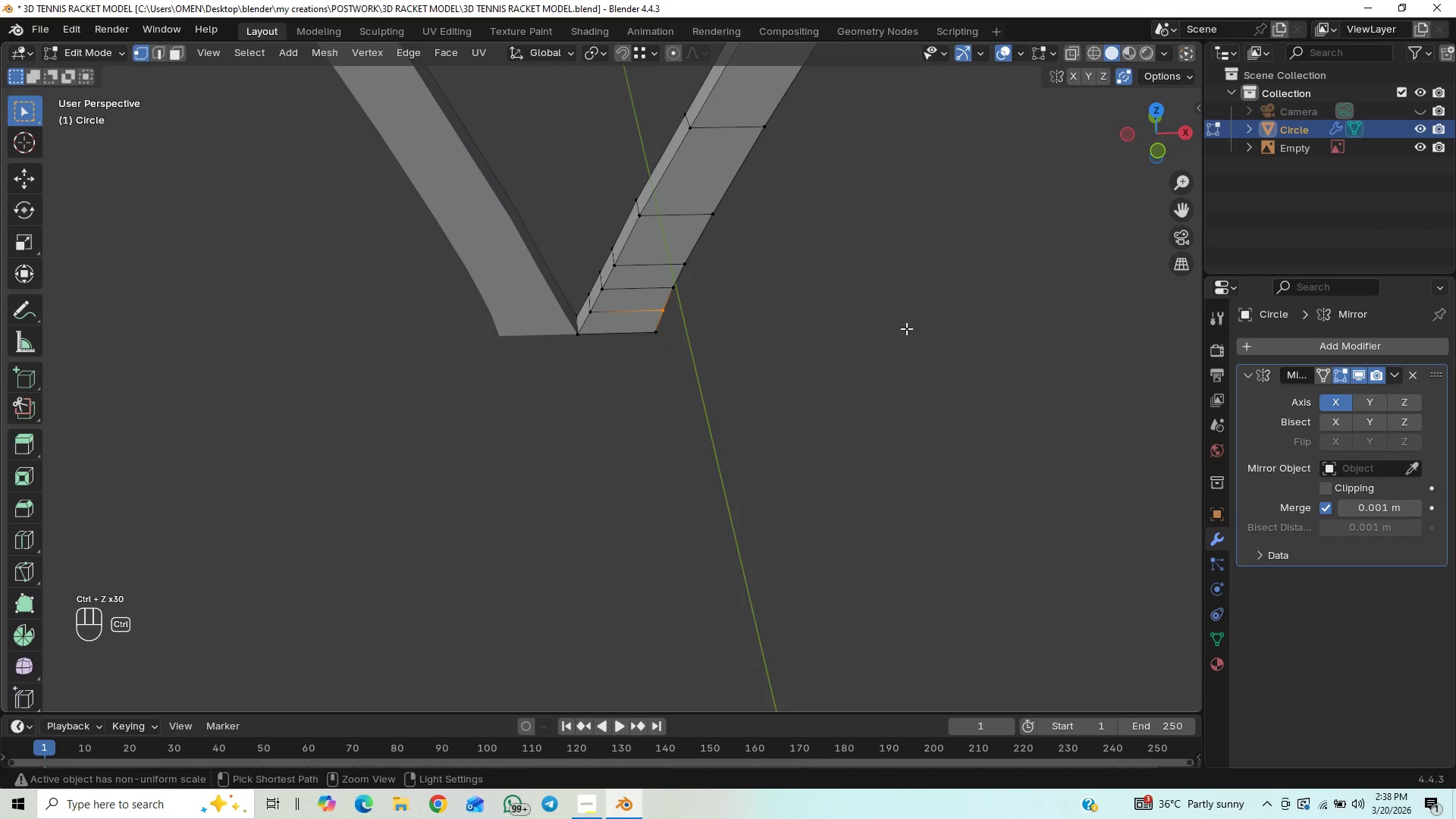 
key(Control+Z)
 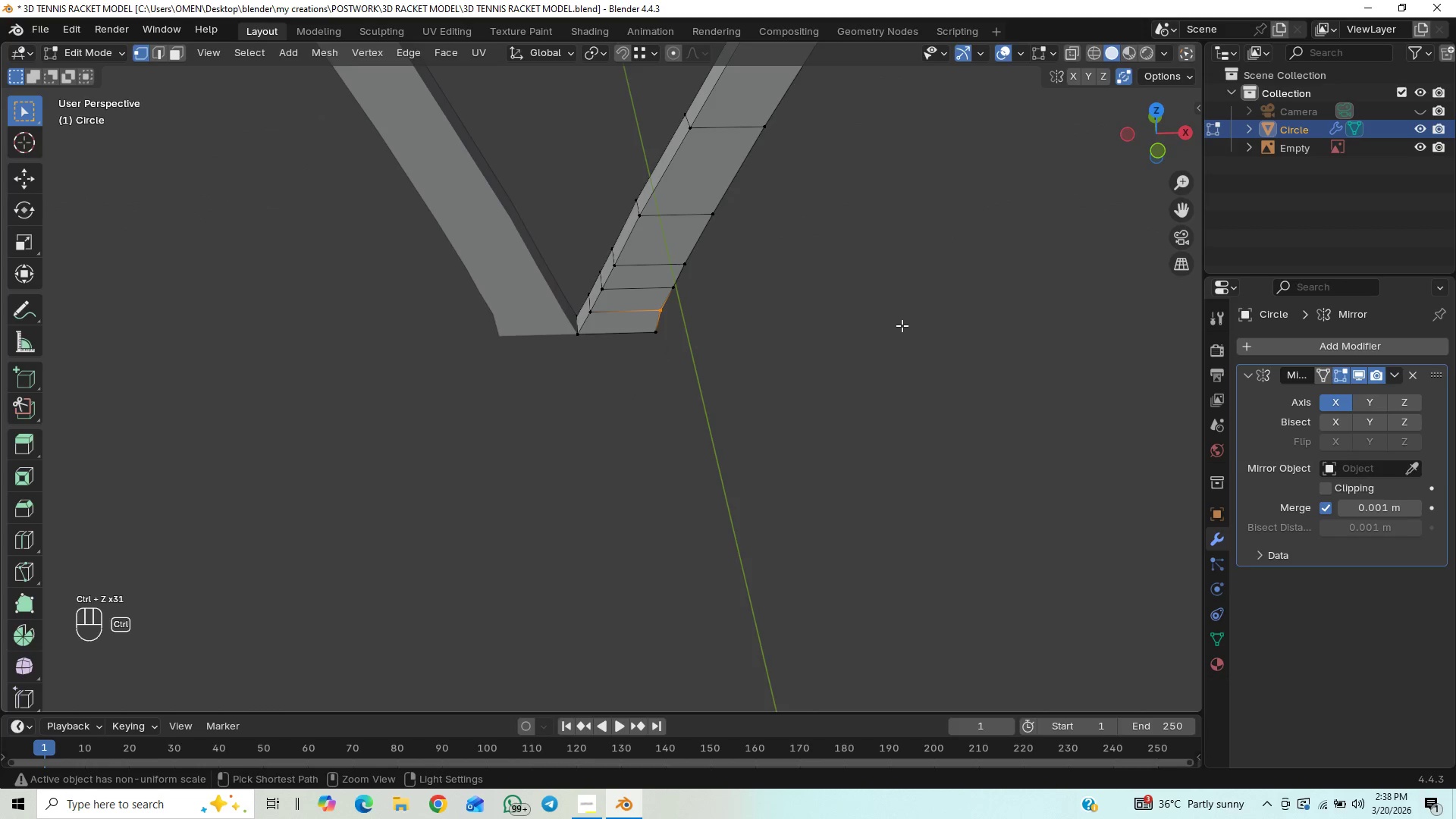 
key(Control+Z)
 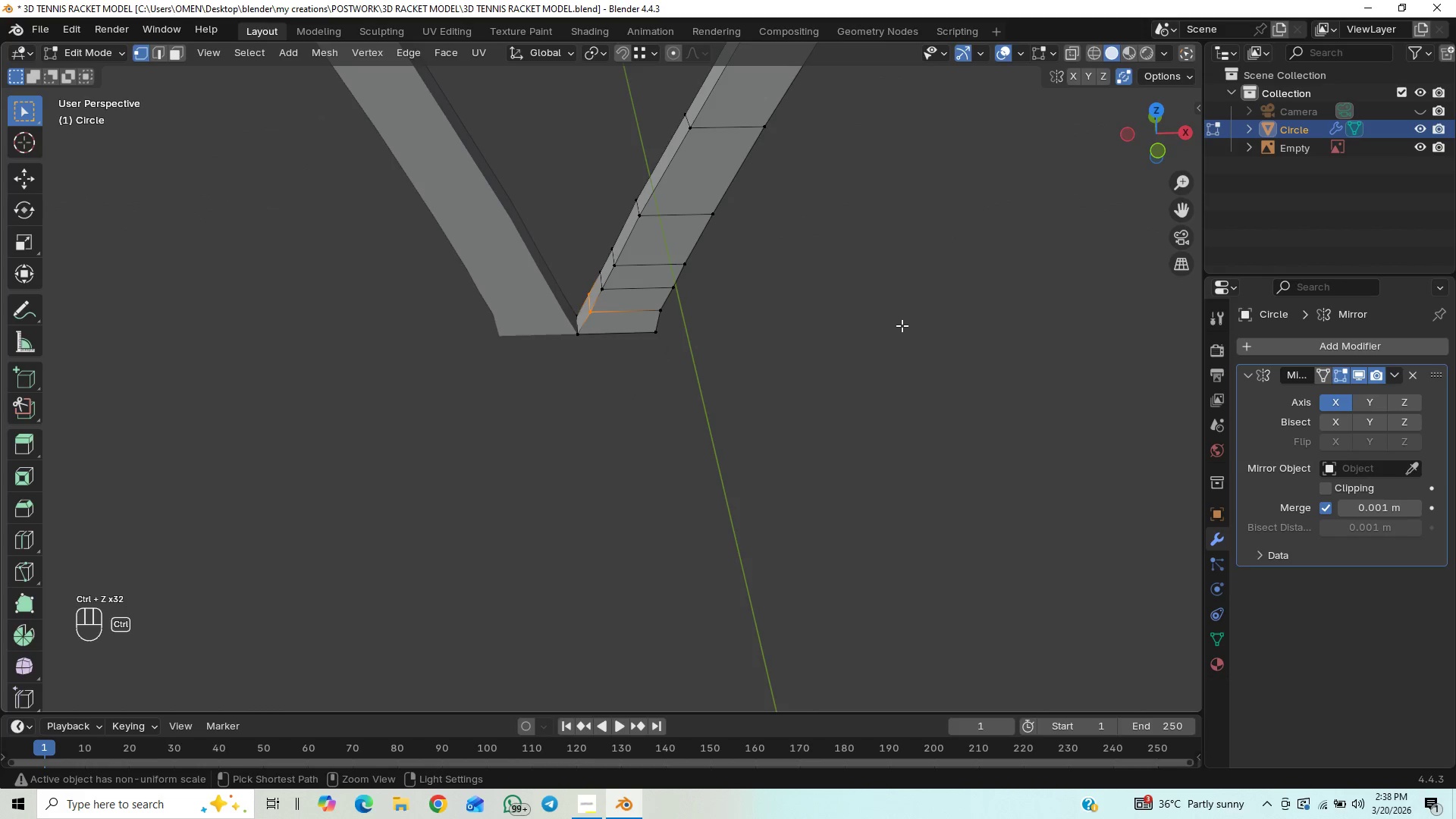 
key(Control+Z)
 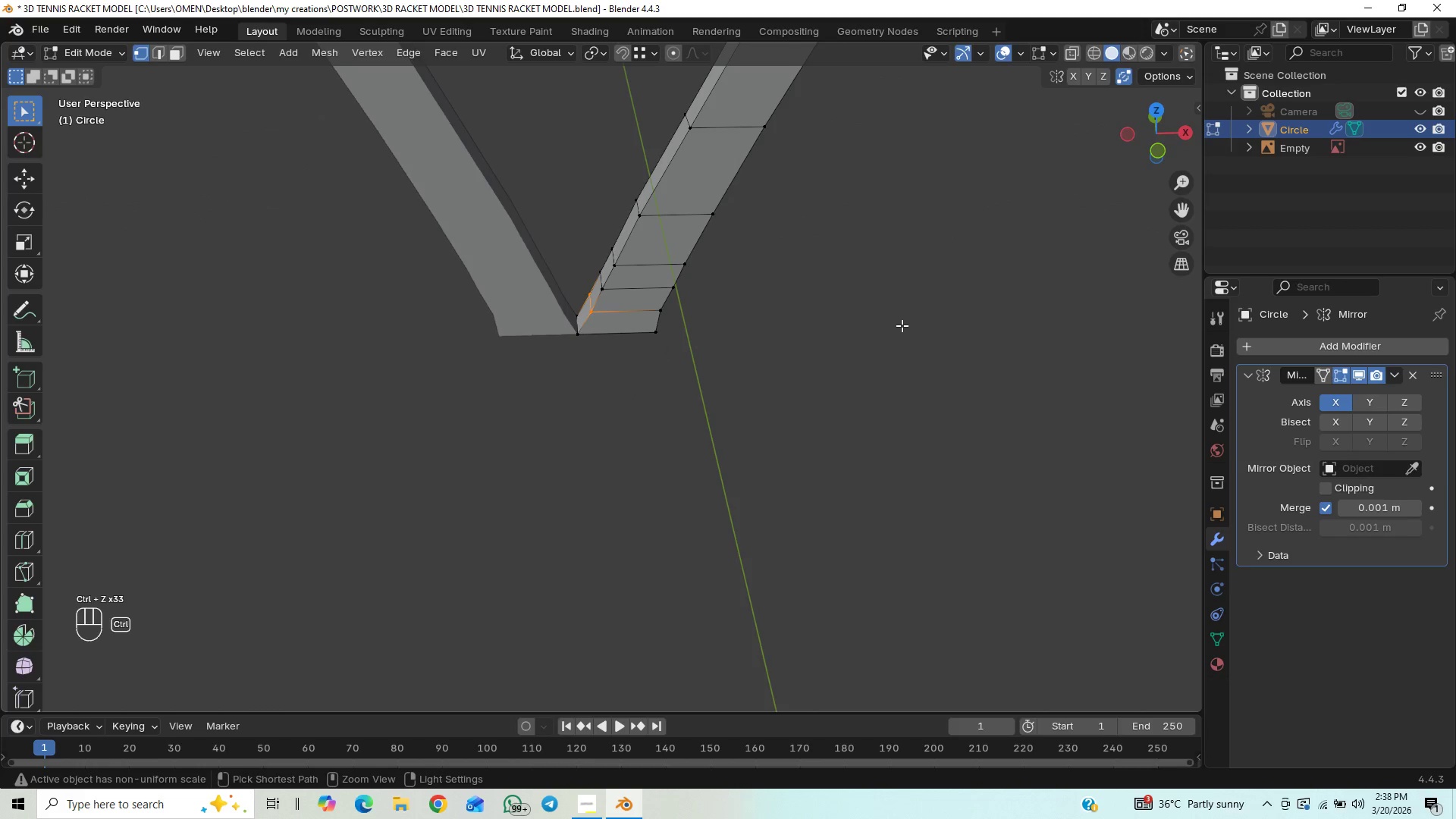 
key(Control+Z)
 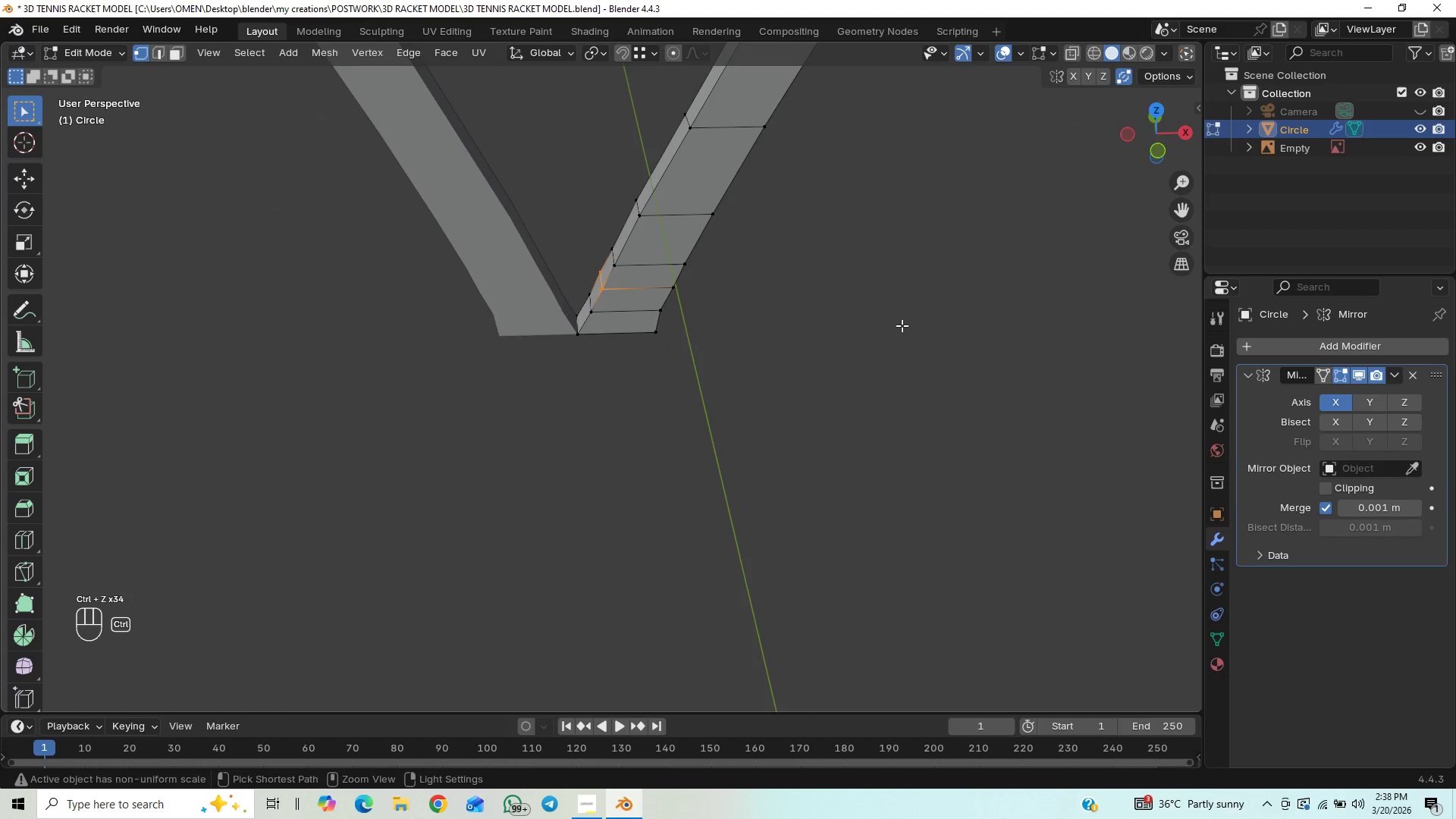 
key(Control+Z)
 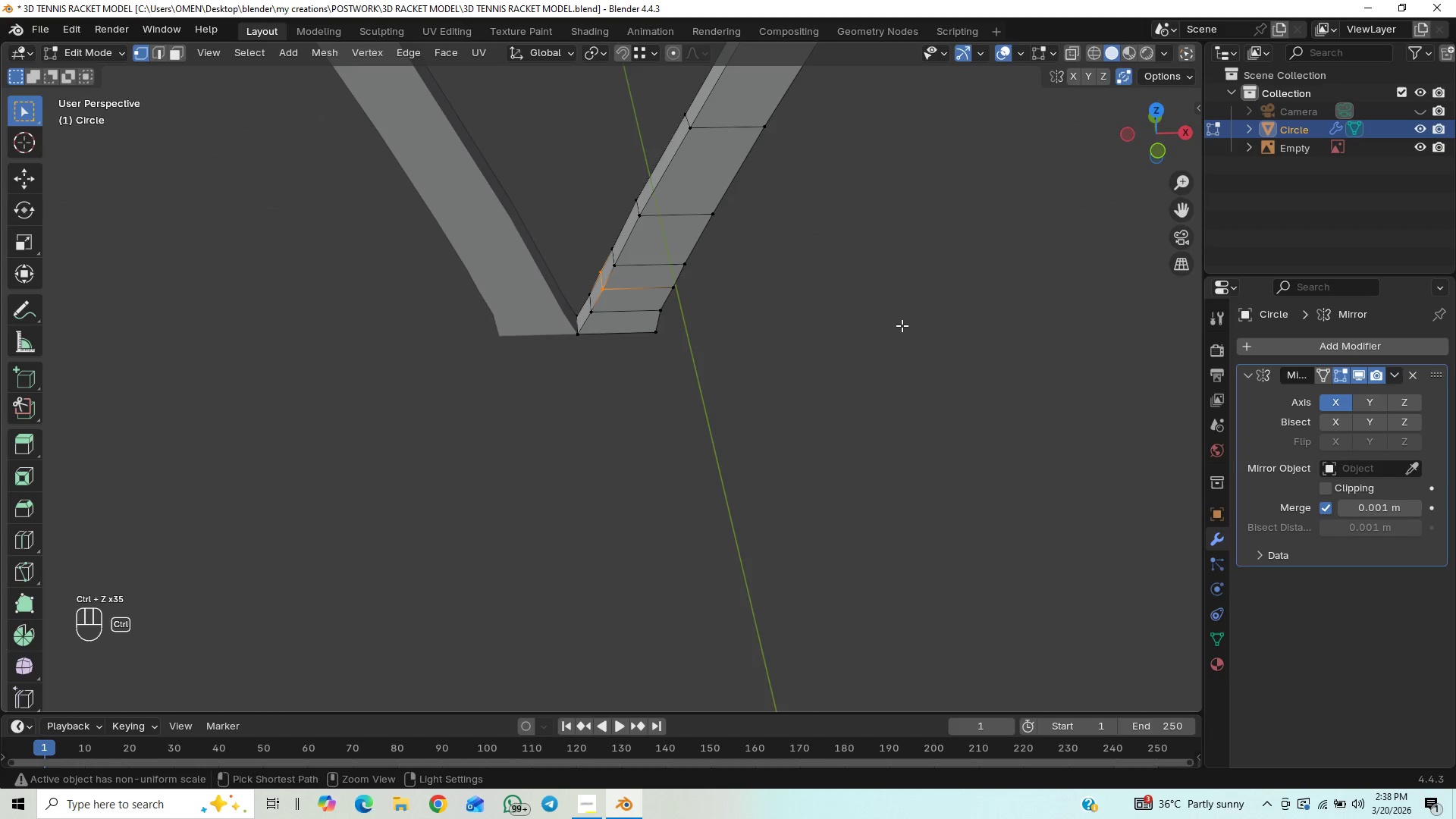 
key(Control+Z)
 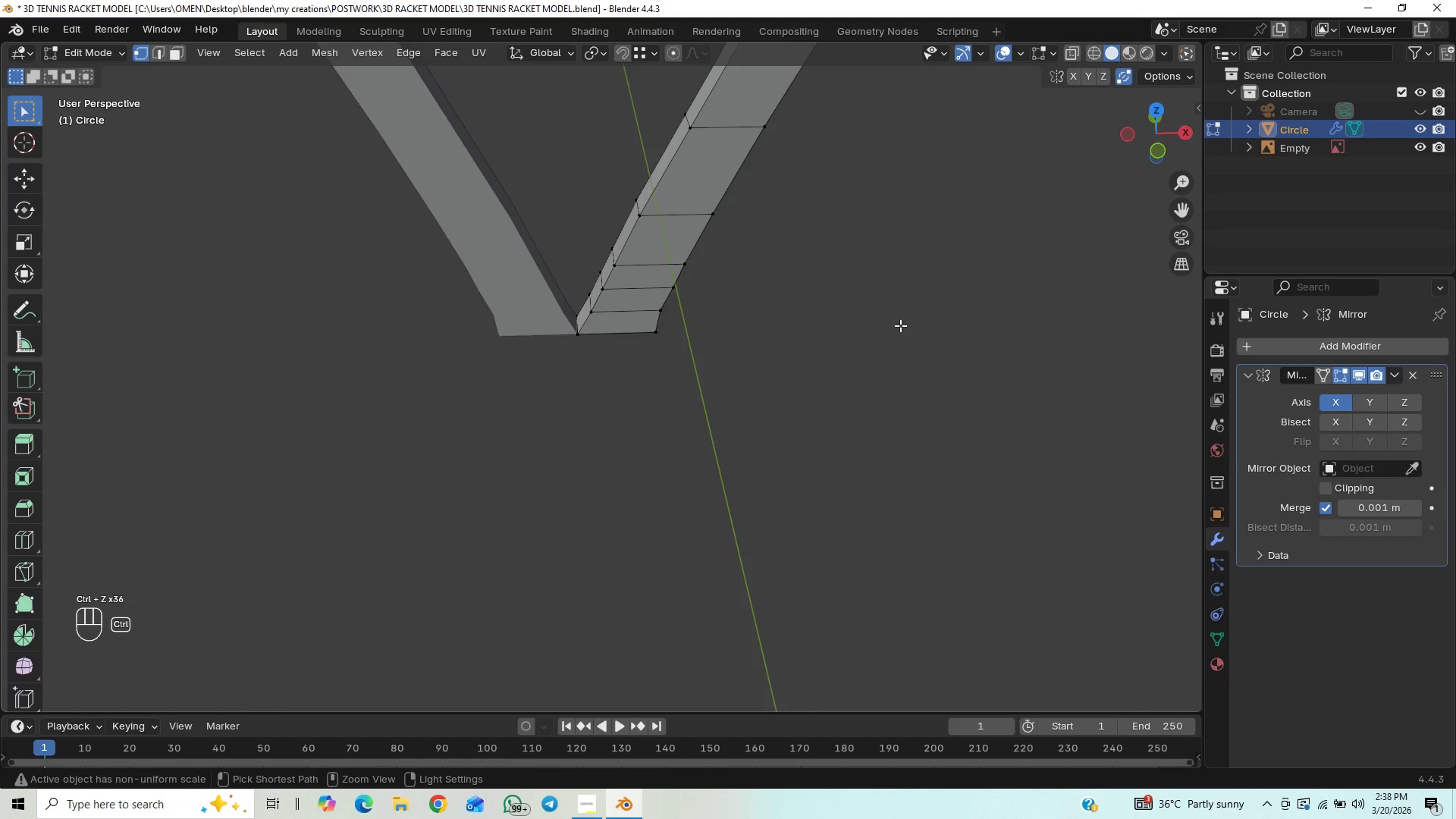 
key(Control+Z)
 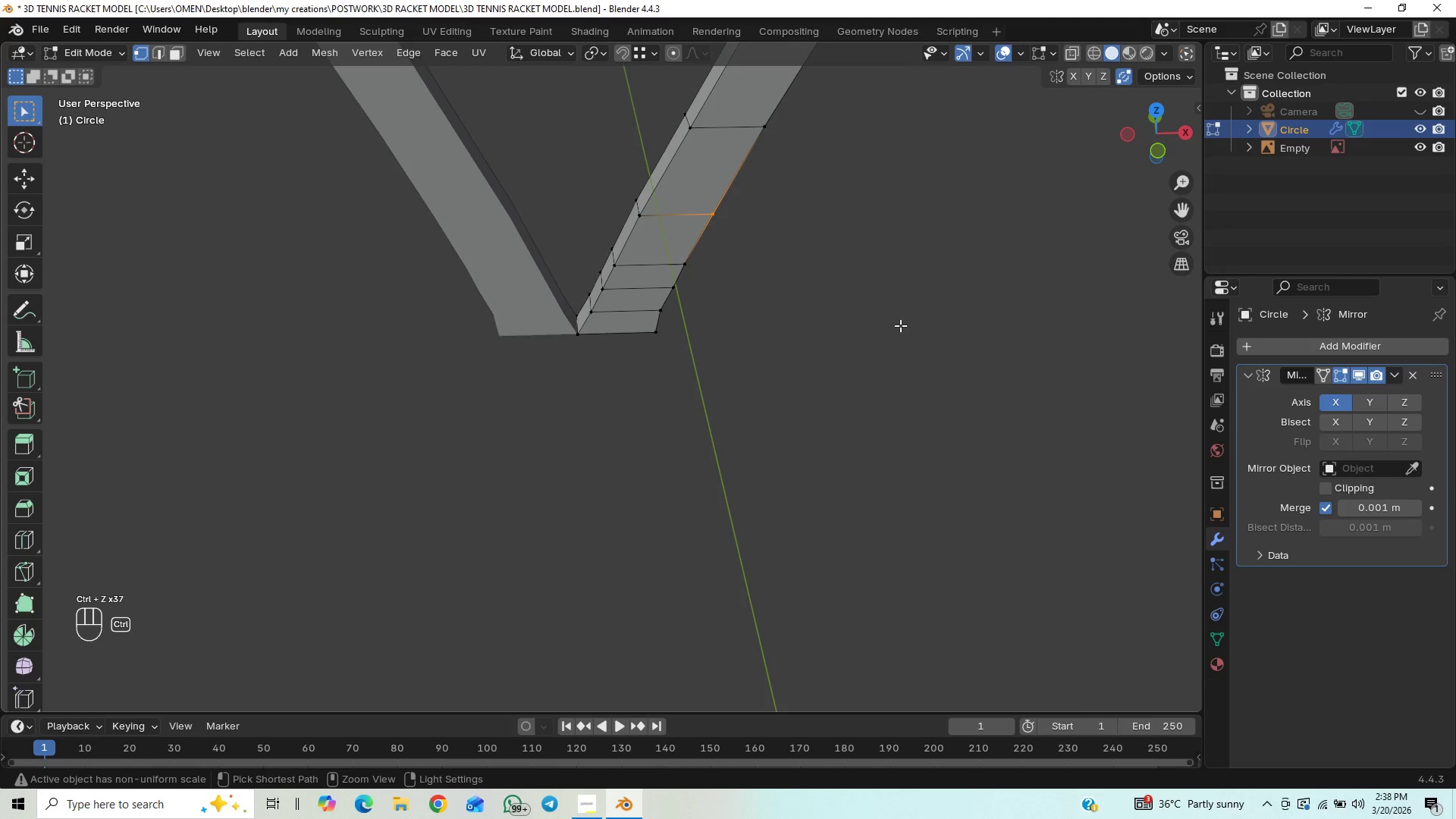 
key(Control+Z)
 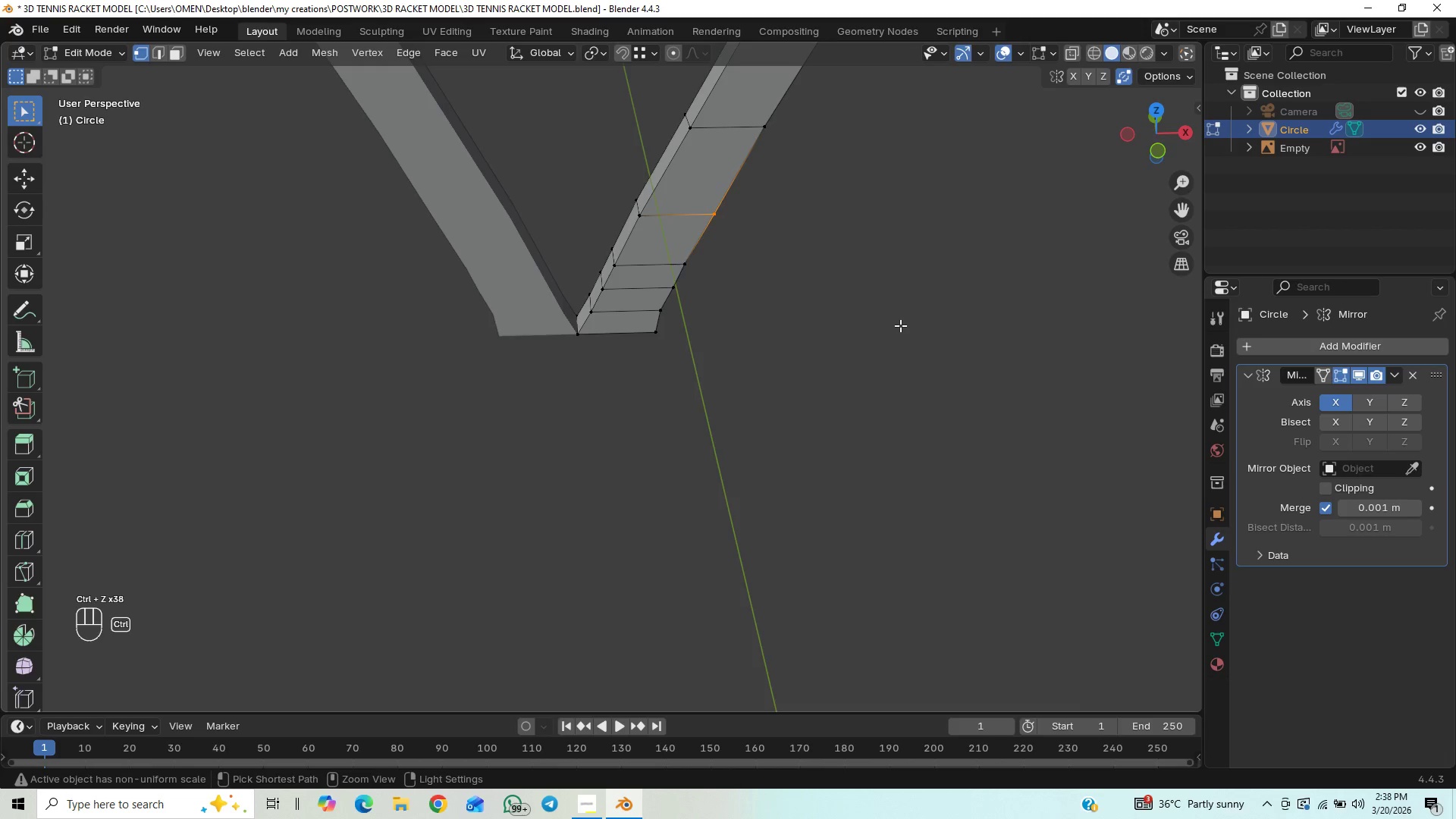 
key(Control+Z)
 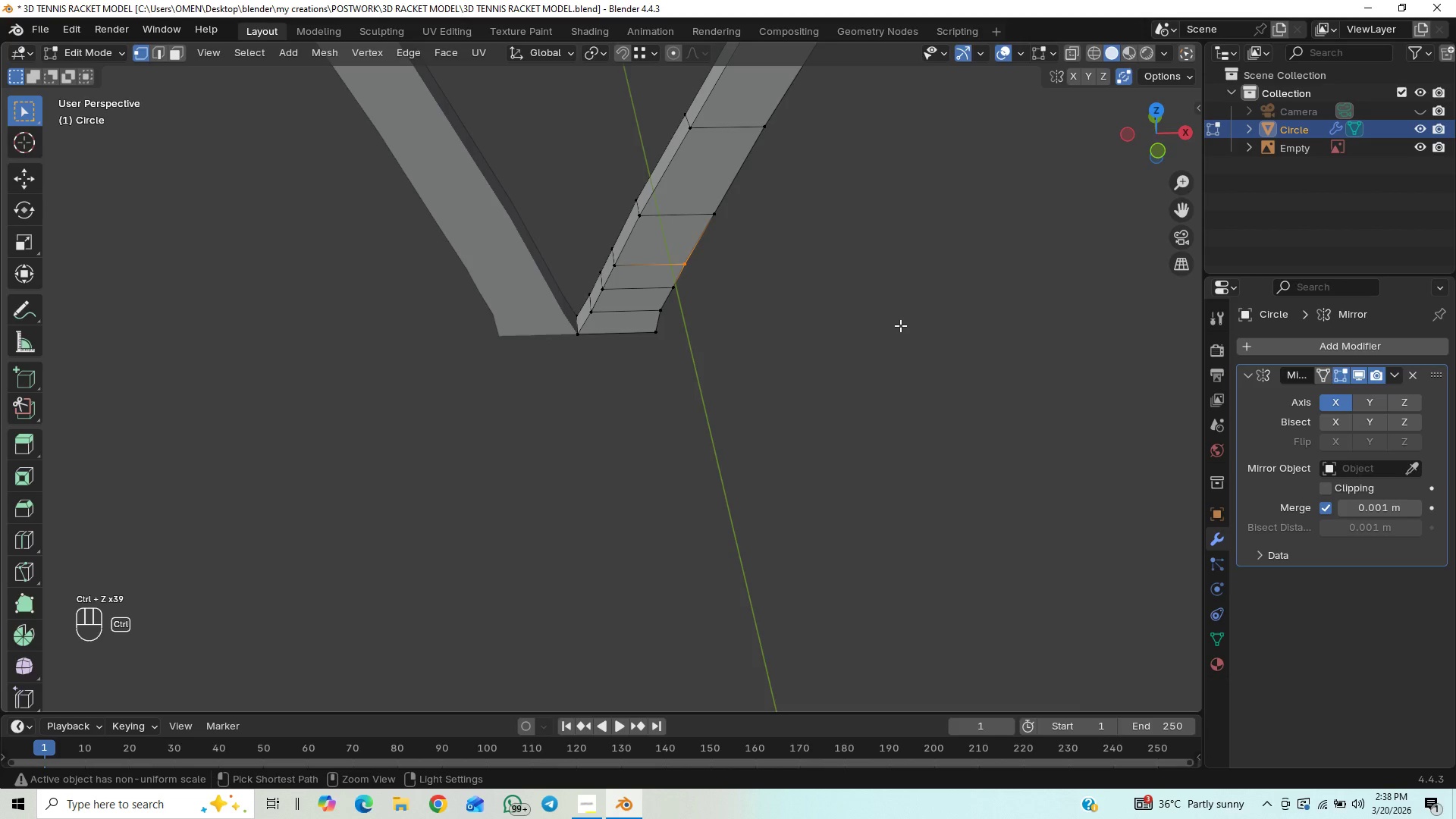 
key(Control+Z)
 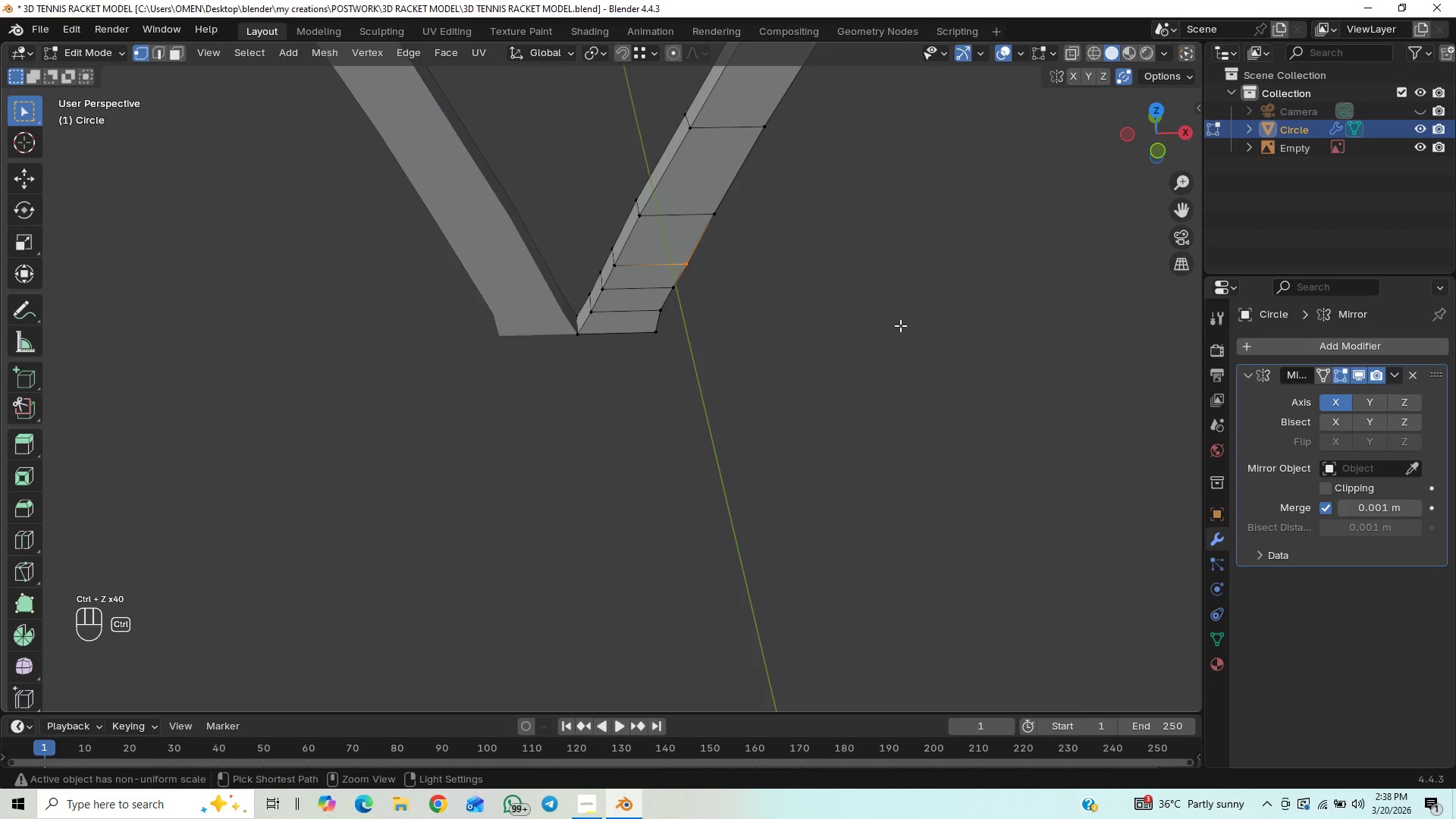 
key(Control+Z)
 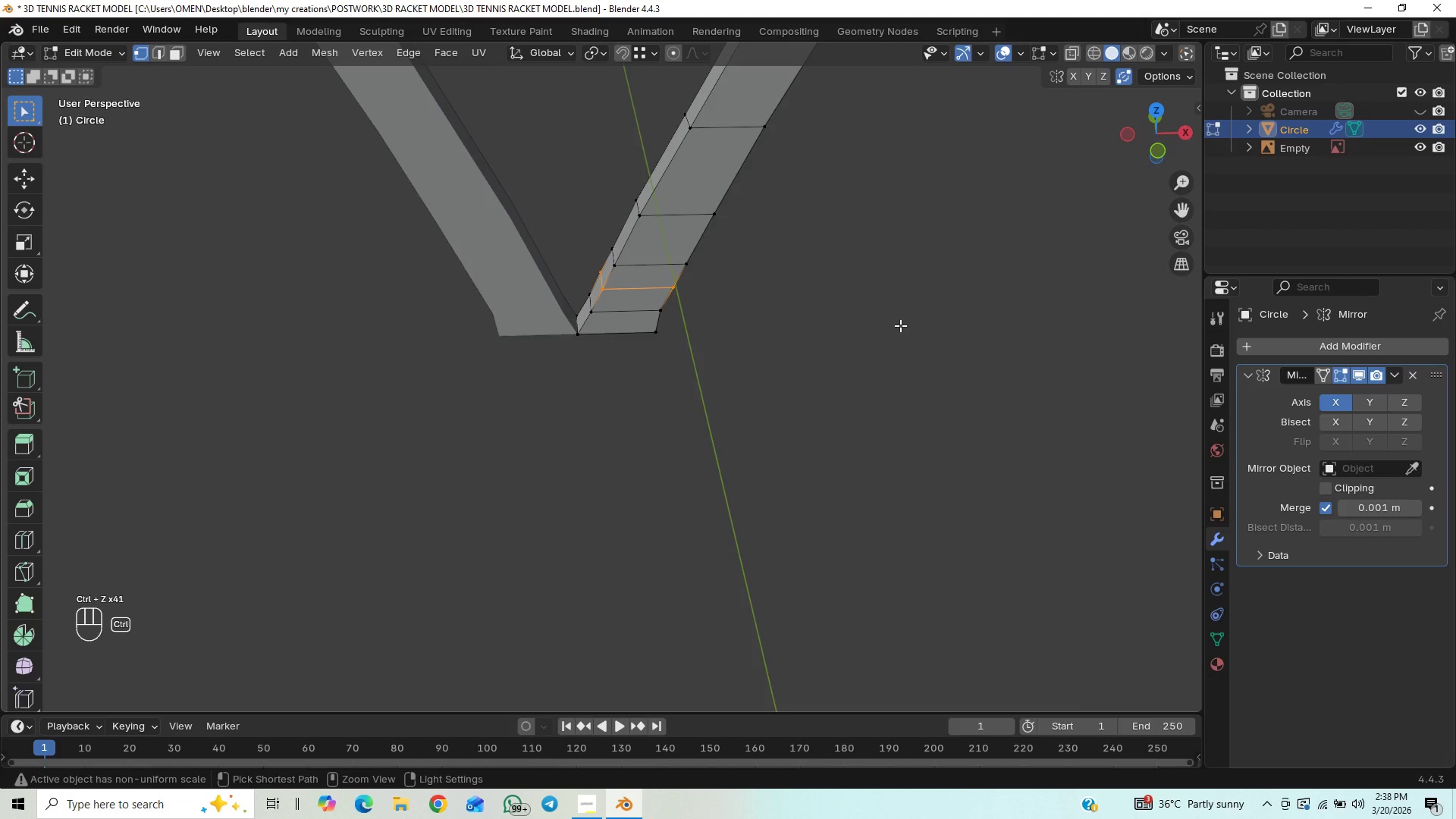 
key(Control+Z)
 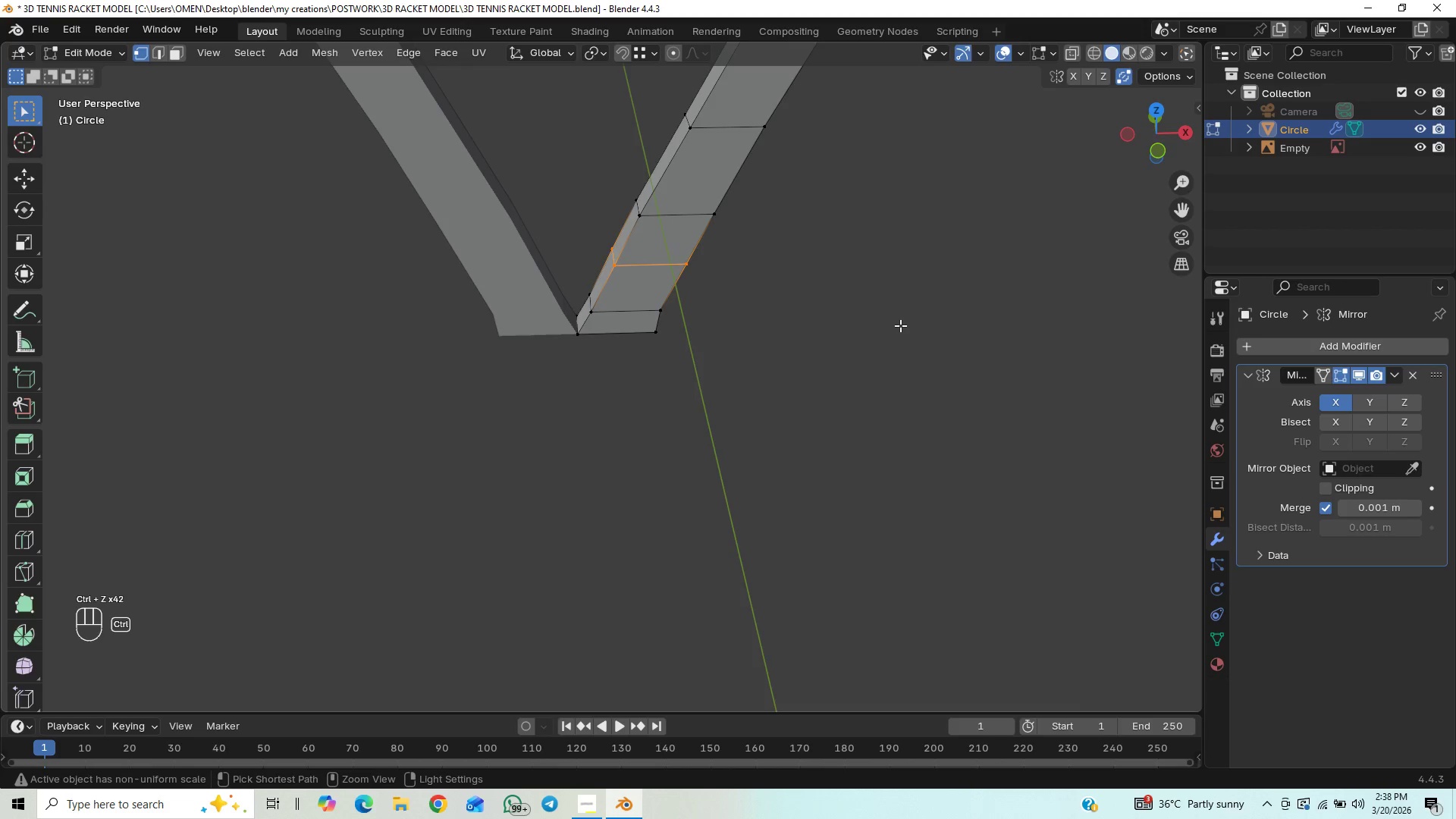 
key(Control+Z)
 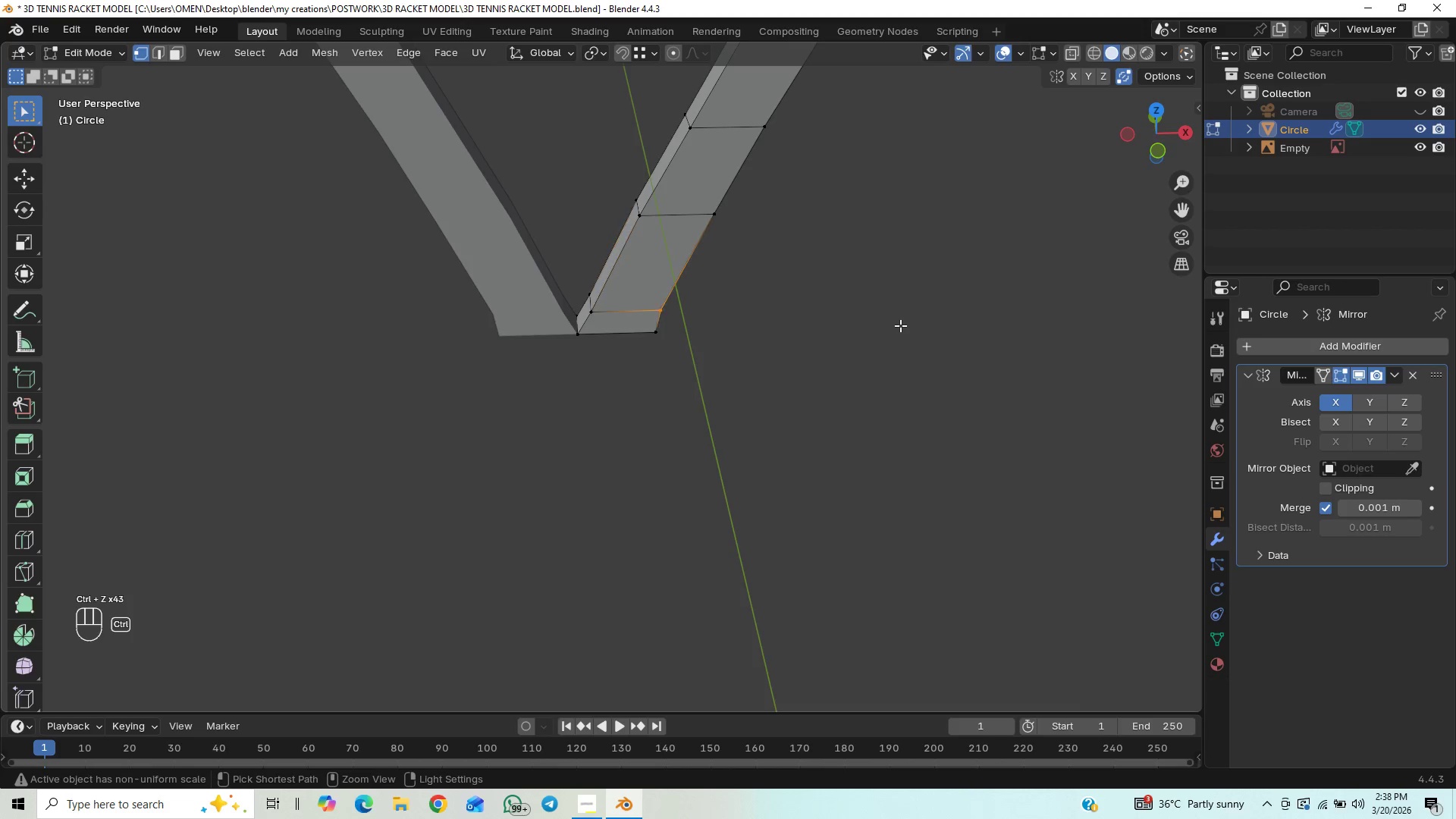 
key(Control+Z)
 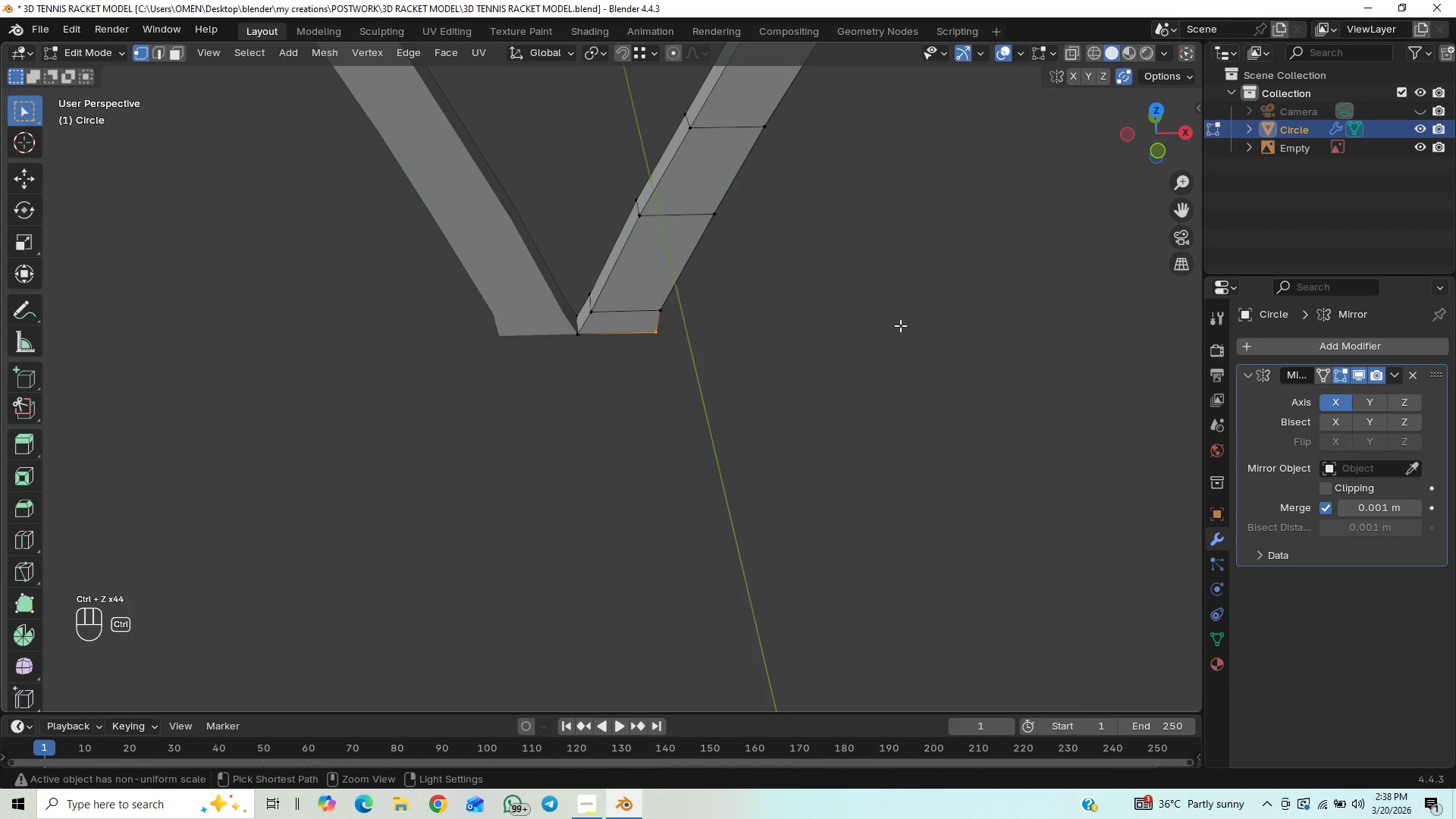 
key(Control+Z)
 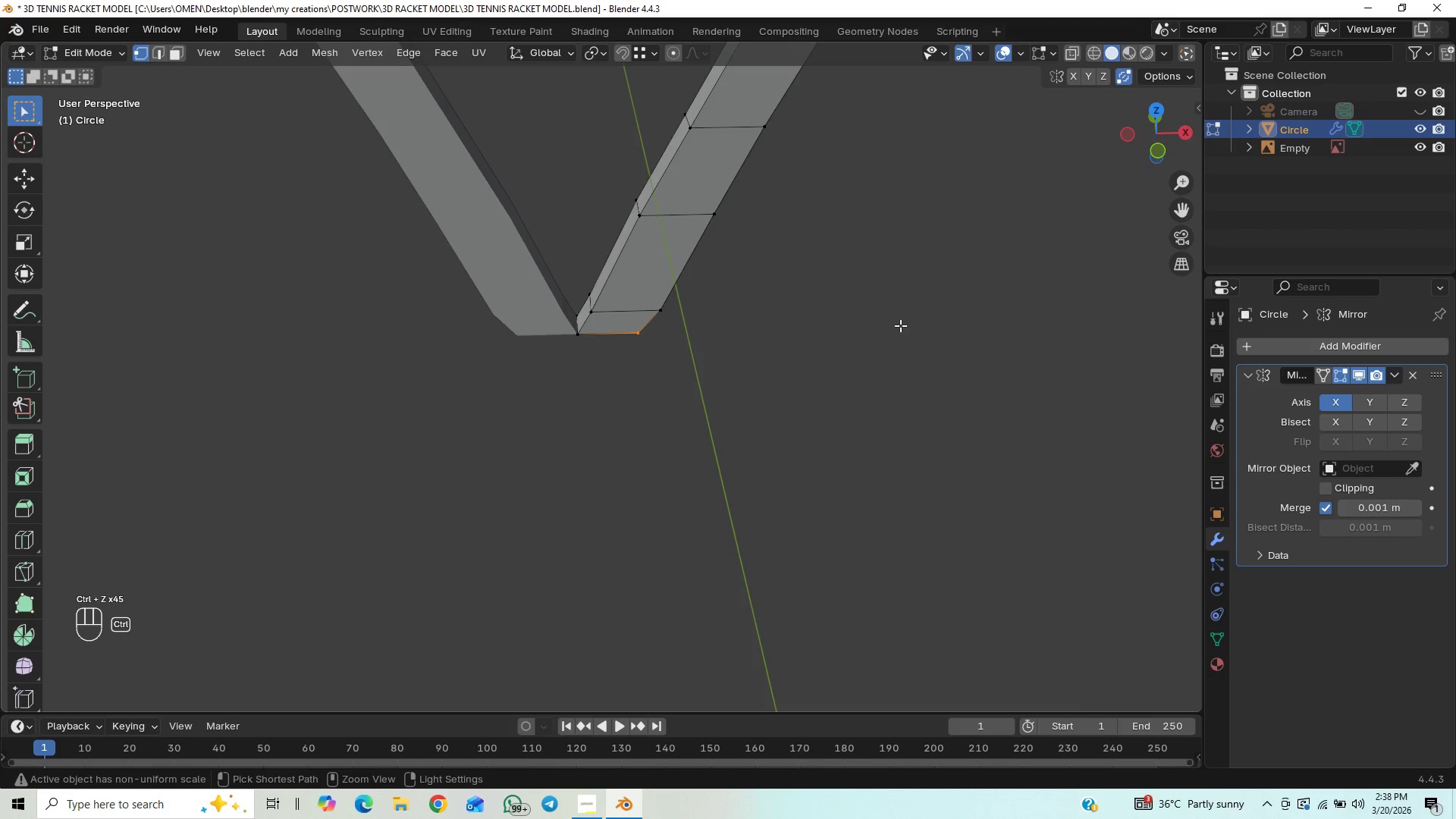 
key(Control+Z)
 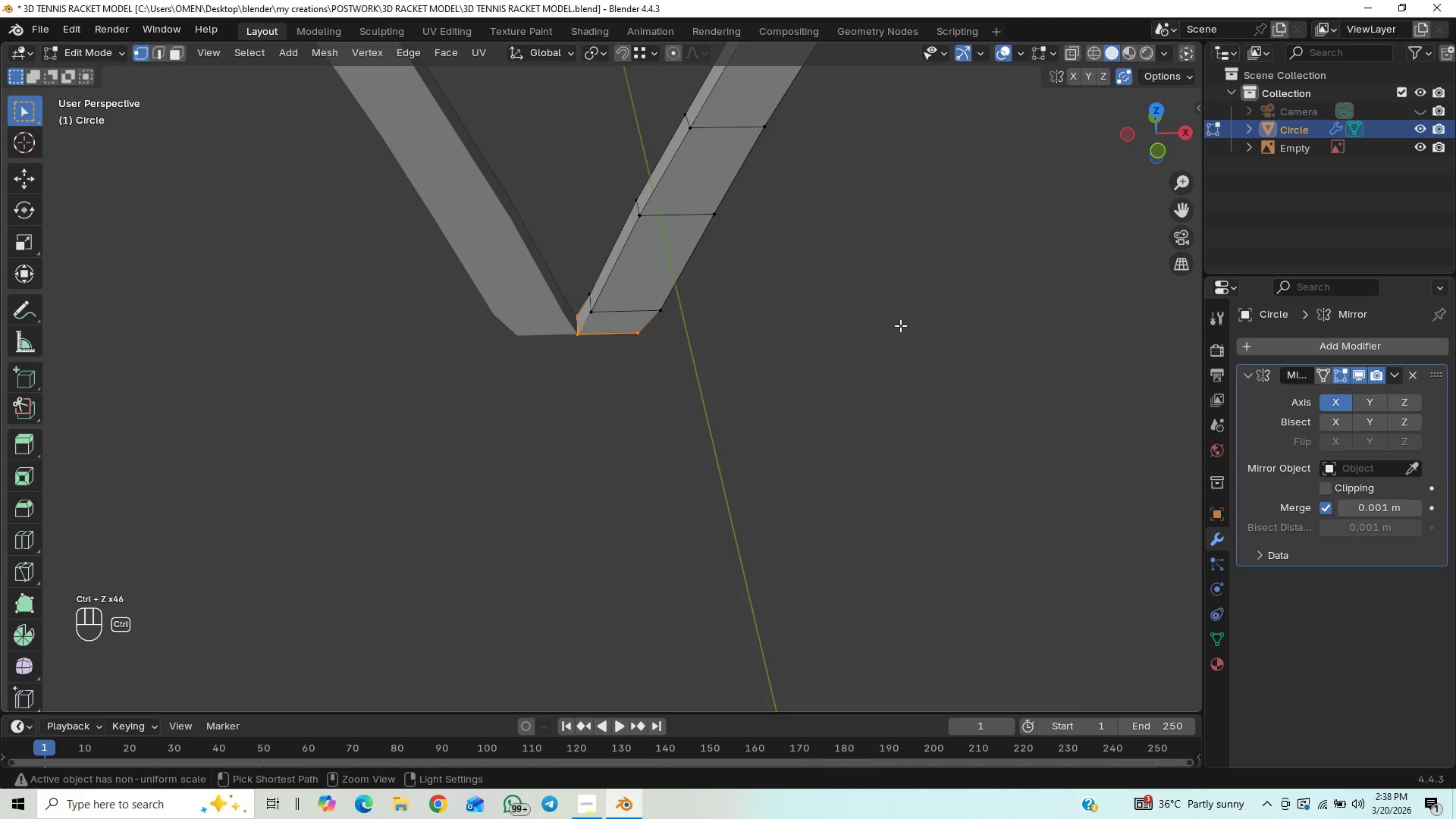 
key(Control+Z)
 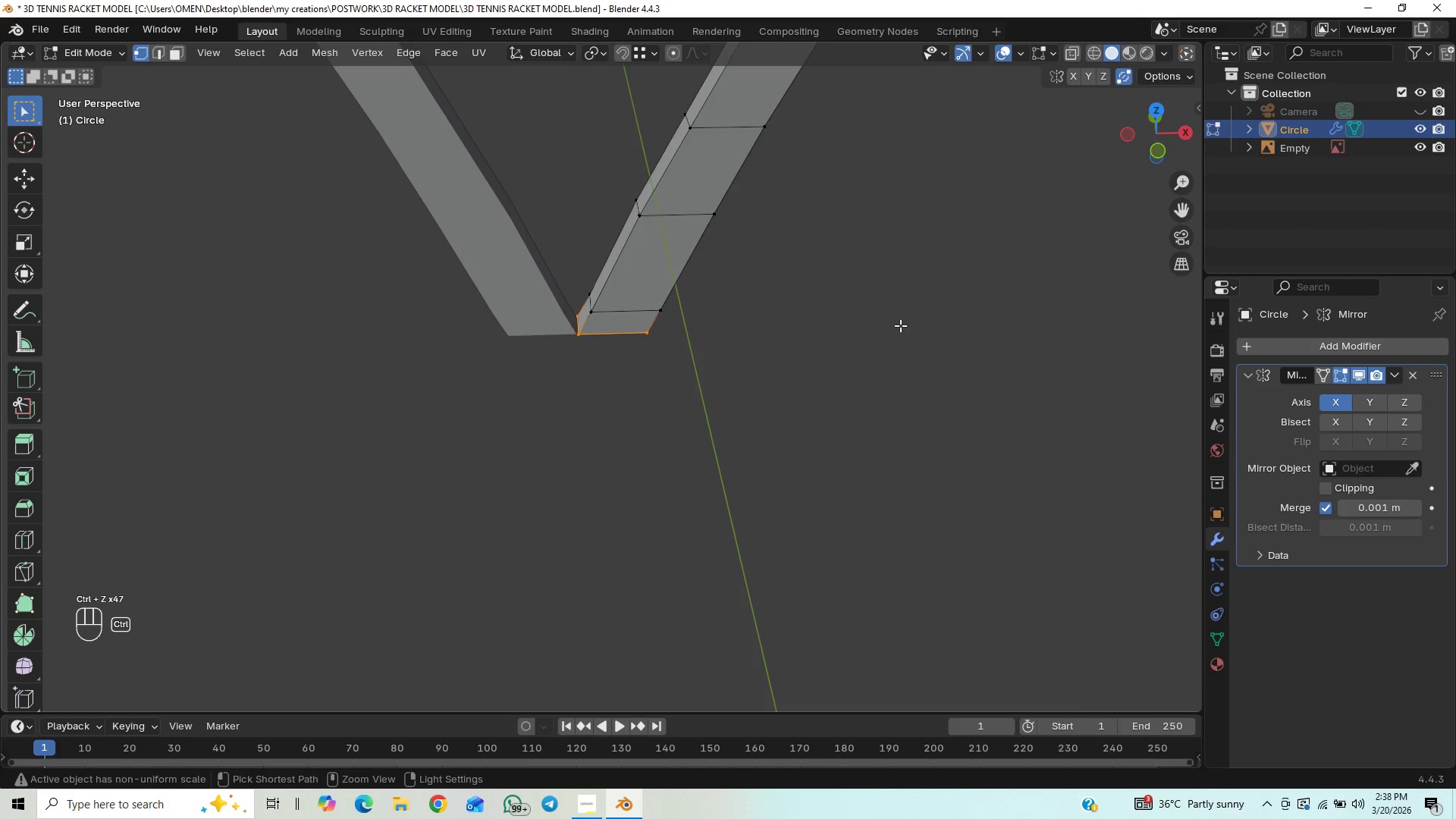 
key(Control+Z)
 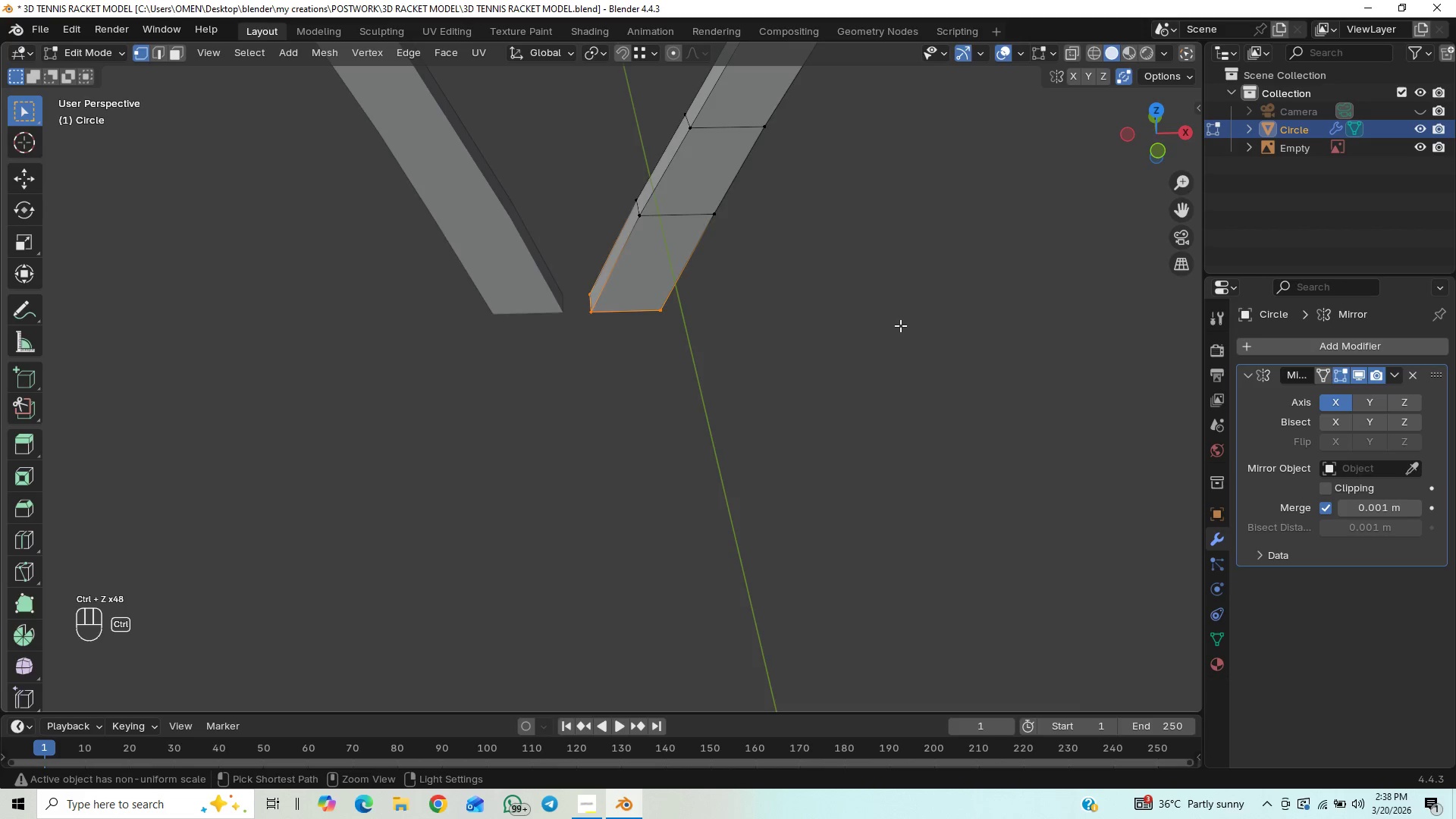 
key(Control+Z)
 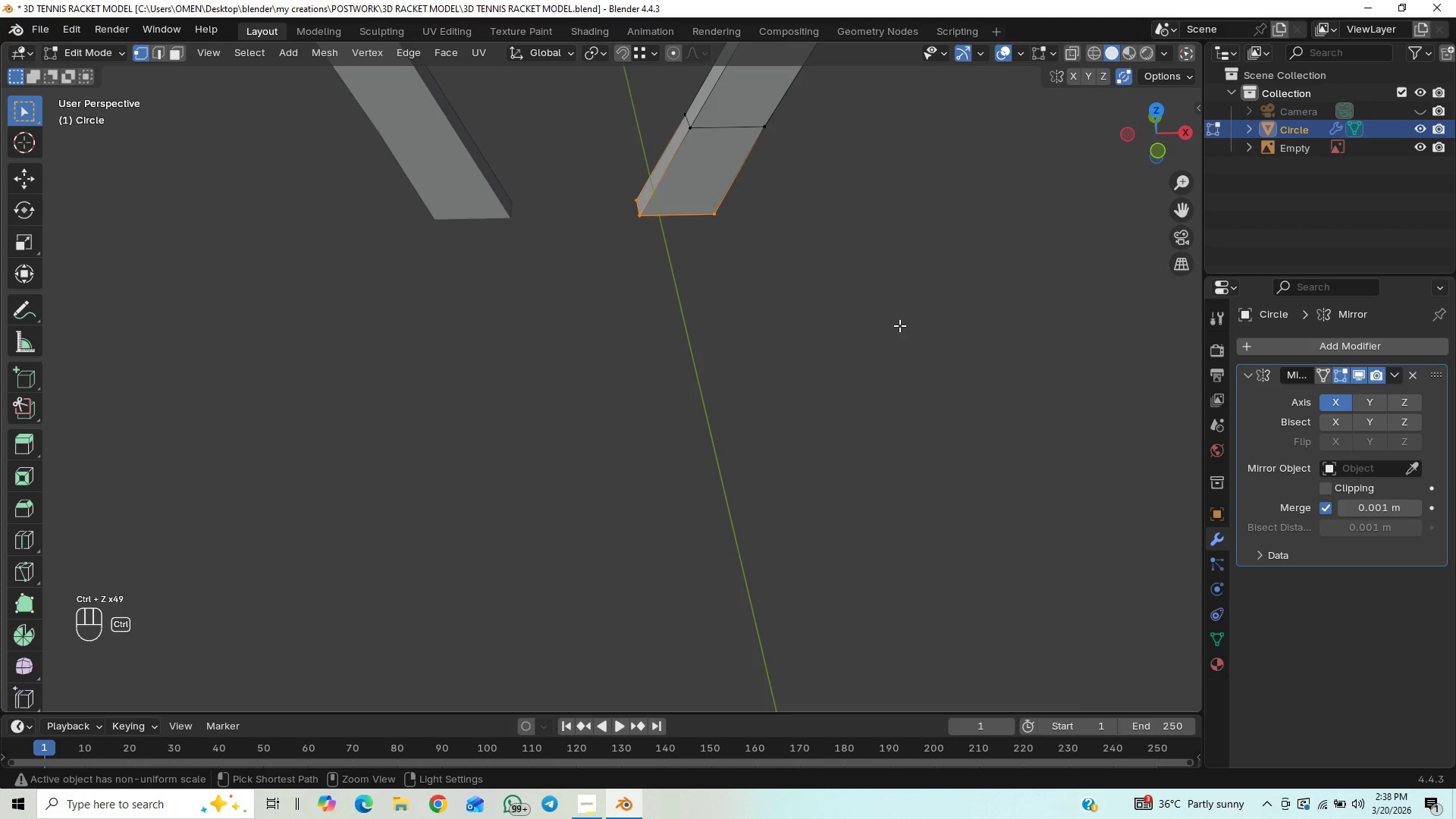 
key(Control+Shift+Z)
 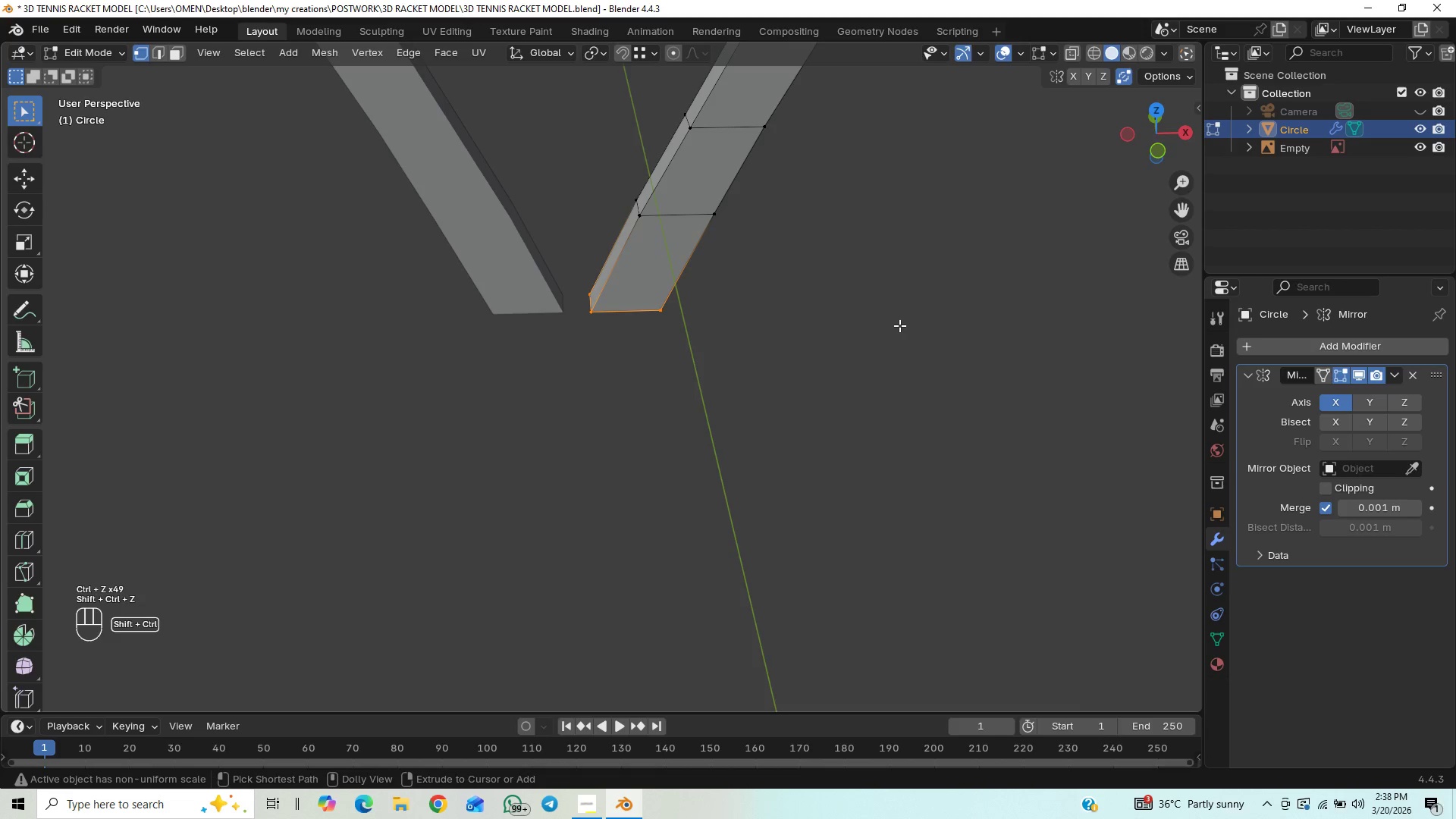 
key(Control+Shift+Z)
 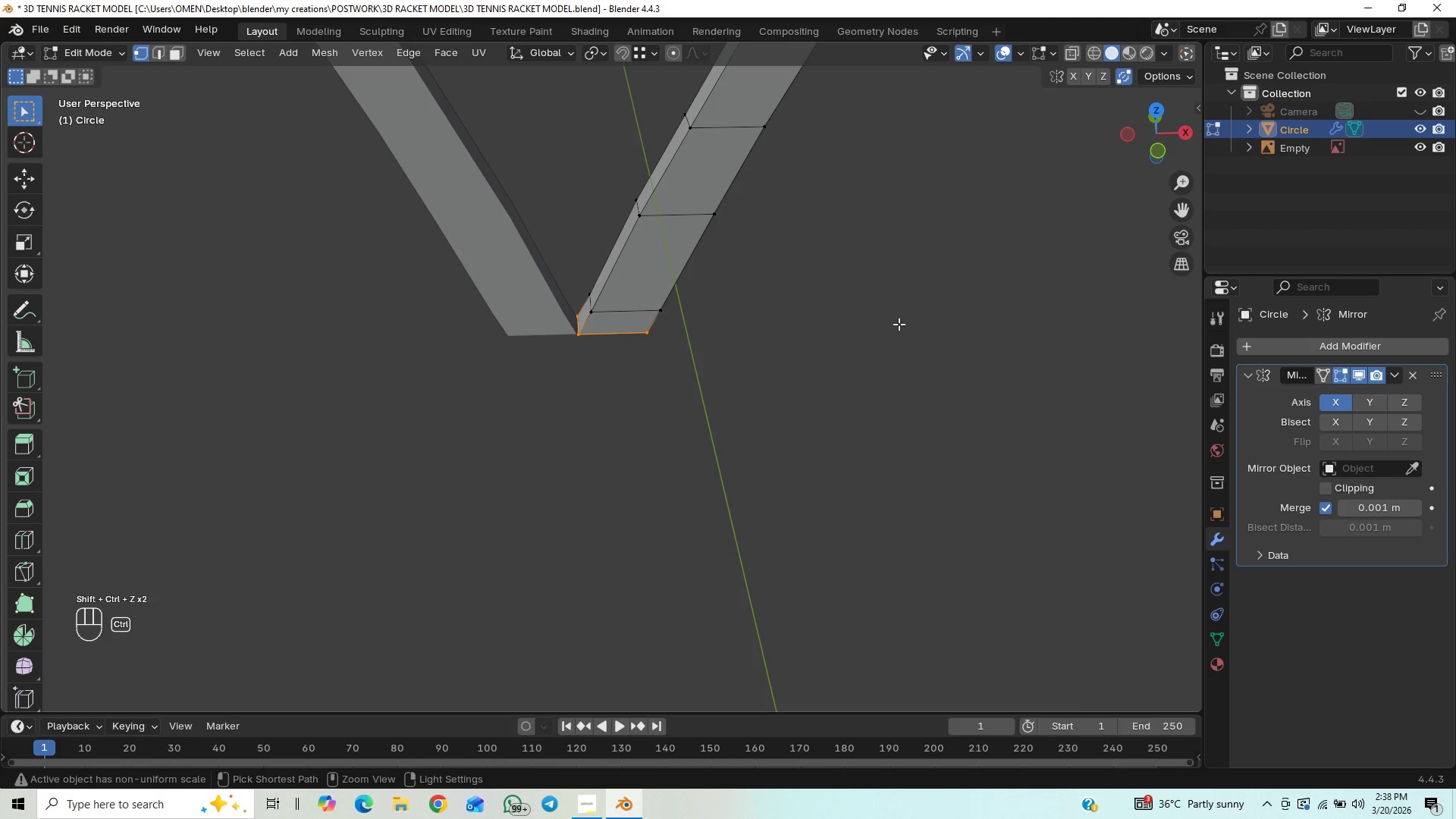 
key(Control+Z)
 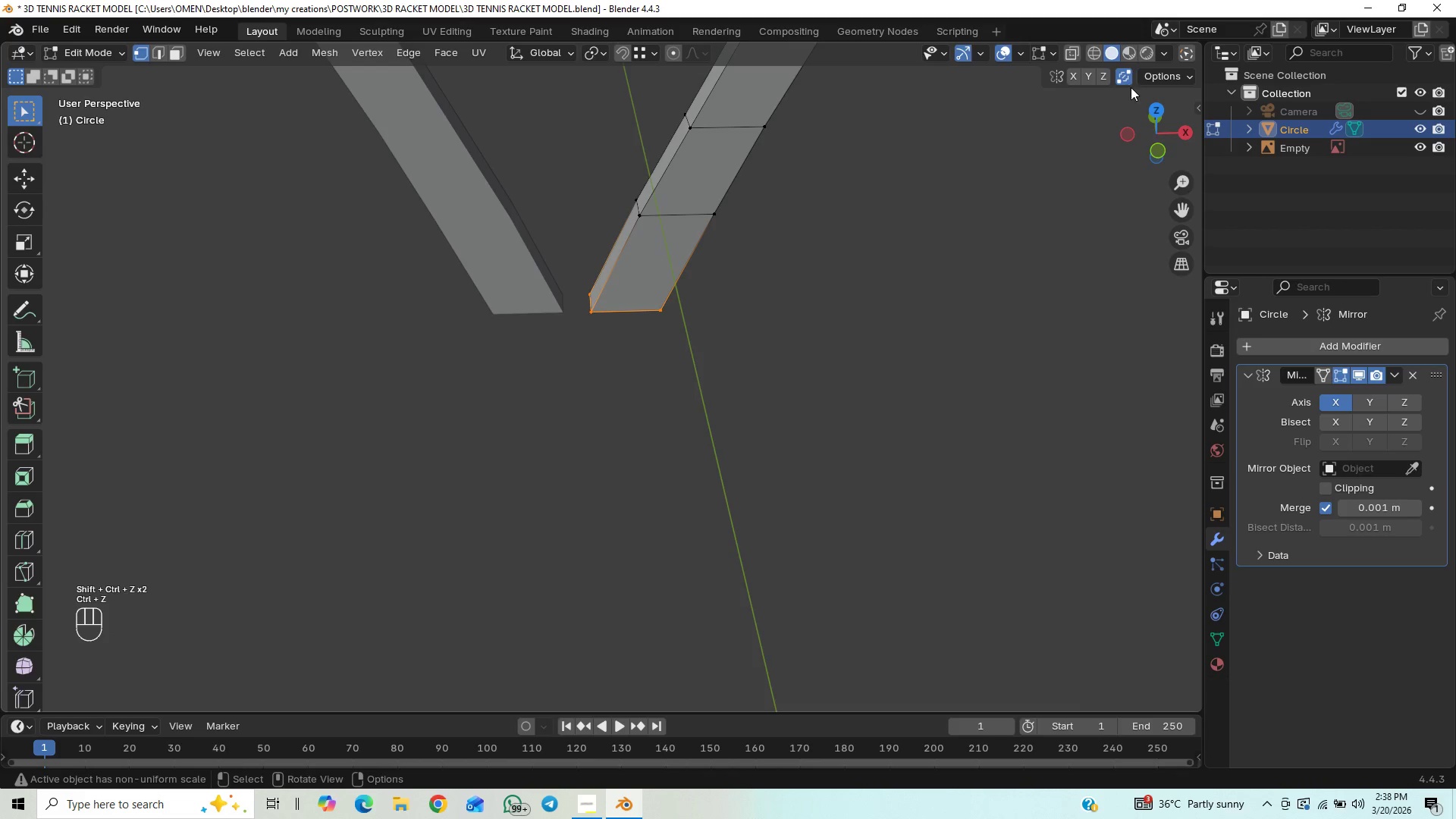 
left_click([1129, 80])
 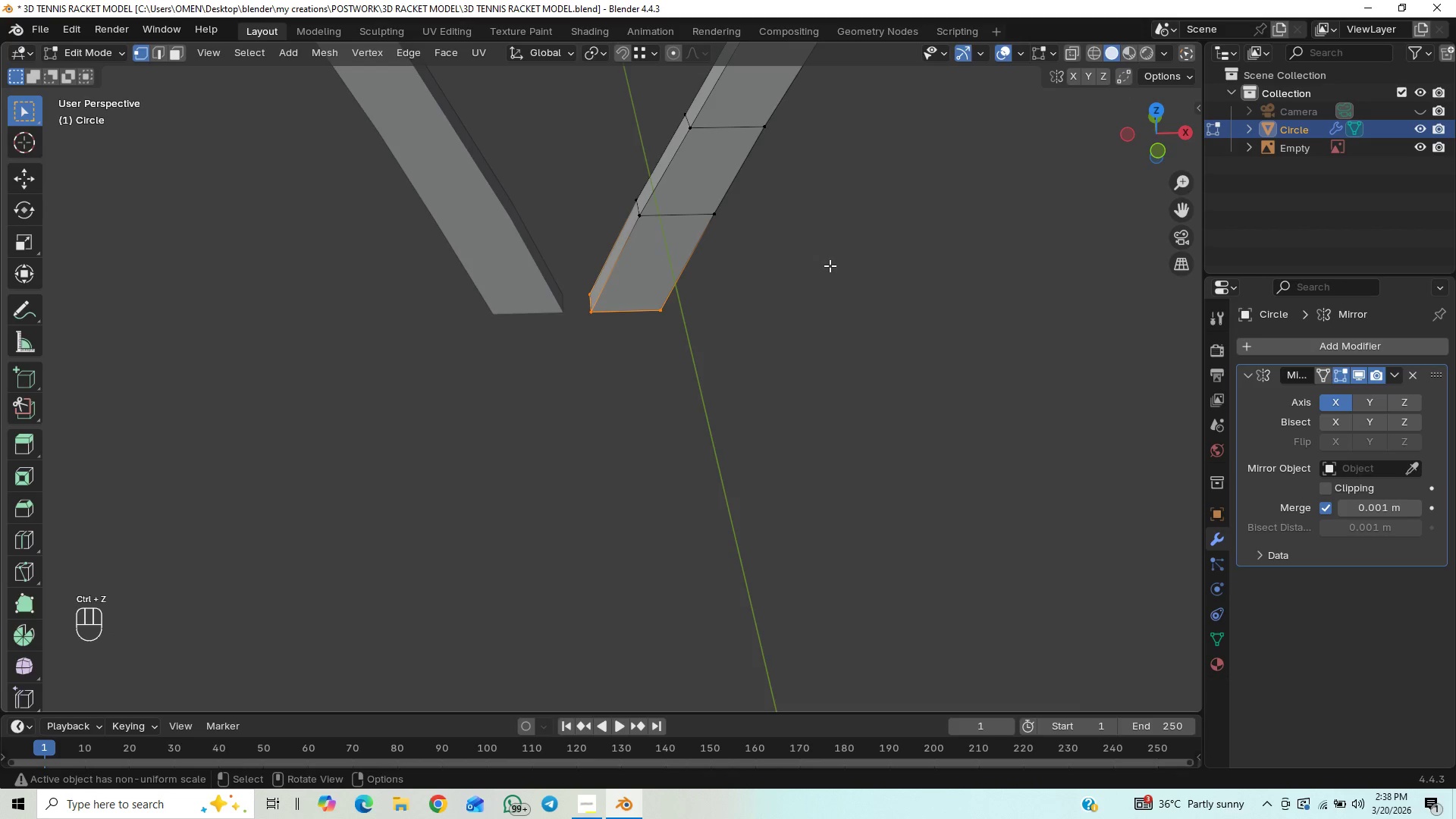 
key(Numpad1)
 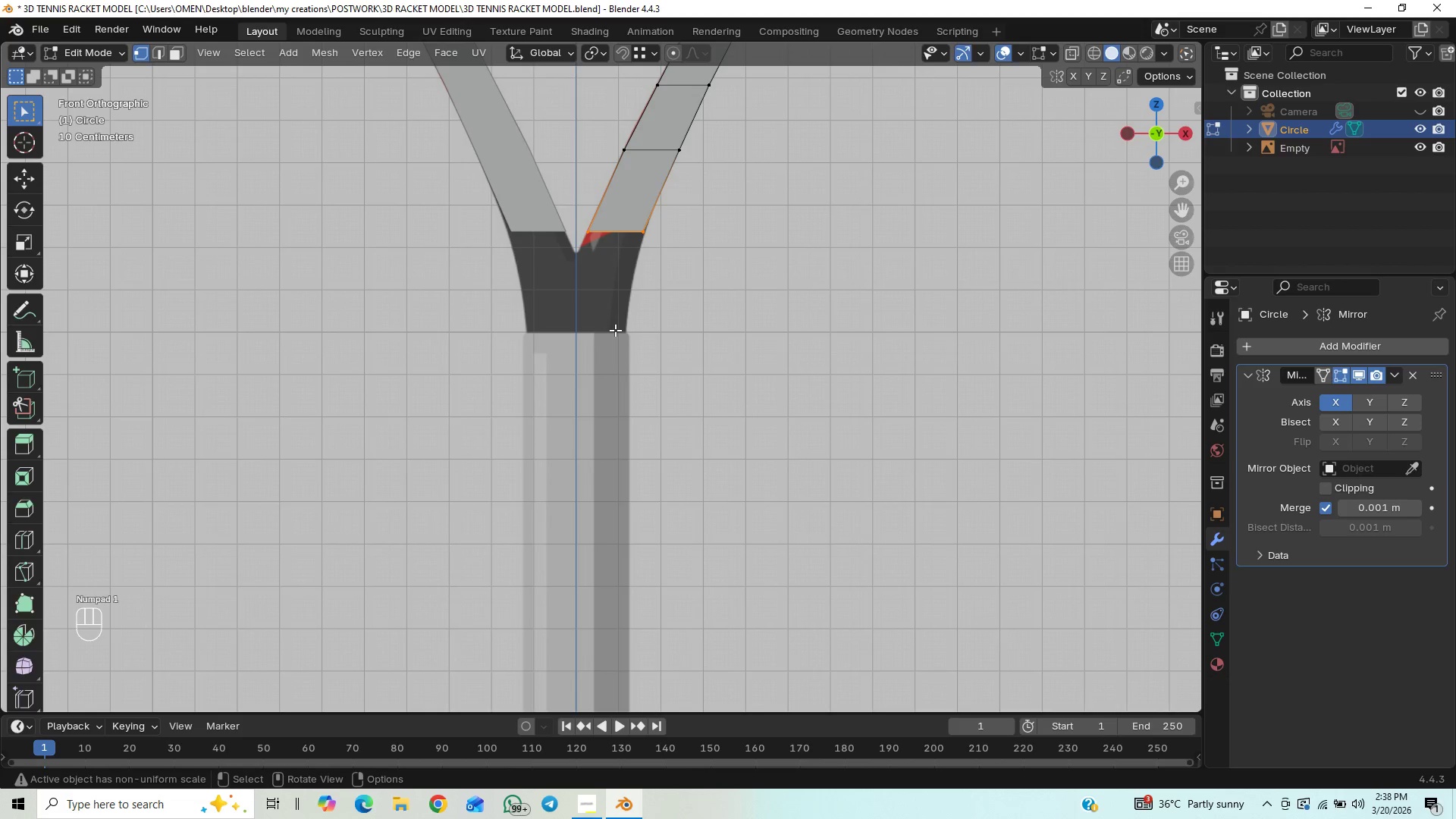 
key(Control+ControlLeft)
 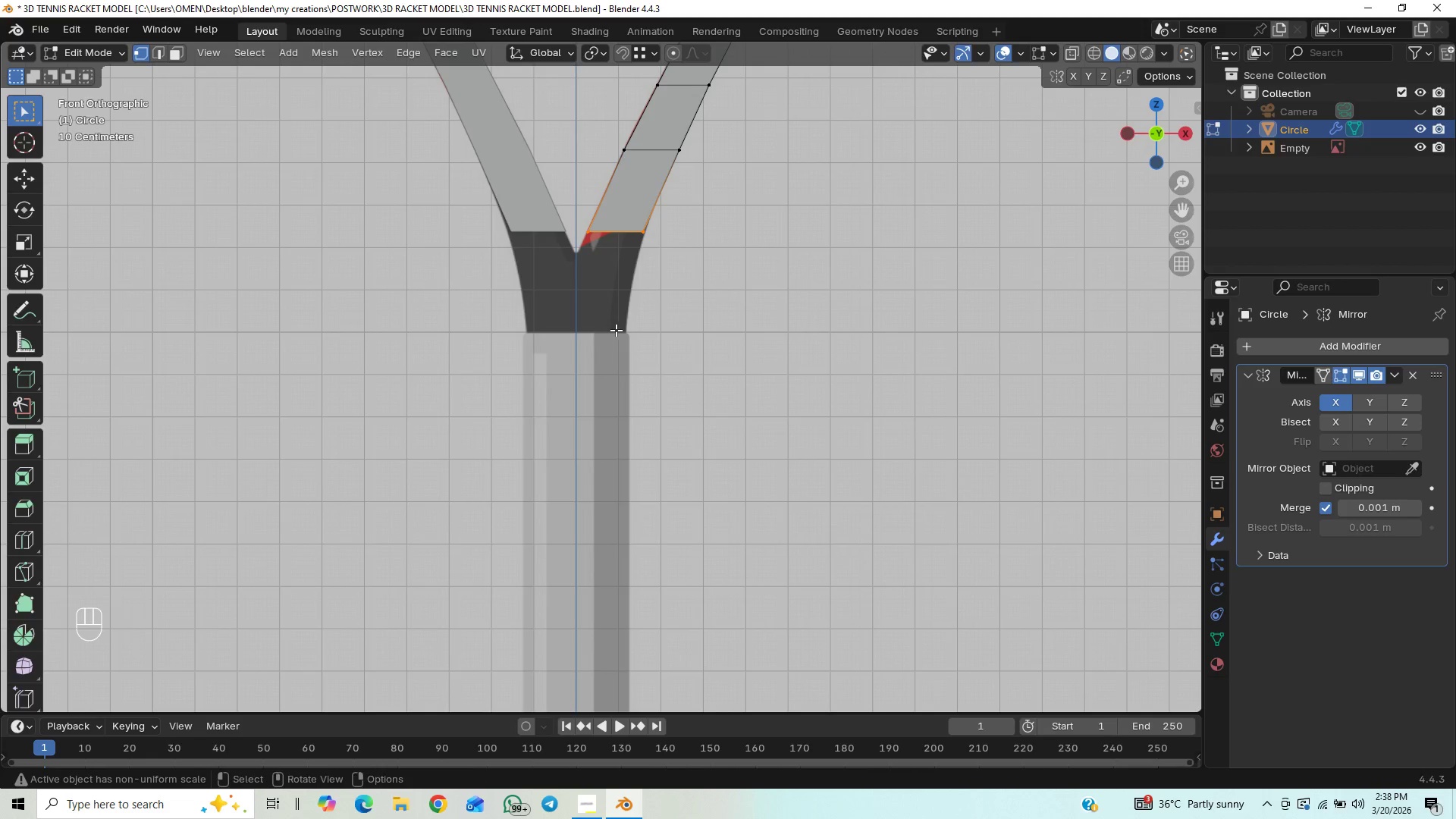 
hold_key(key=ShiftLeft, duration=0.67)
scroll: coordinate [642, 297], scroll_direction: up, amount: 1.0
 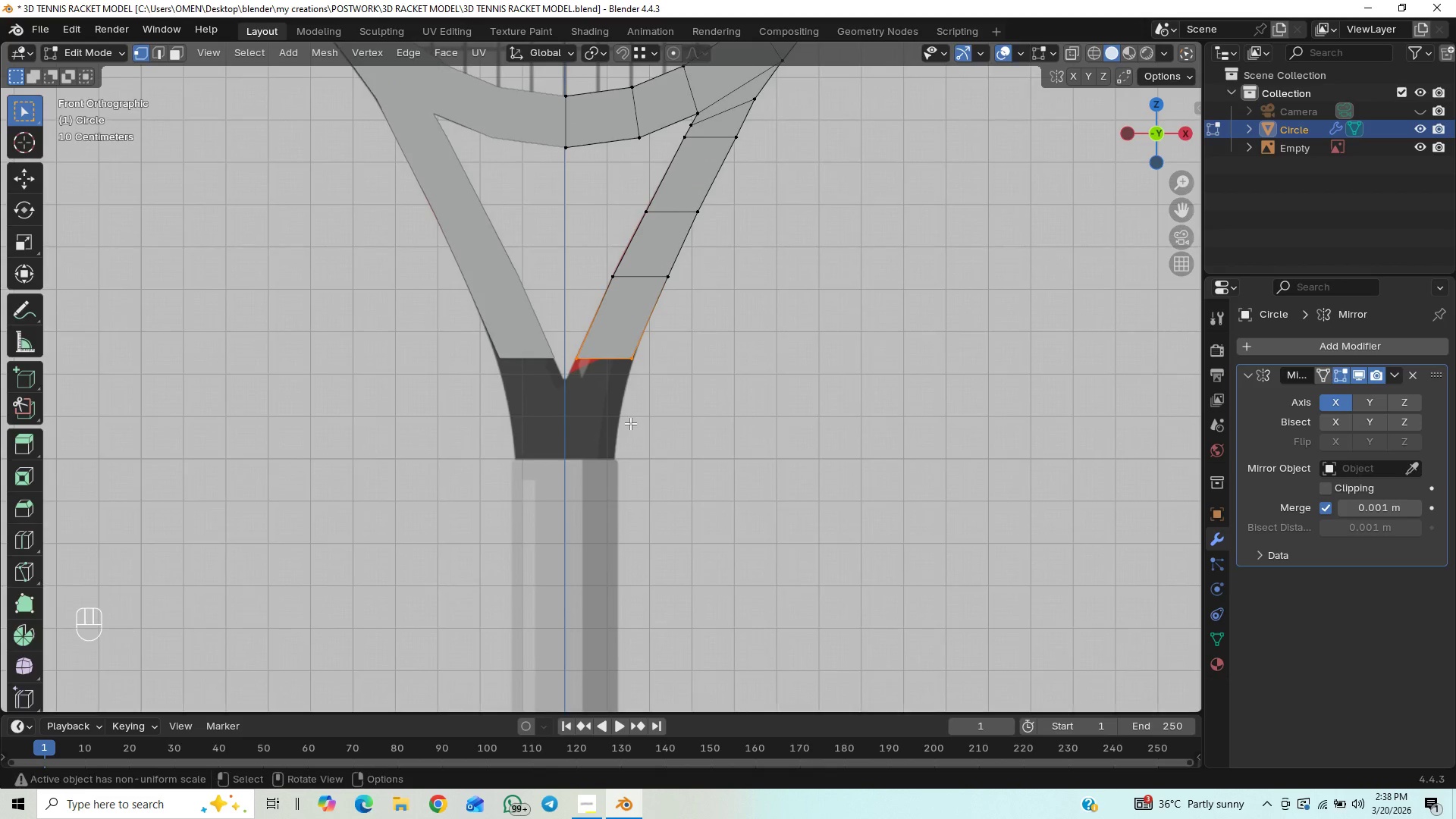 
hold_key(key=ControlLeft, duration=0.89)
 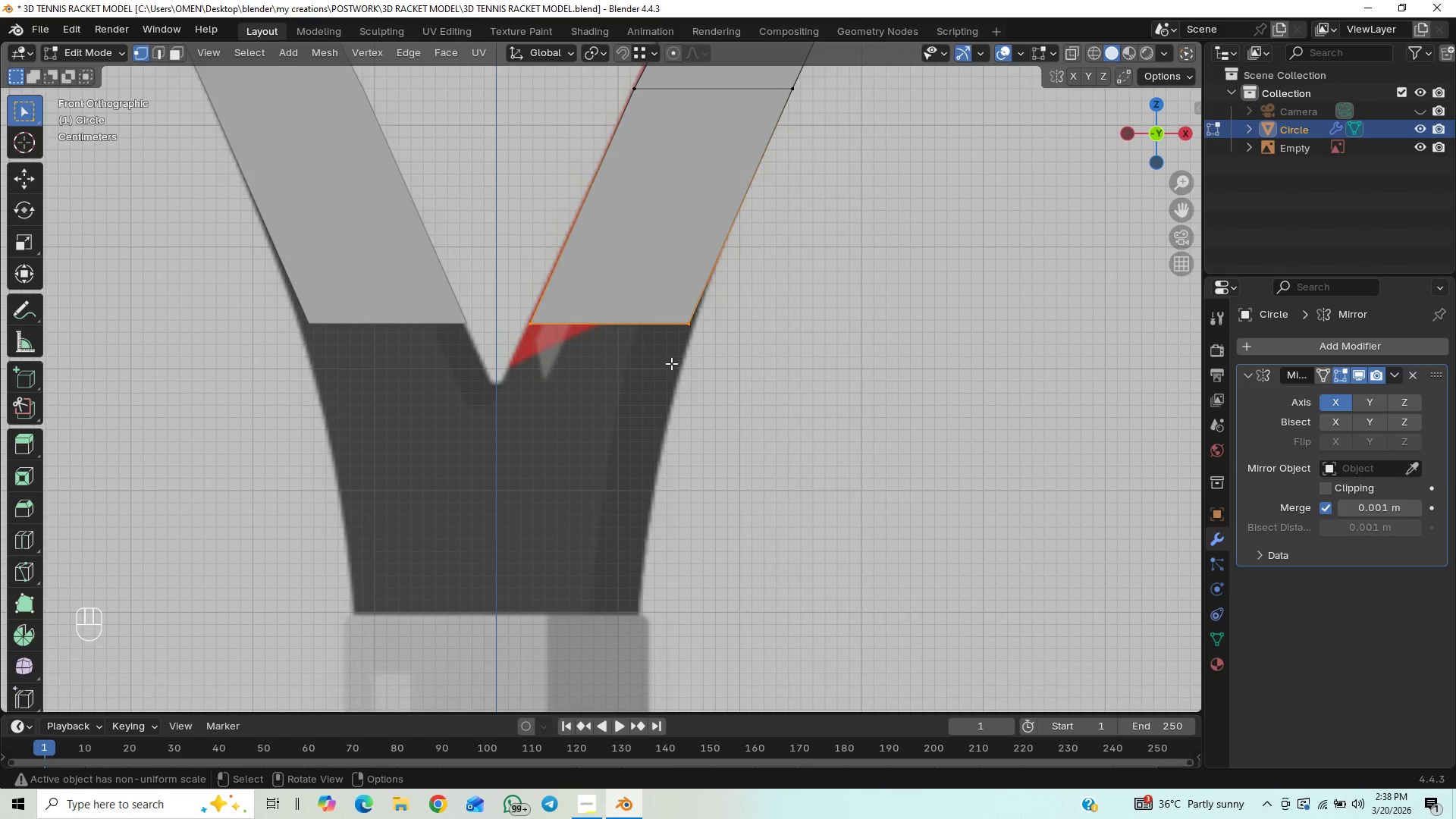 
hold_key(key=ControlLeft, duration=0.94)
 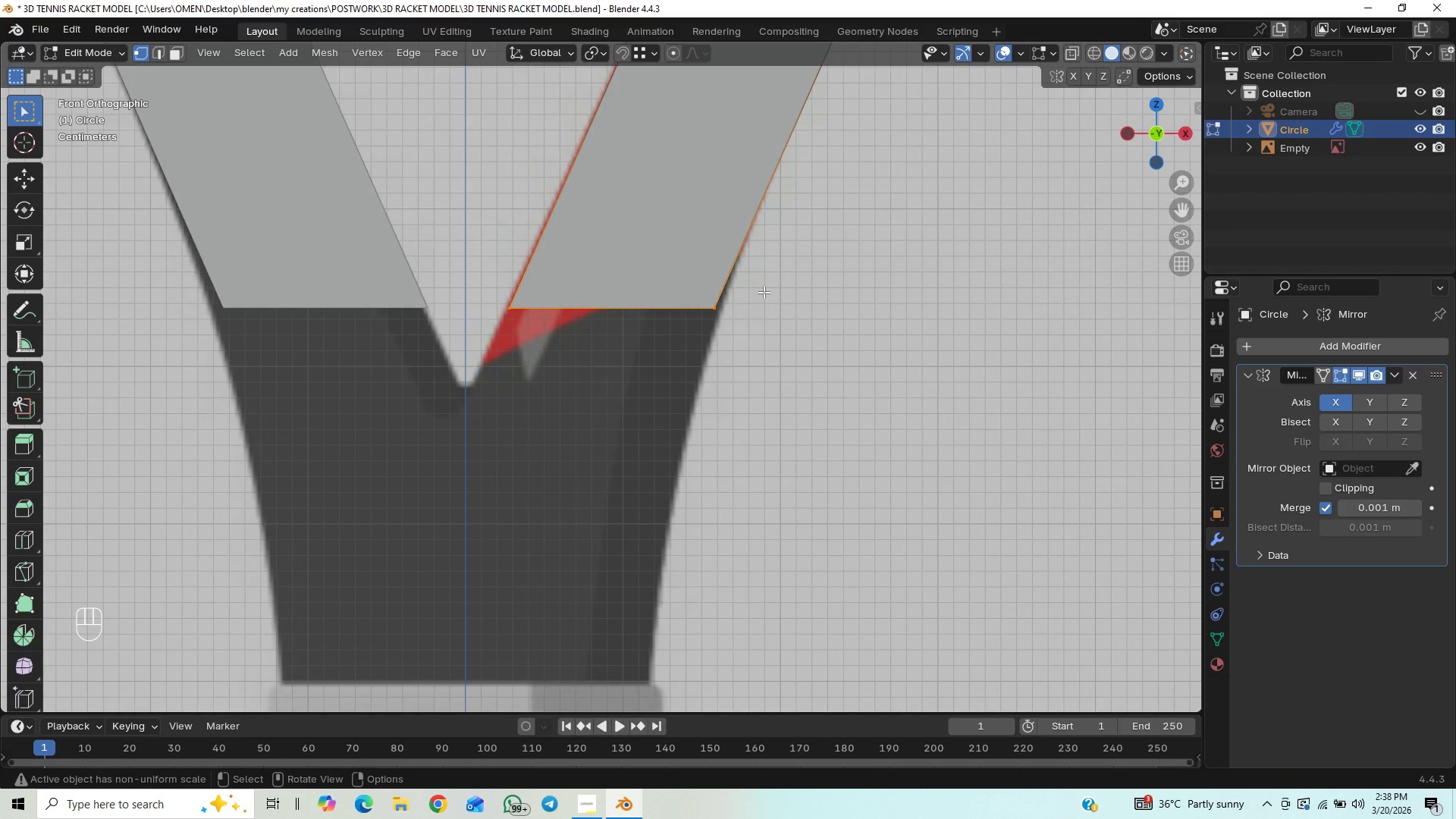 
left_click_drag(start_coordinate=[777, 272], to_coordinate=[500, 381])
 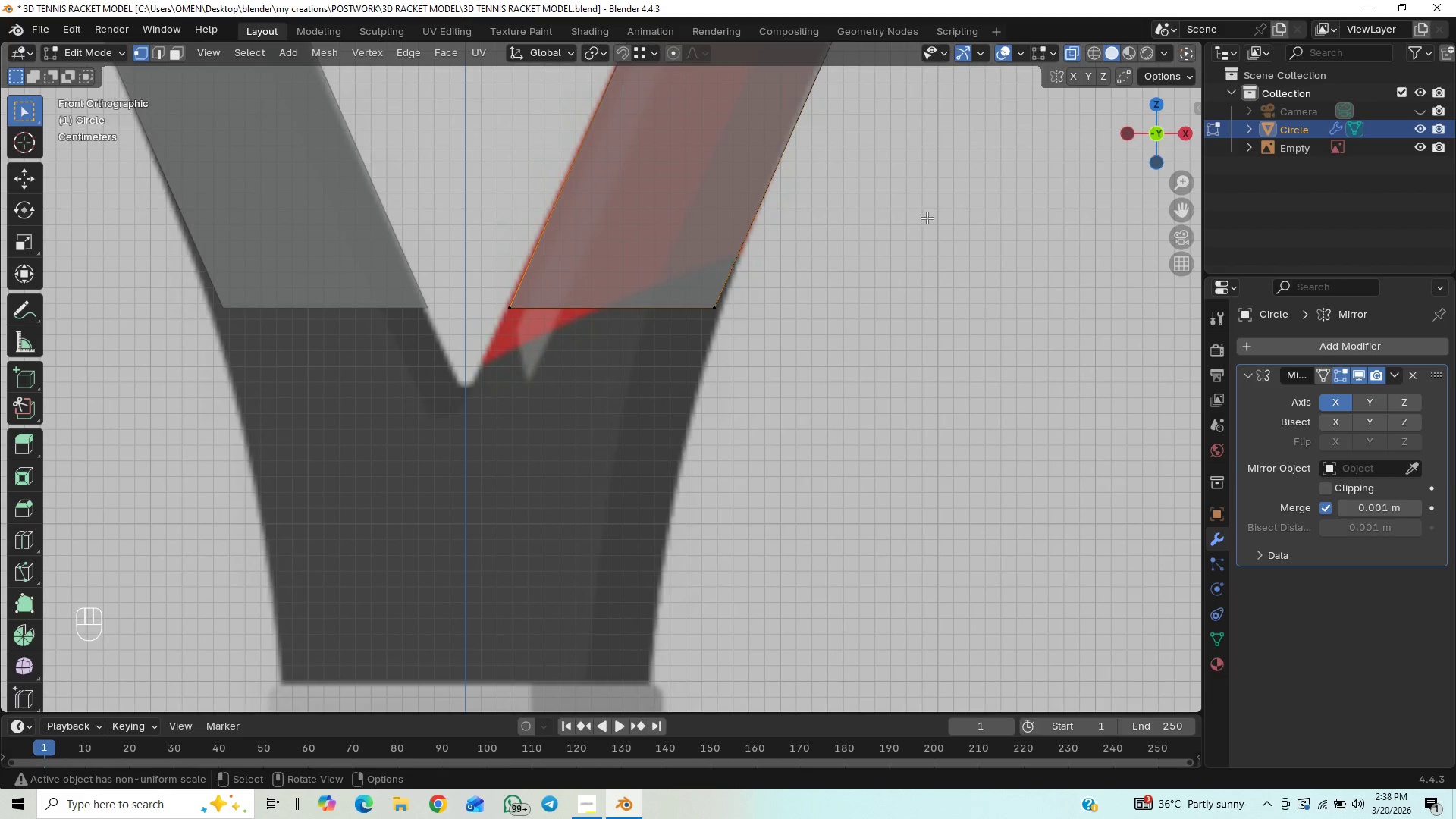 
left_click_drag(start_coordinate=[790, 259], to_coordinate=[504, 375])
 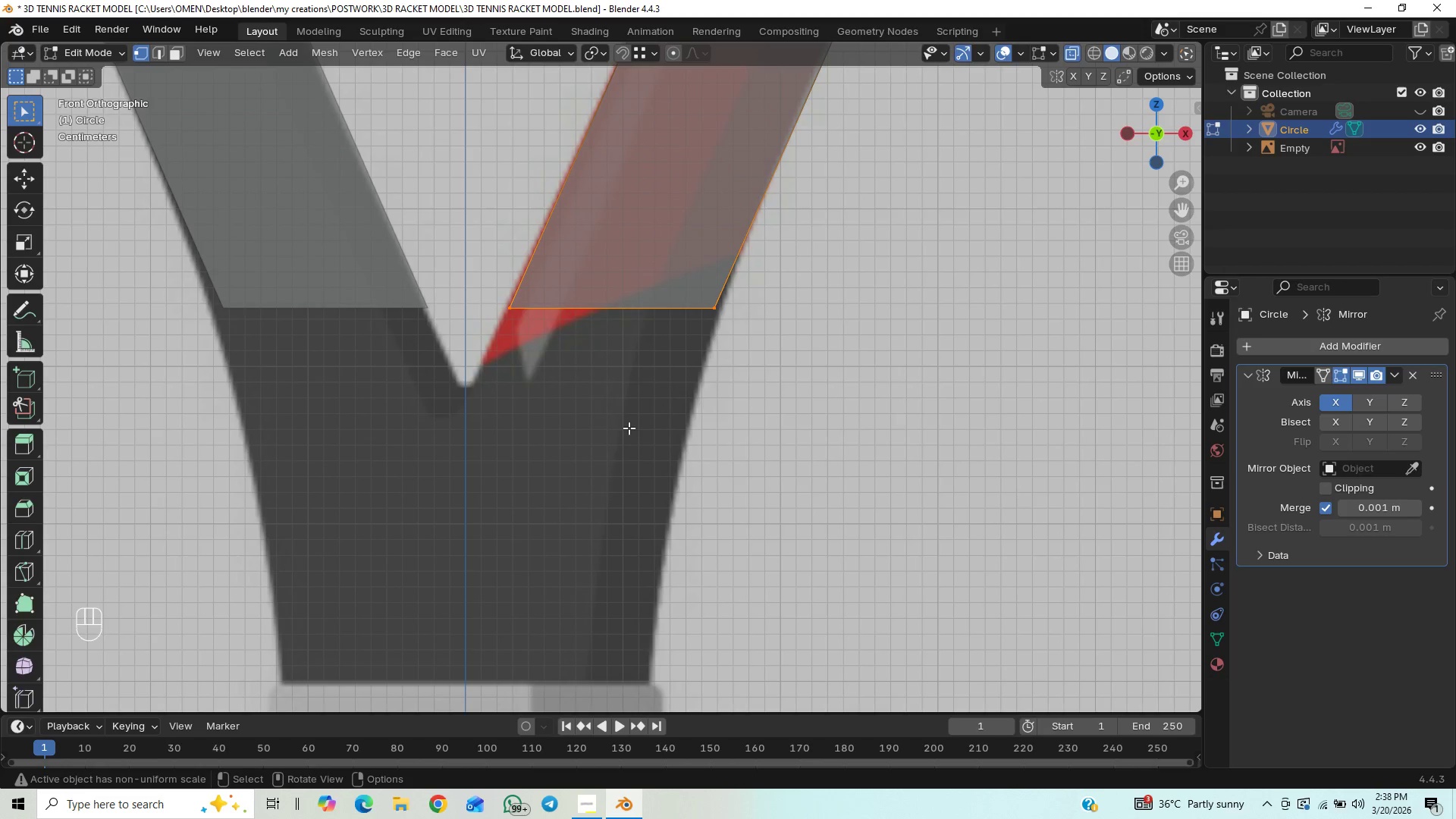 
type(SX)
 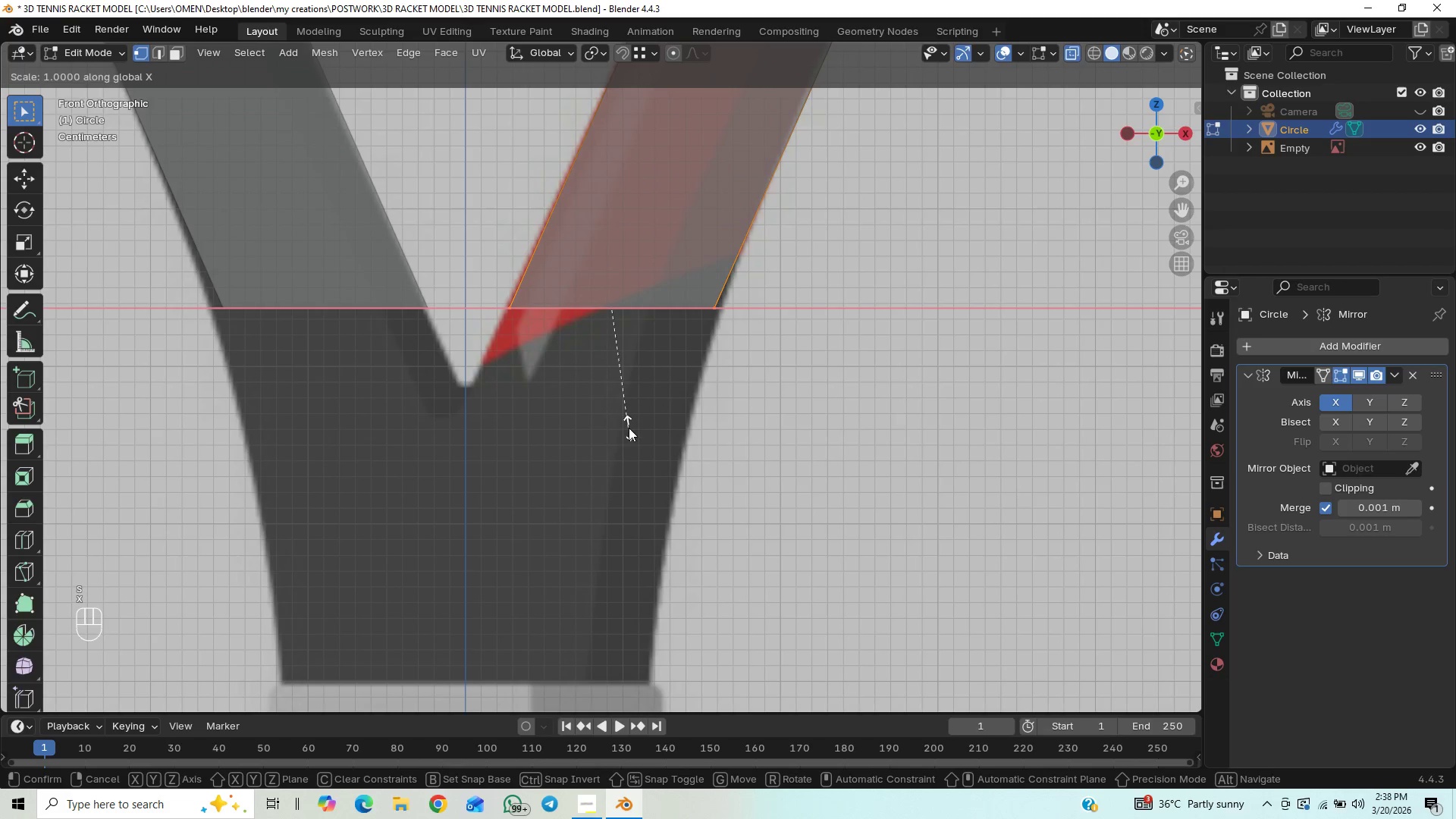 
hold_key(key=ShiftLeft, duration=1.5)
 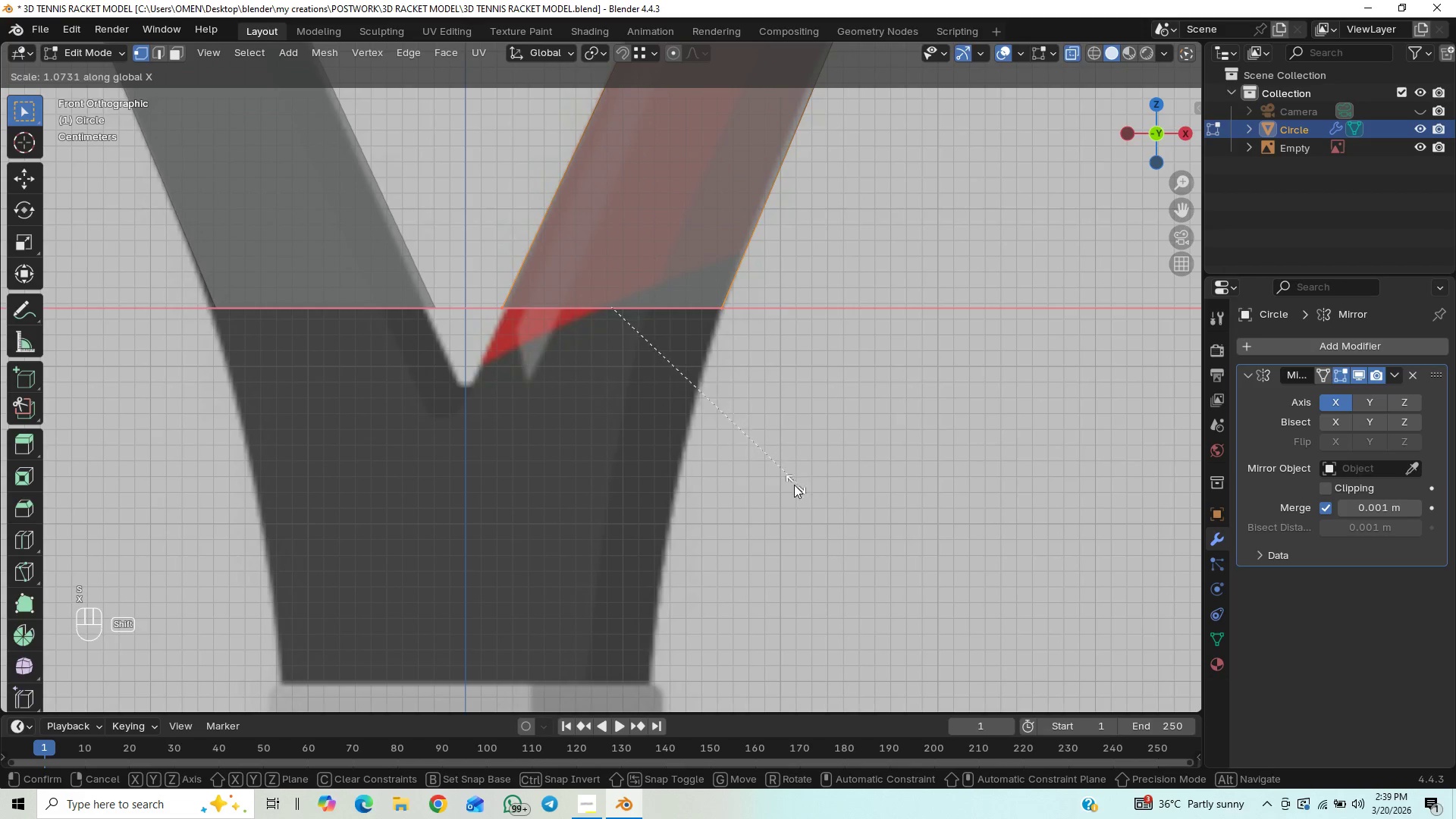 
hold_key(key=ShiftLeft, duration=1.52)
 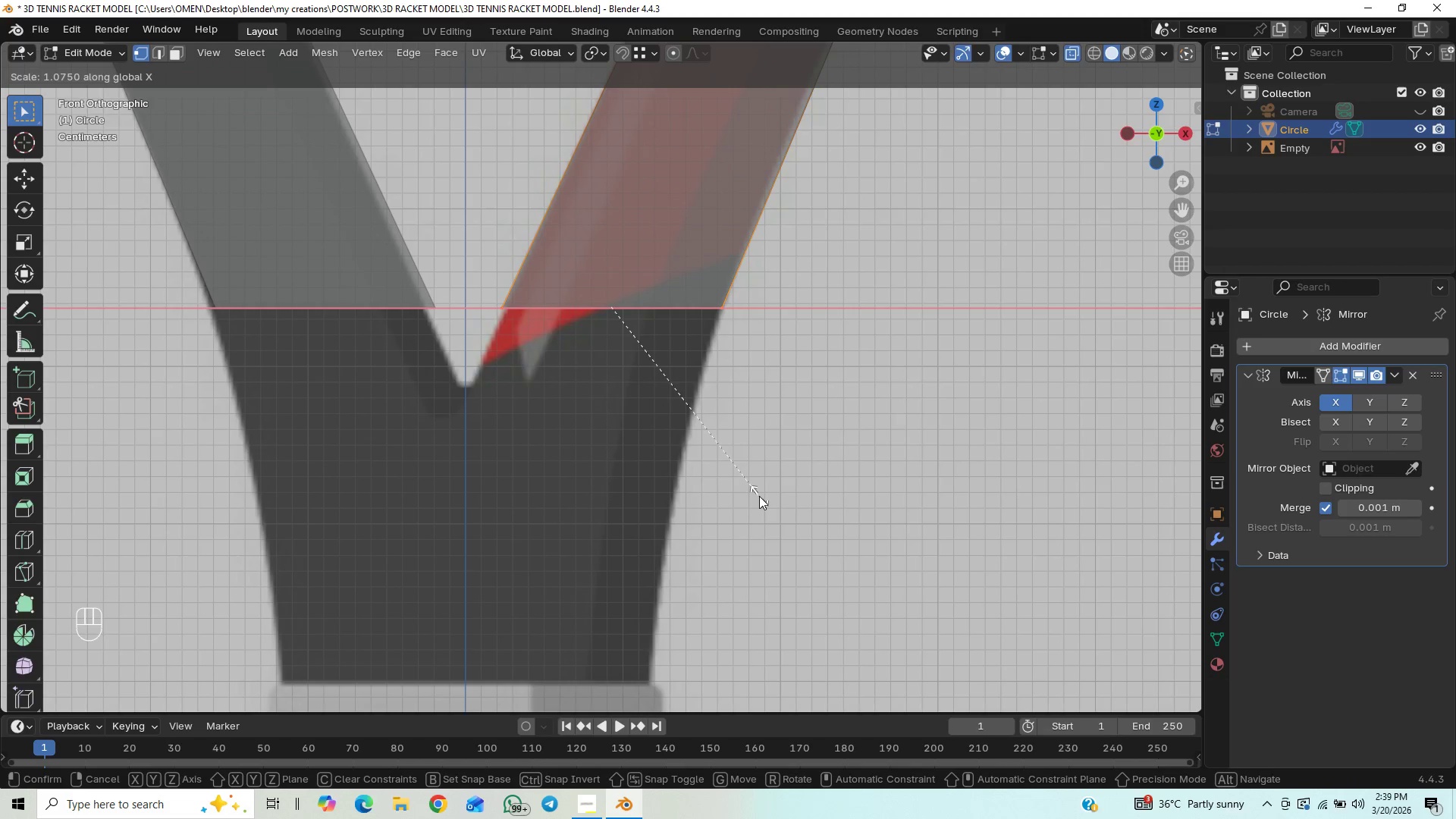 
hold_key(key=ShiftLeft, duration=0.31)
 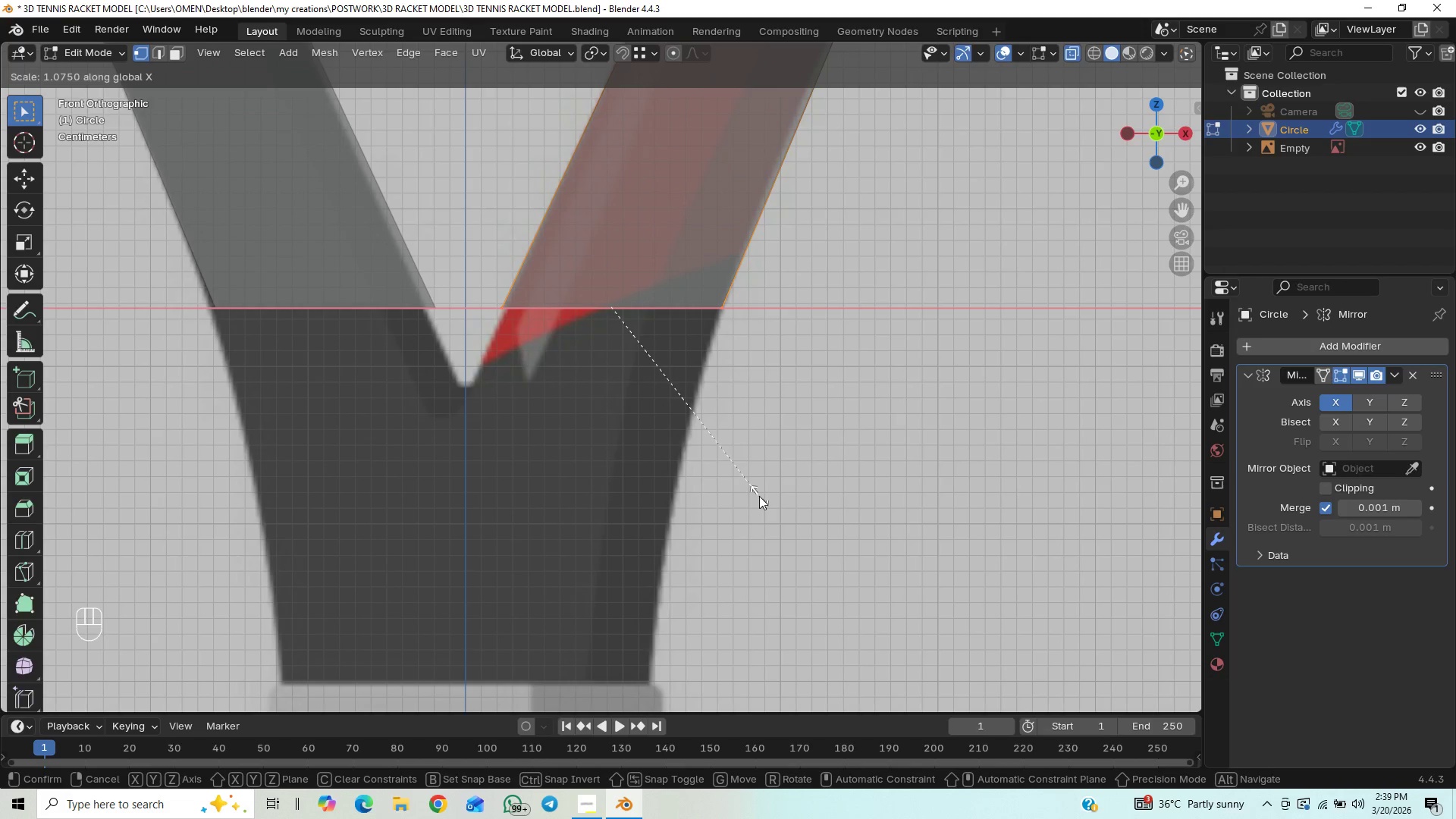 
type(GX)
 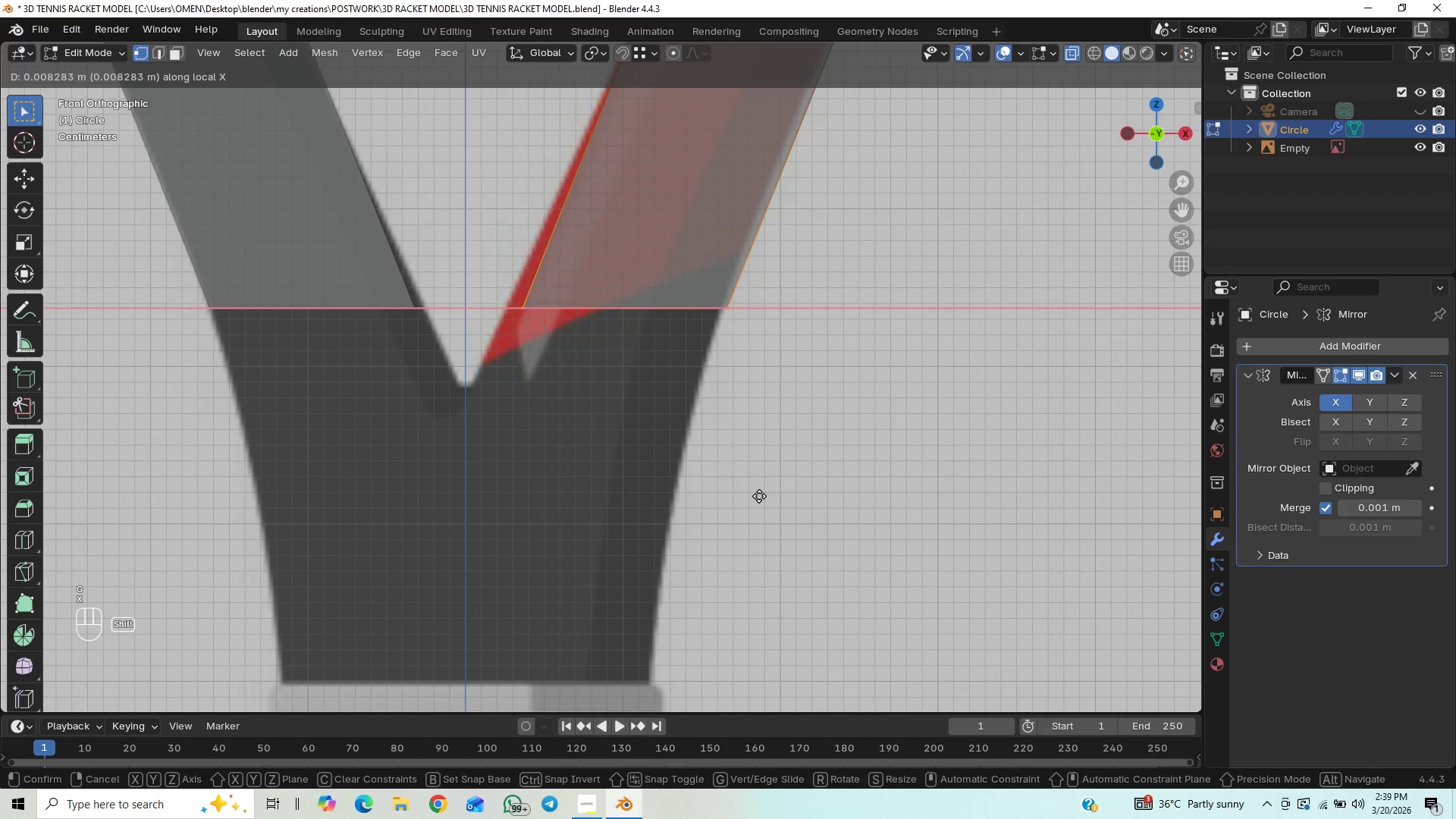 
hold_key(key=ShiftLeft, duration=0.72)
 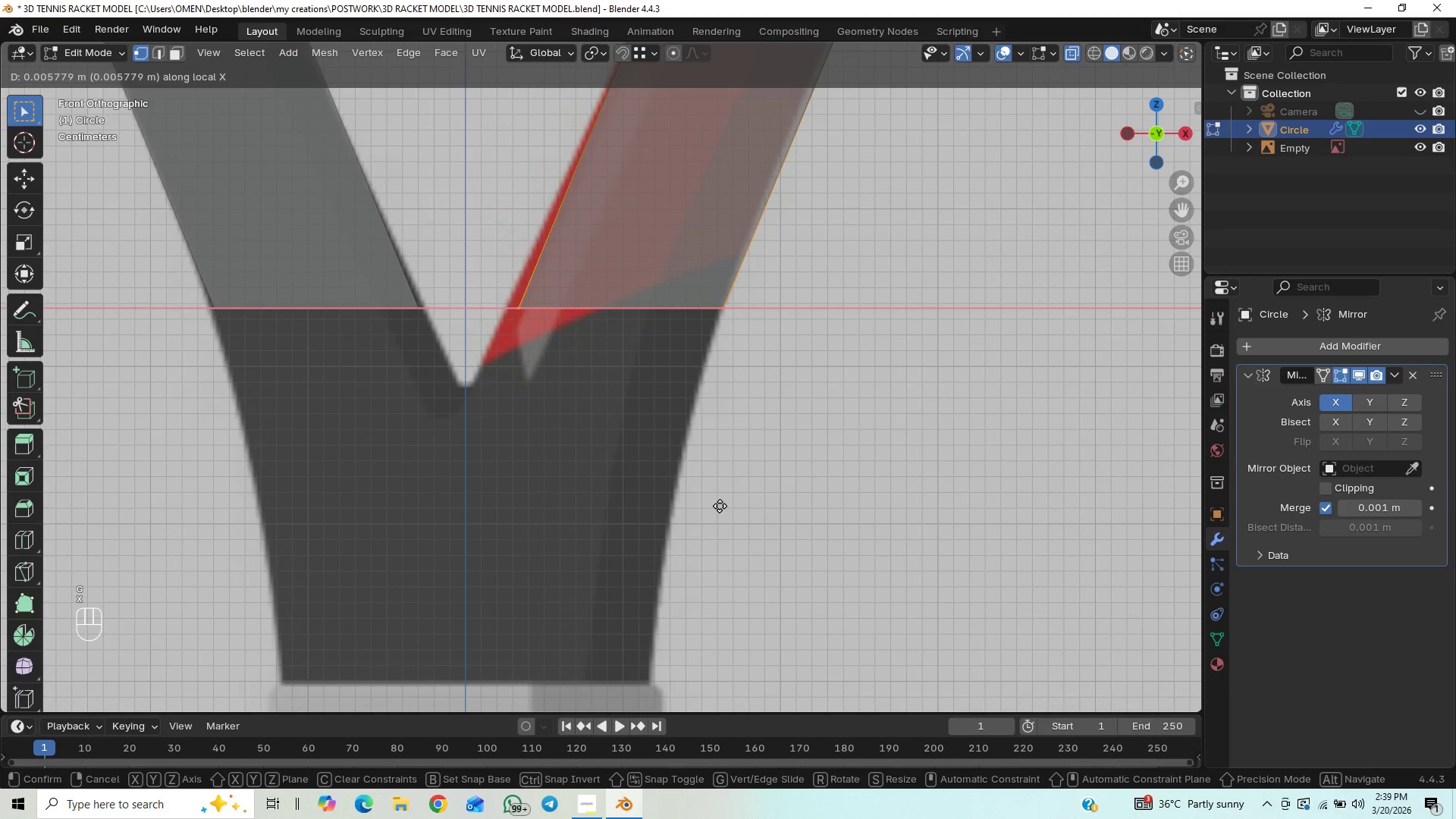 
hold_key(key=ShiftLeft, duration=1.5)
 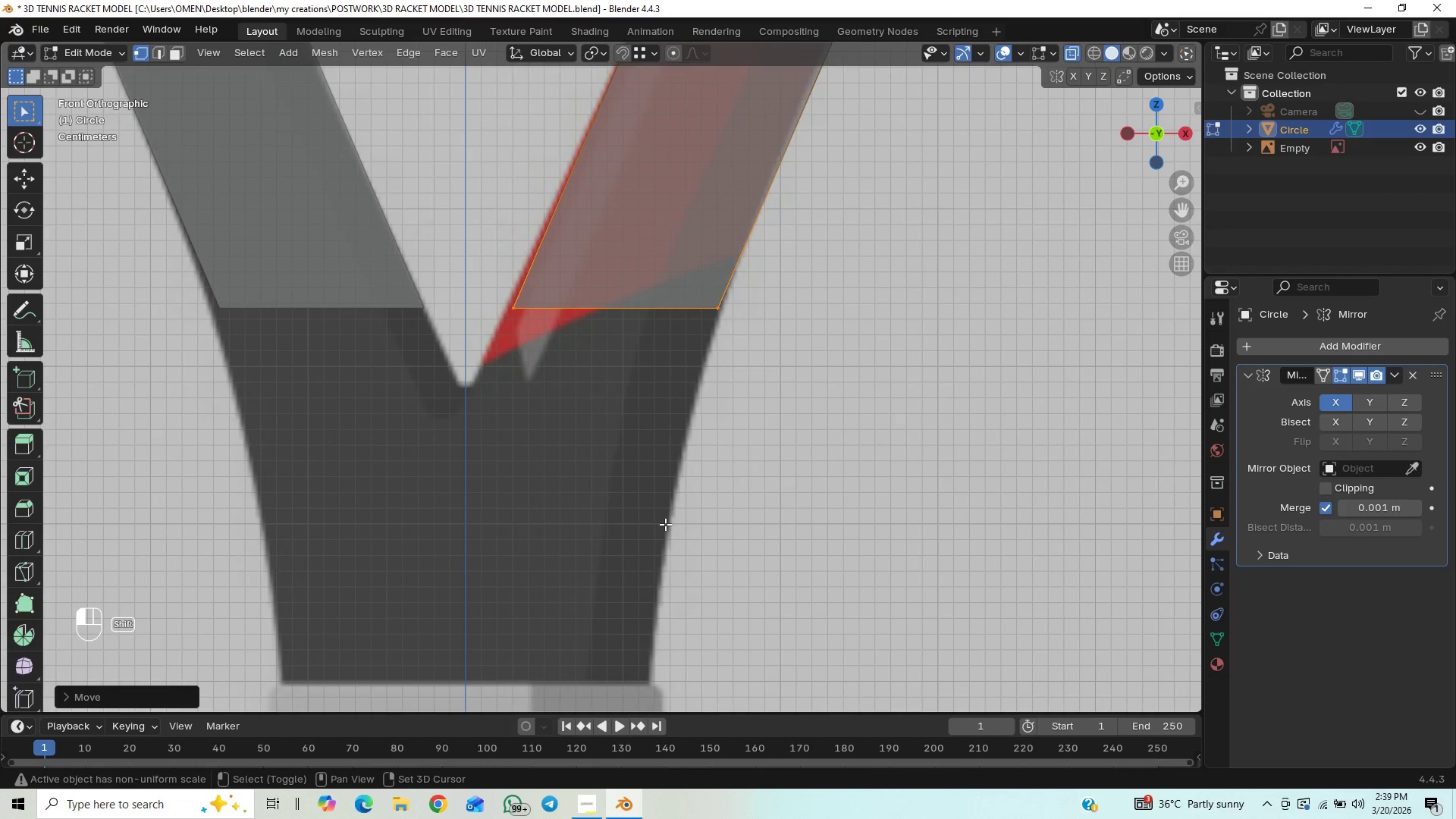 
hold_key(key=ShiftLeft, duration=0.59)
left_click([665, 524])
 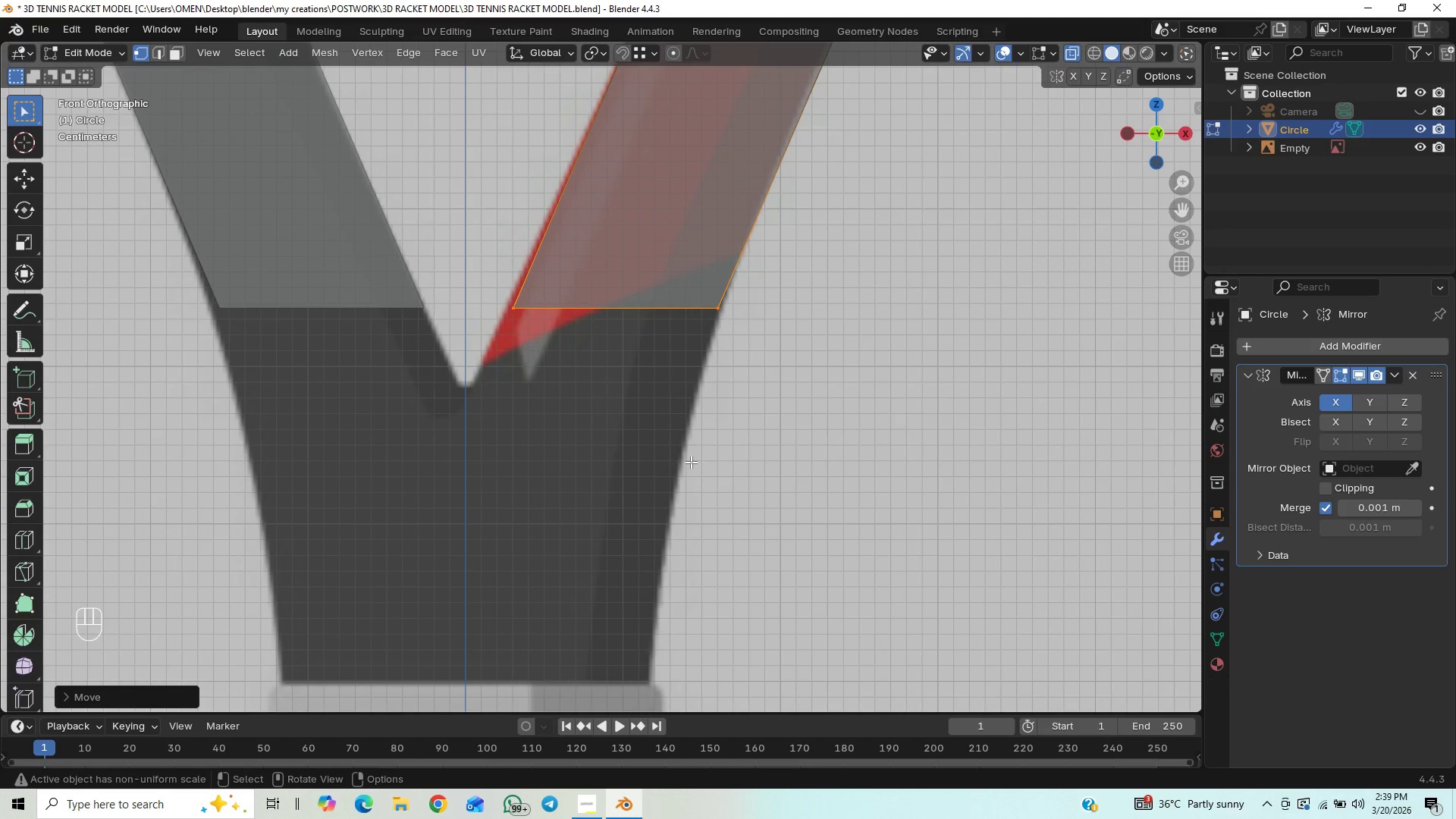 
key(E)
 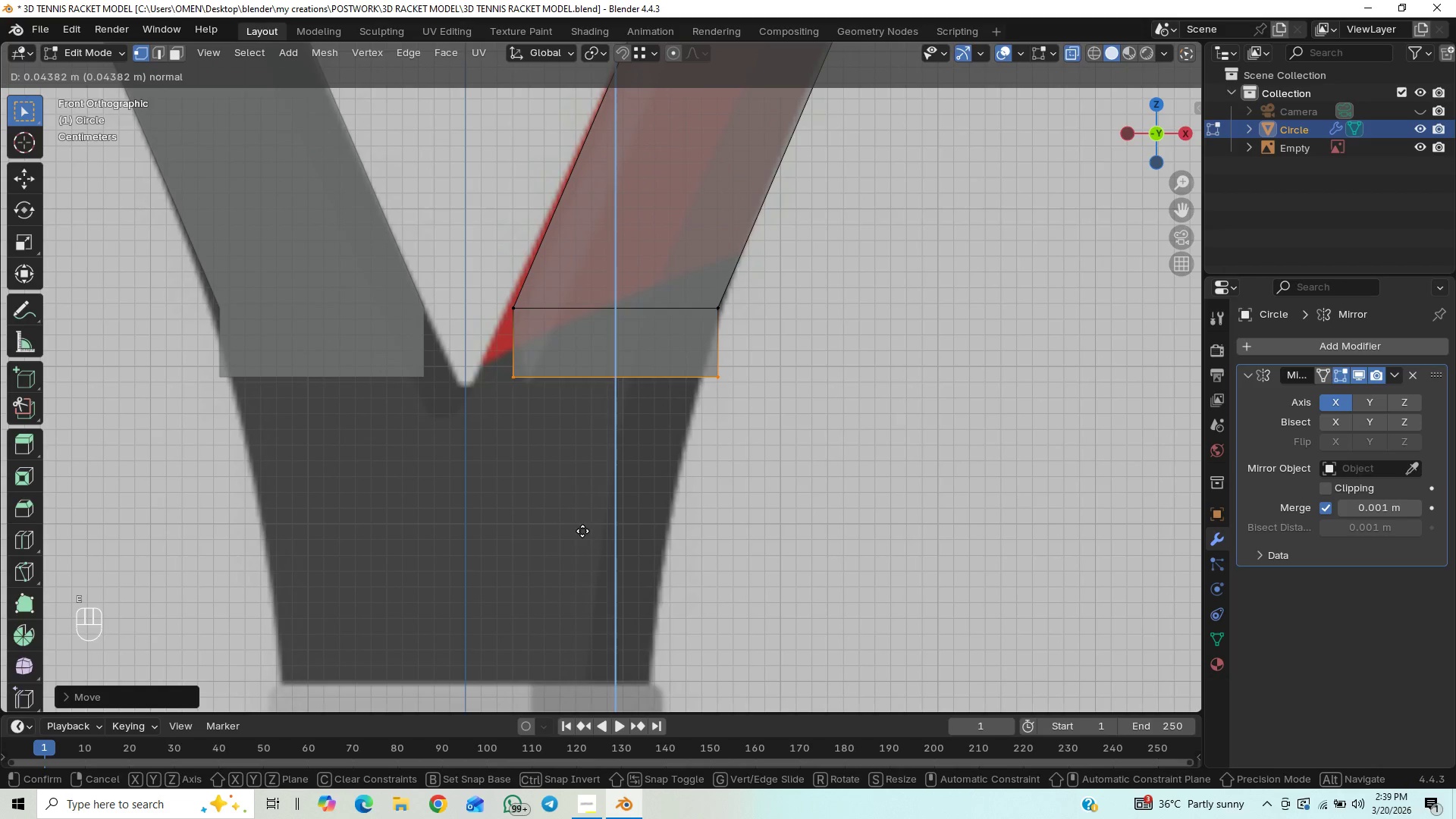 
key(Z)
 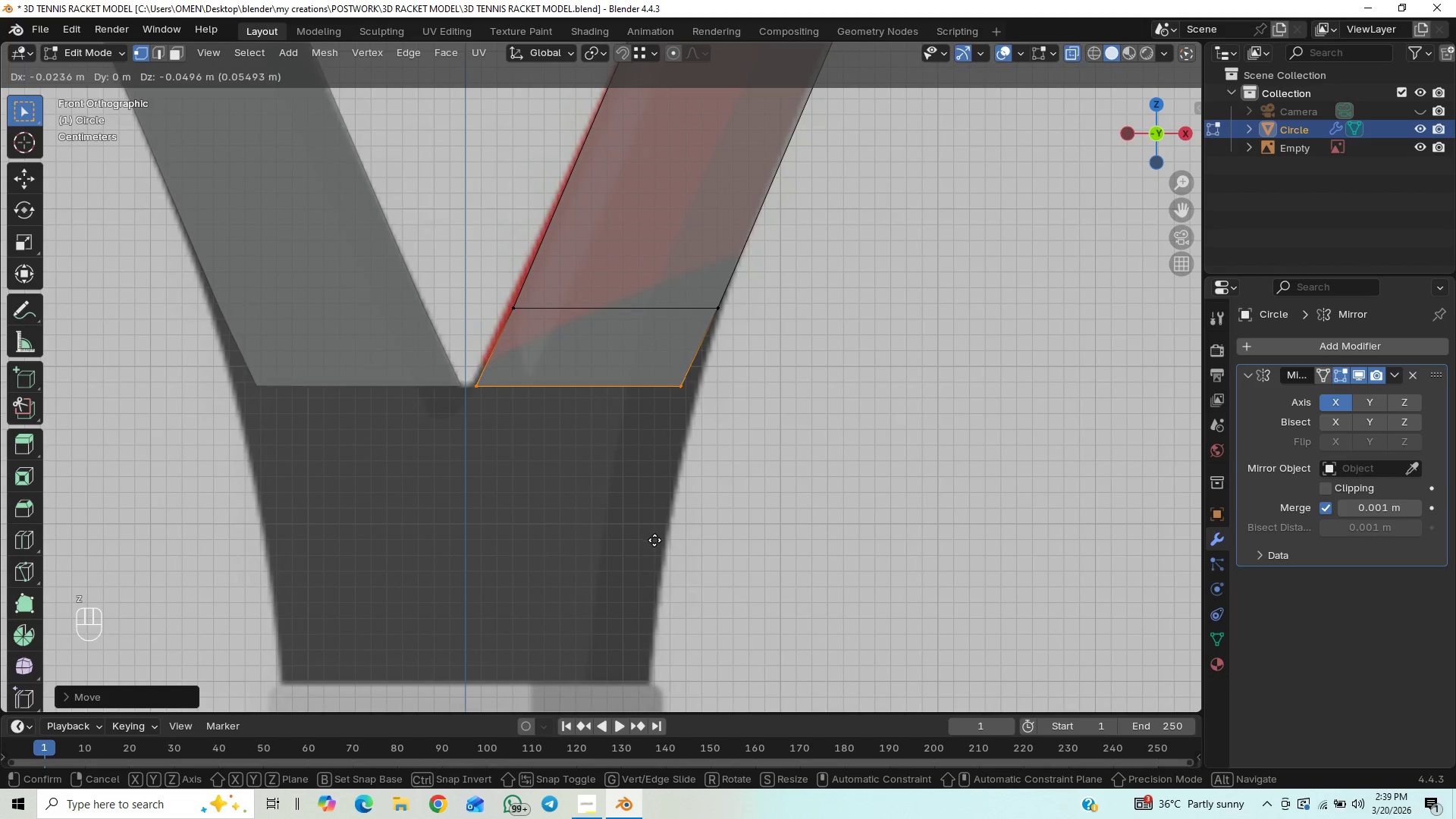 
hold_key(key=ShiftLeft, duration=1.5)
 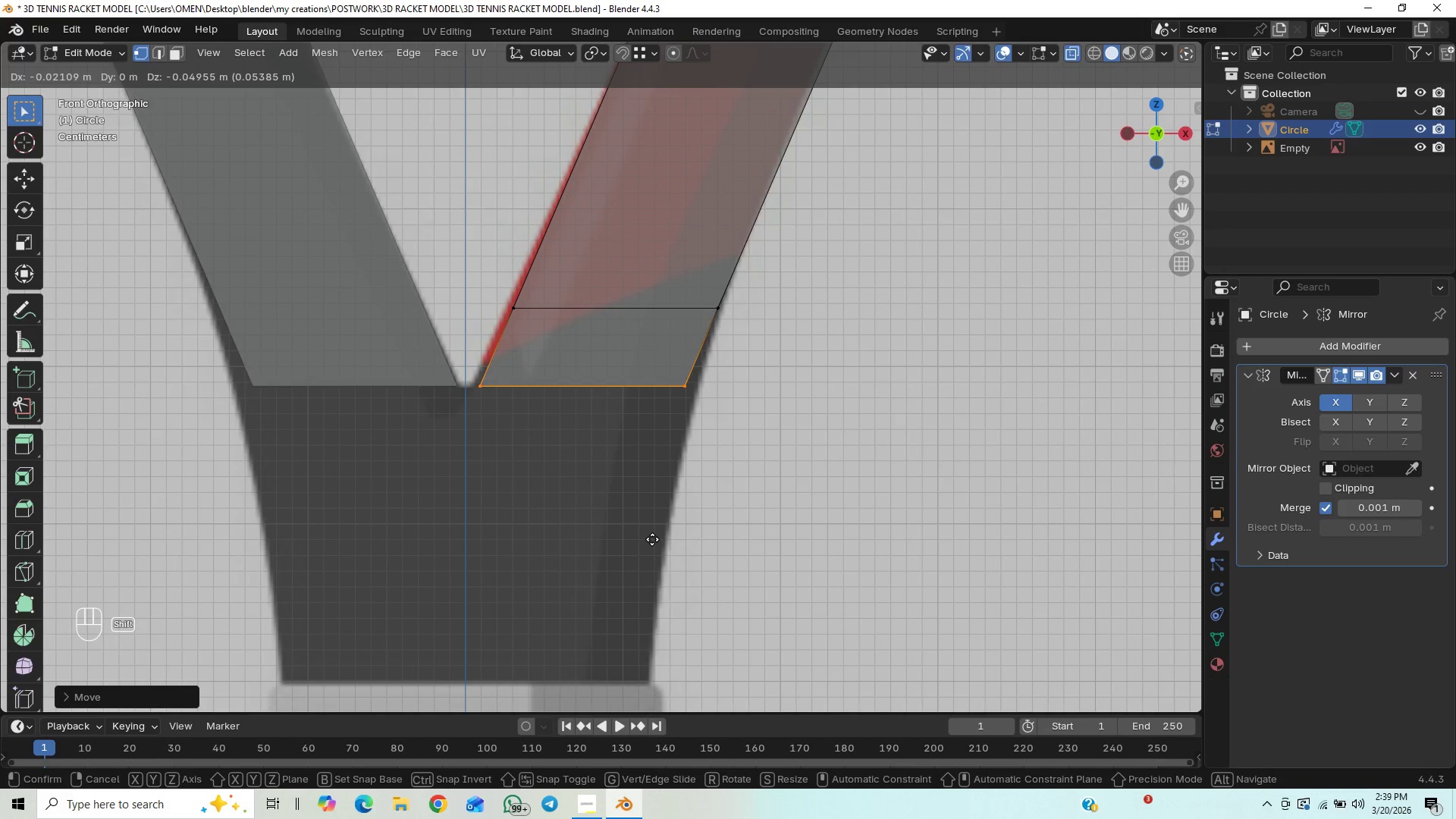 
hold_key(key=ShiftLeft, duration=1.52)
 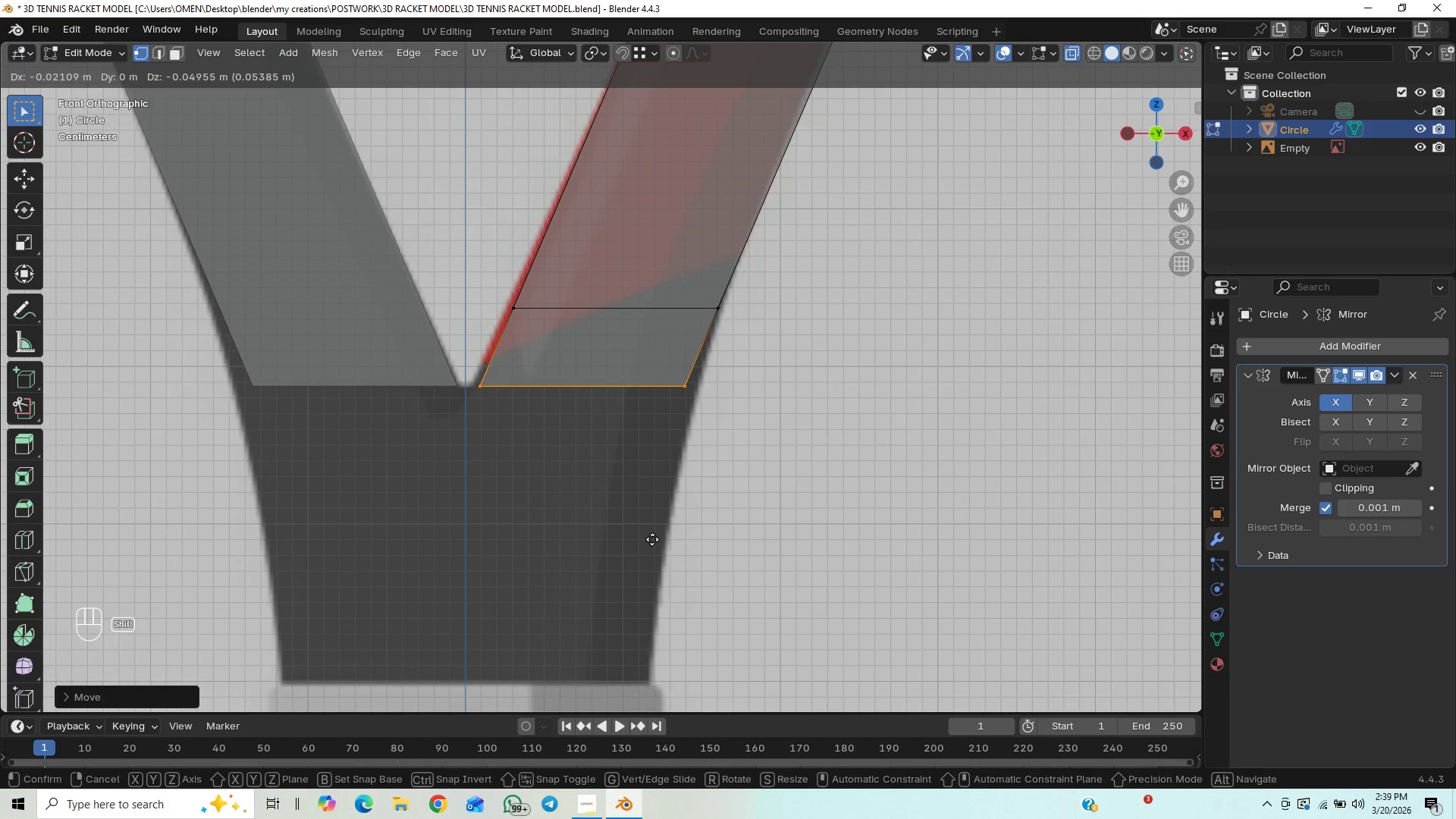 
hold_key(key=ShiftLeft, duration=1.5)
 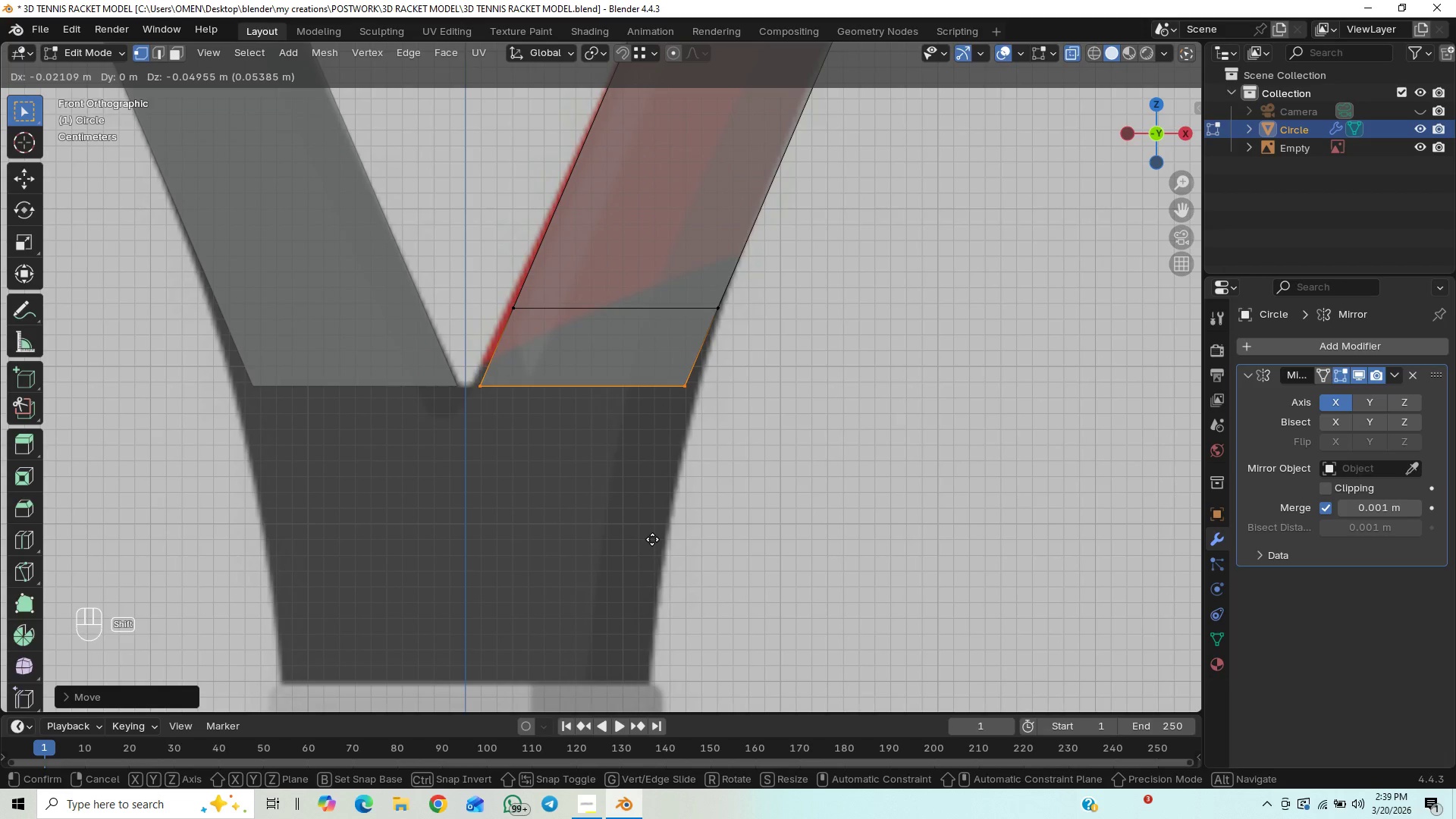 
hold_key(key=ShiftLeft, duration=1.51)
 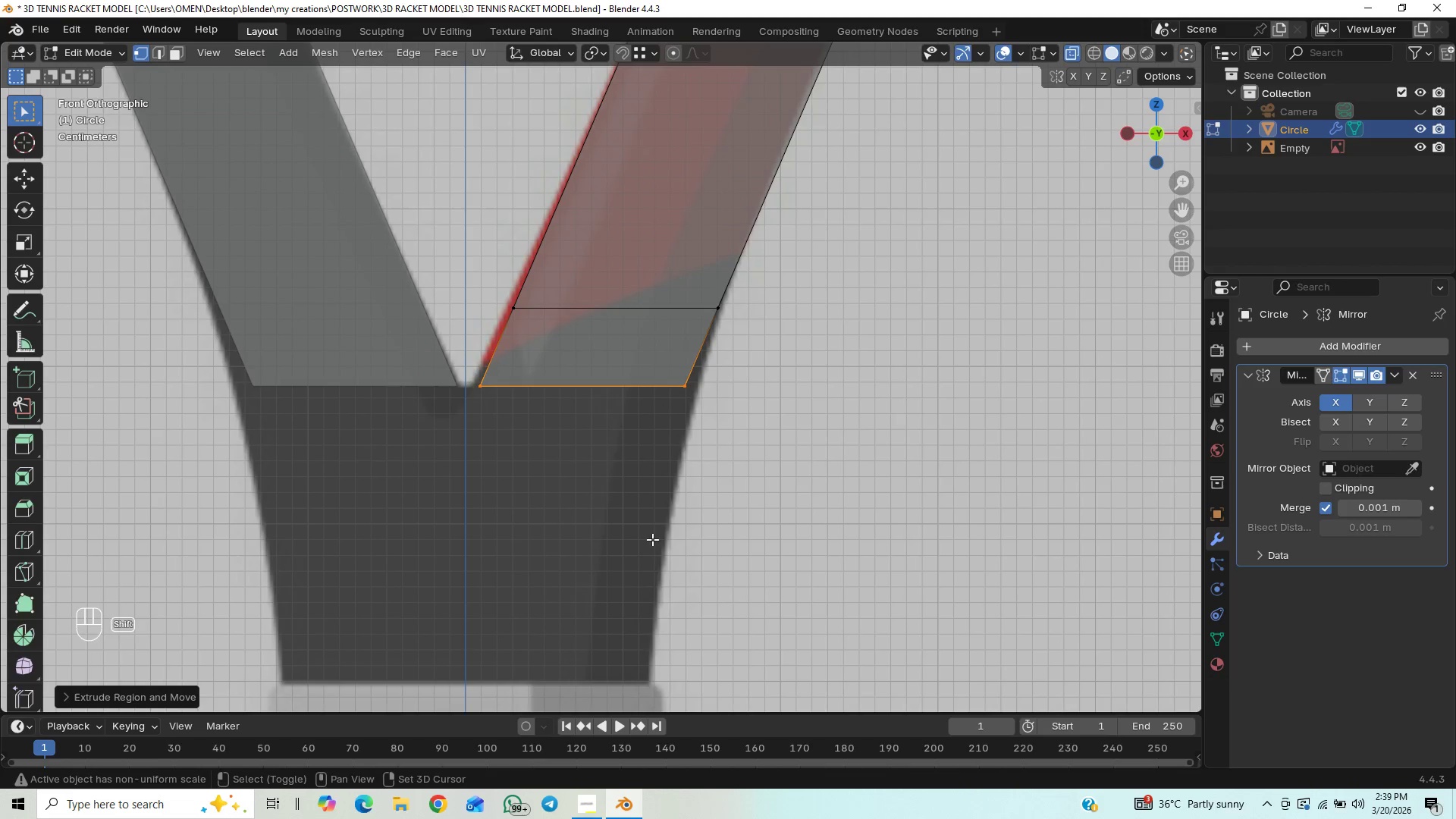 
hold_key(key=ShiftLeft, duration=0.41)
left_click([652, 539])
 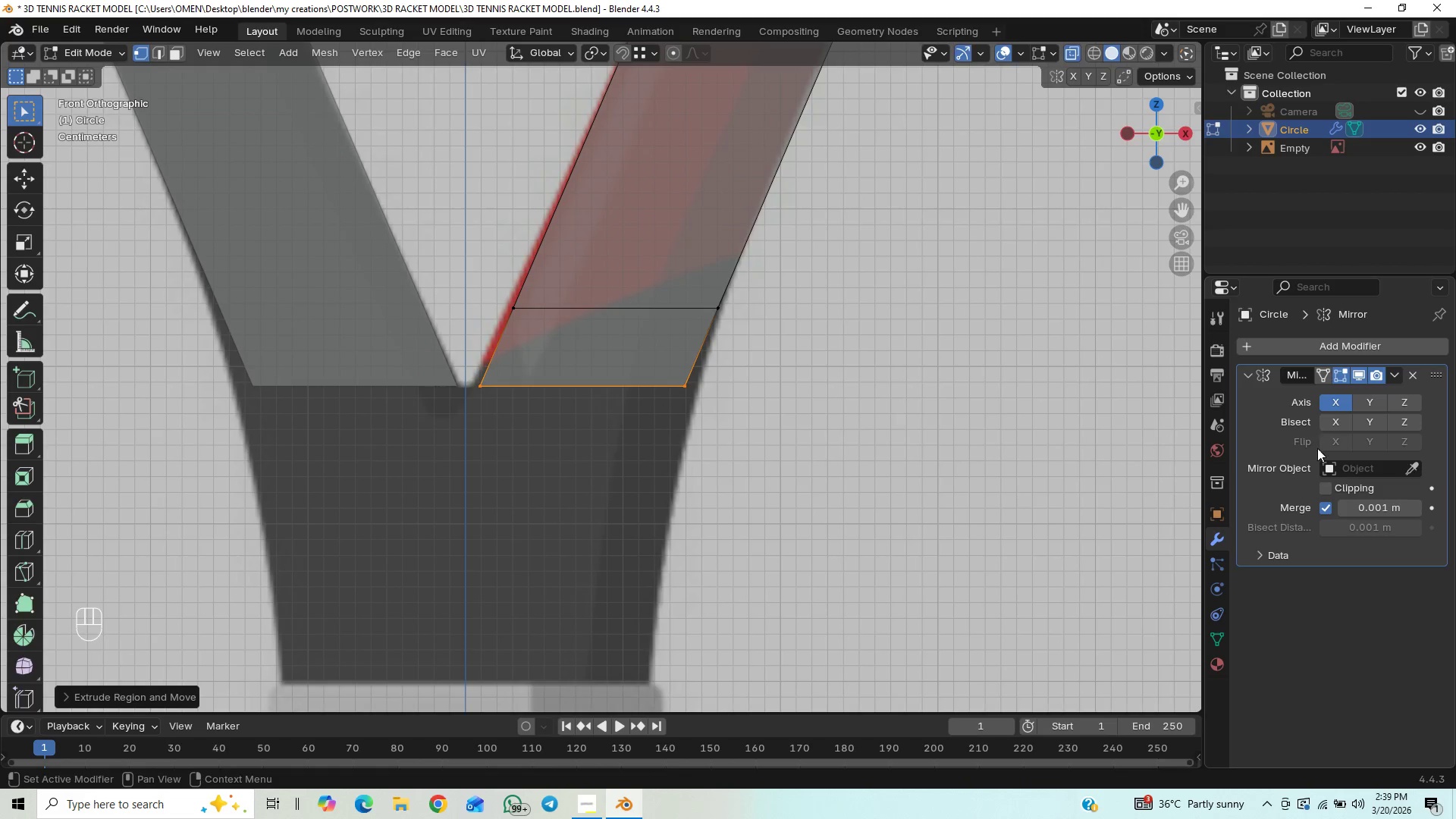 
left_click([1332, 488])
 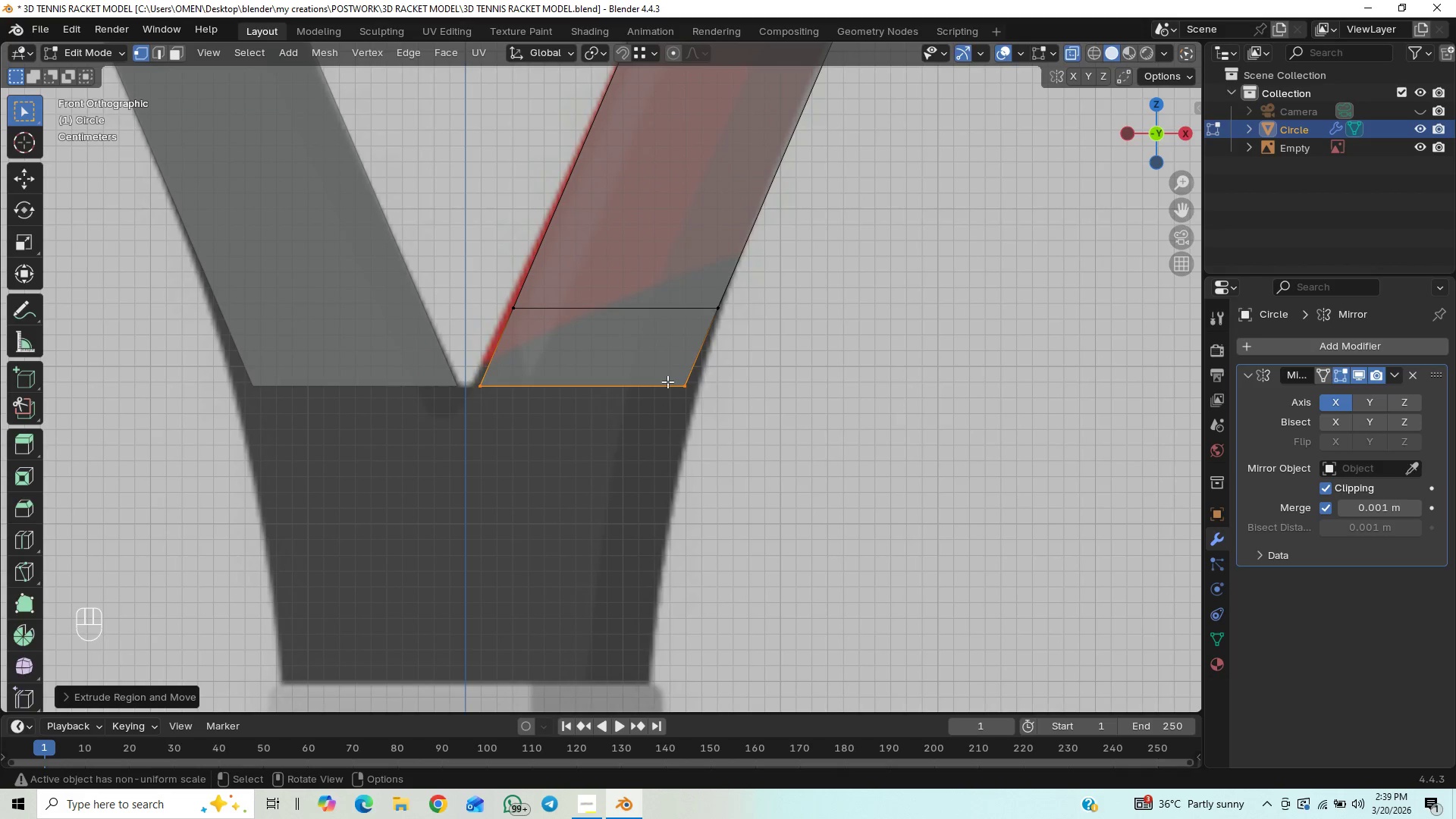 
type(SX)
 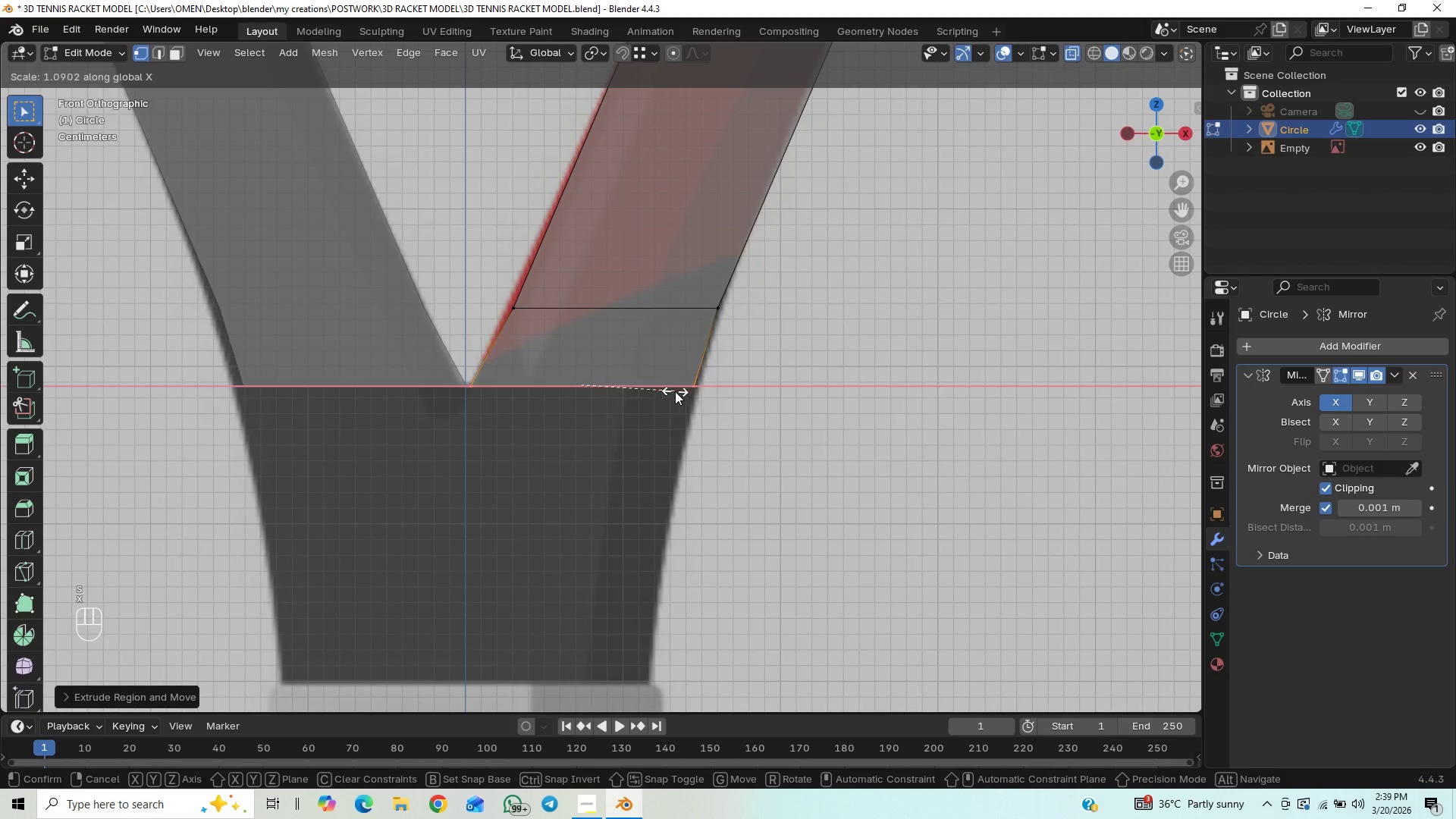 
hold_key(key=ShiftLeft, duration=1.5)
 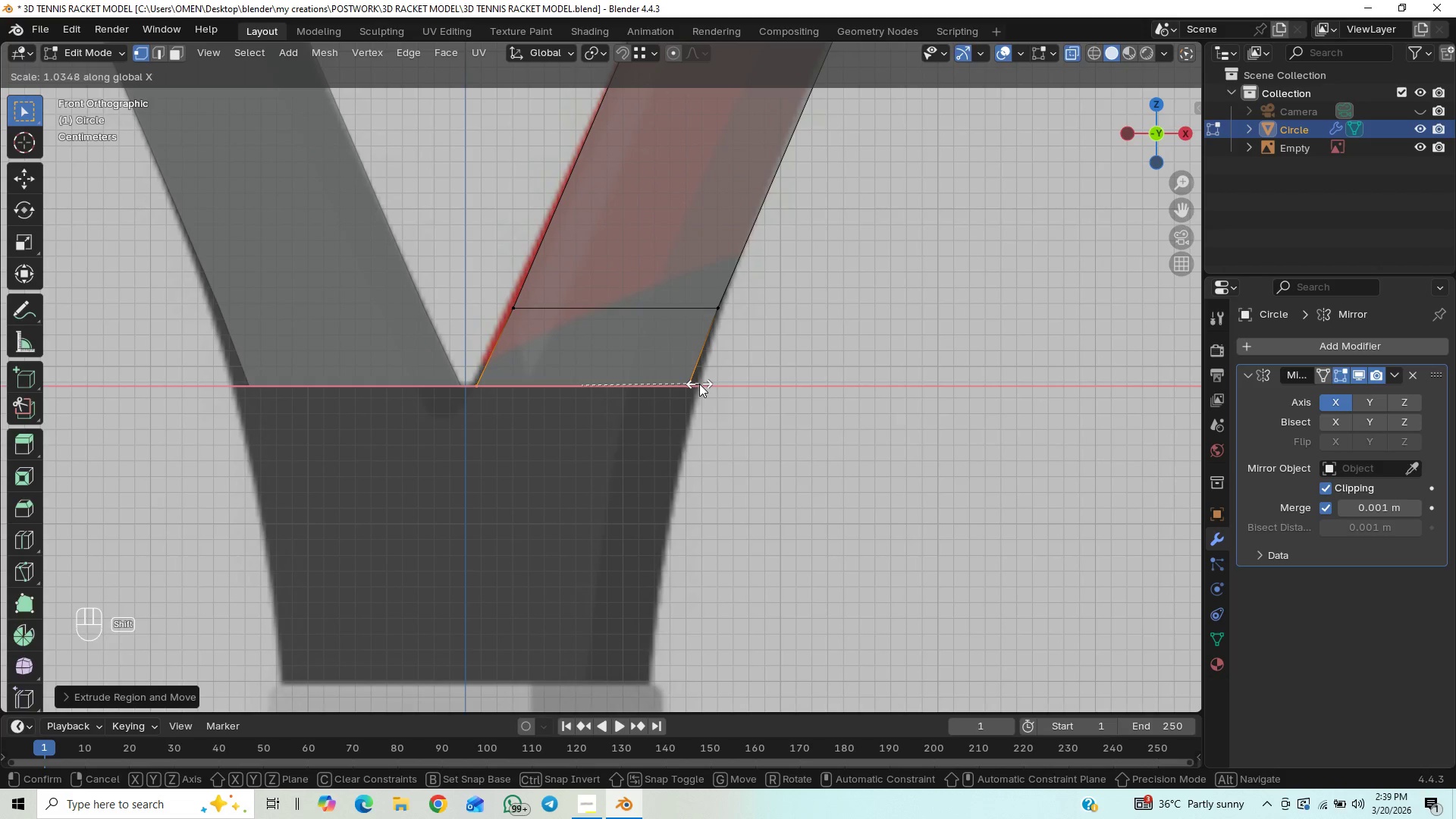 
hold_key(key=ShiftLeft, duration=1.33)
left_click_drag(start_coordinate=[699, 384], to_coordinate=[704, 386])
 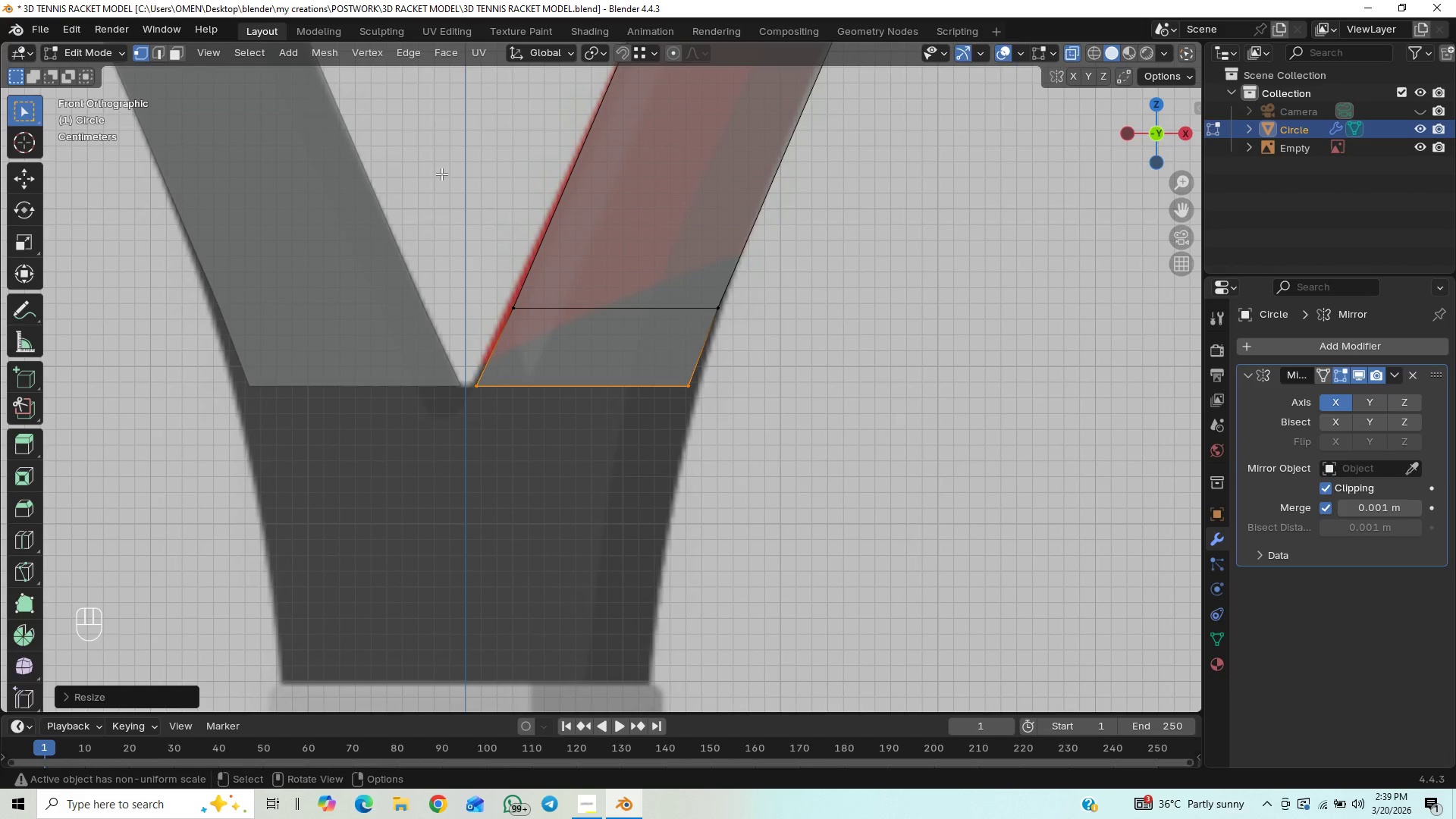 
wait(19.55)
 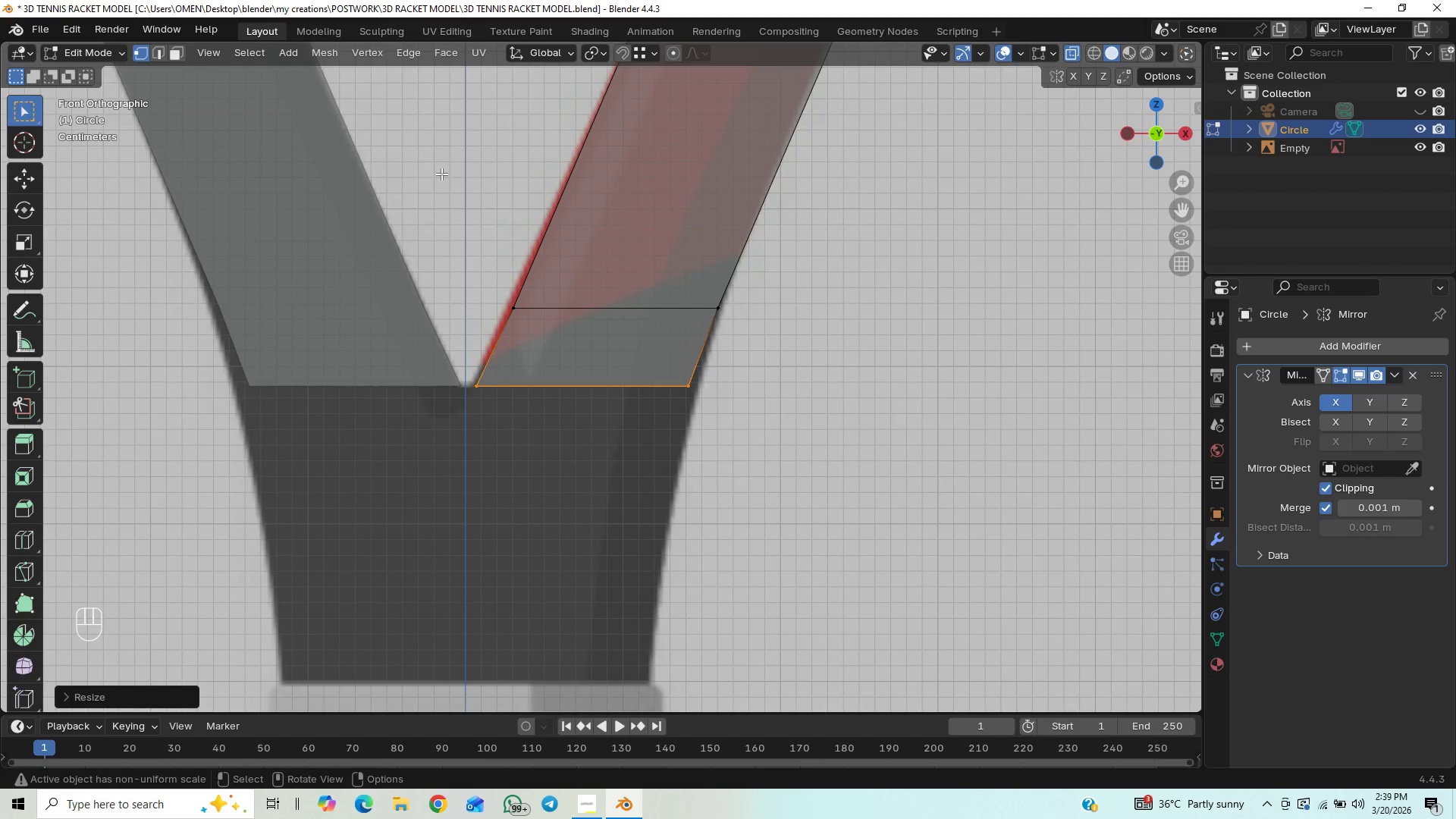 
left_click_drag(start_coordinate=[731, 361], to_coordinate=[659, 433])
 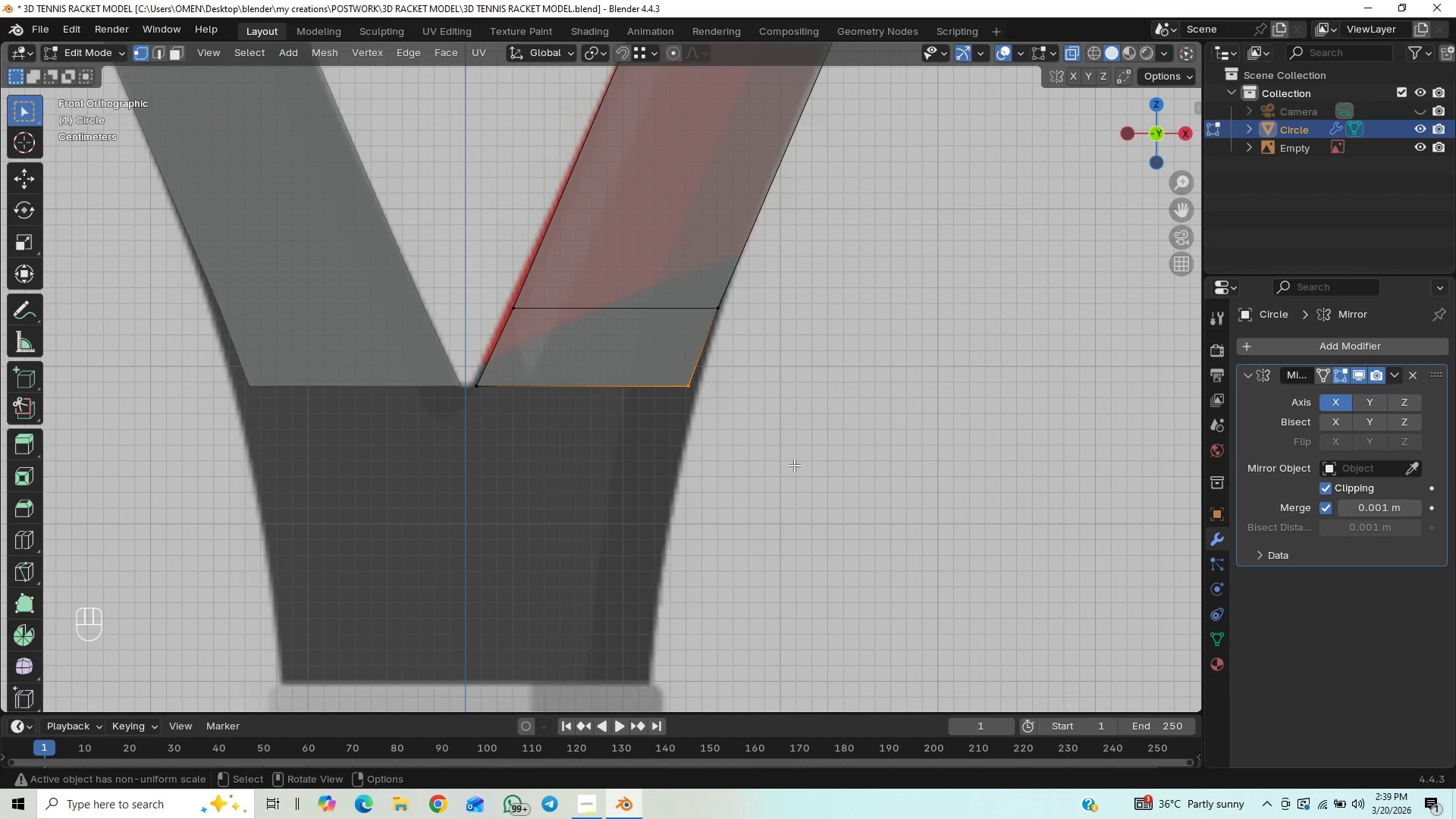 
type(SX)
 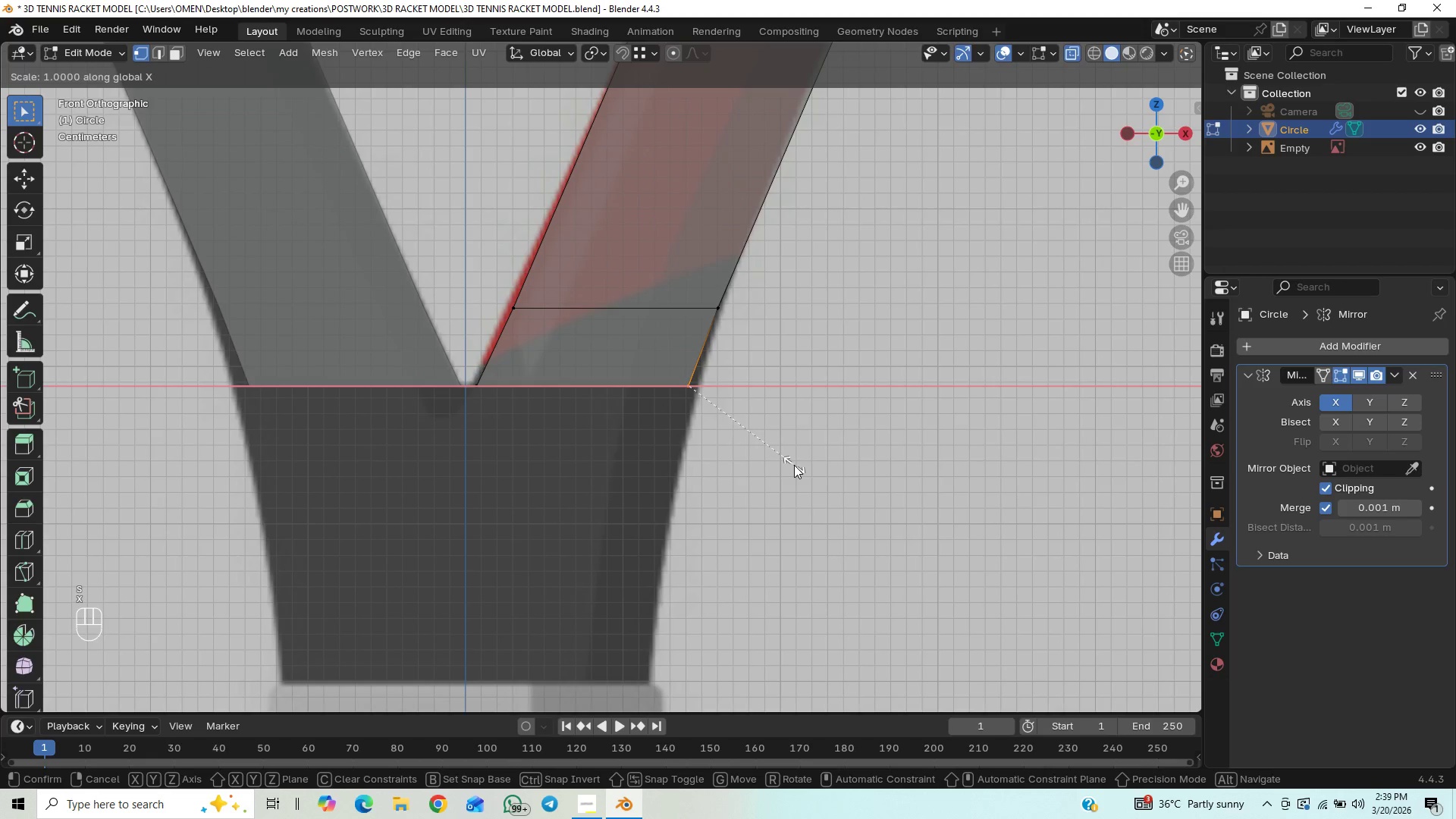 
hold_key(key=ShiftLeft, duration=1.14)
 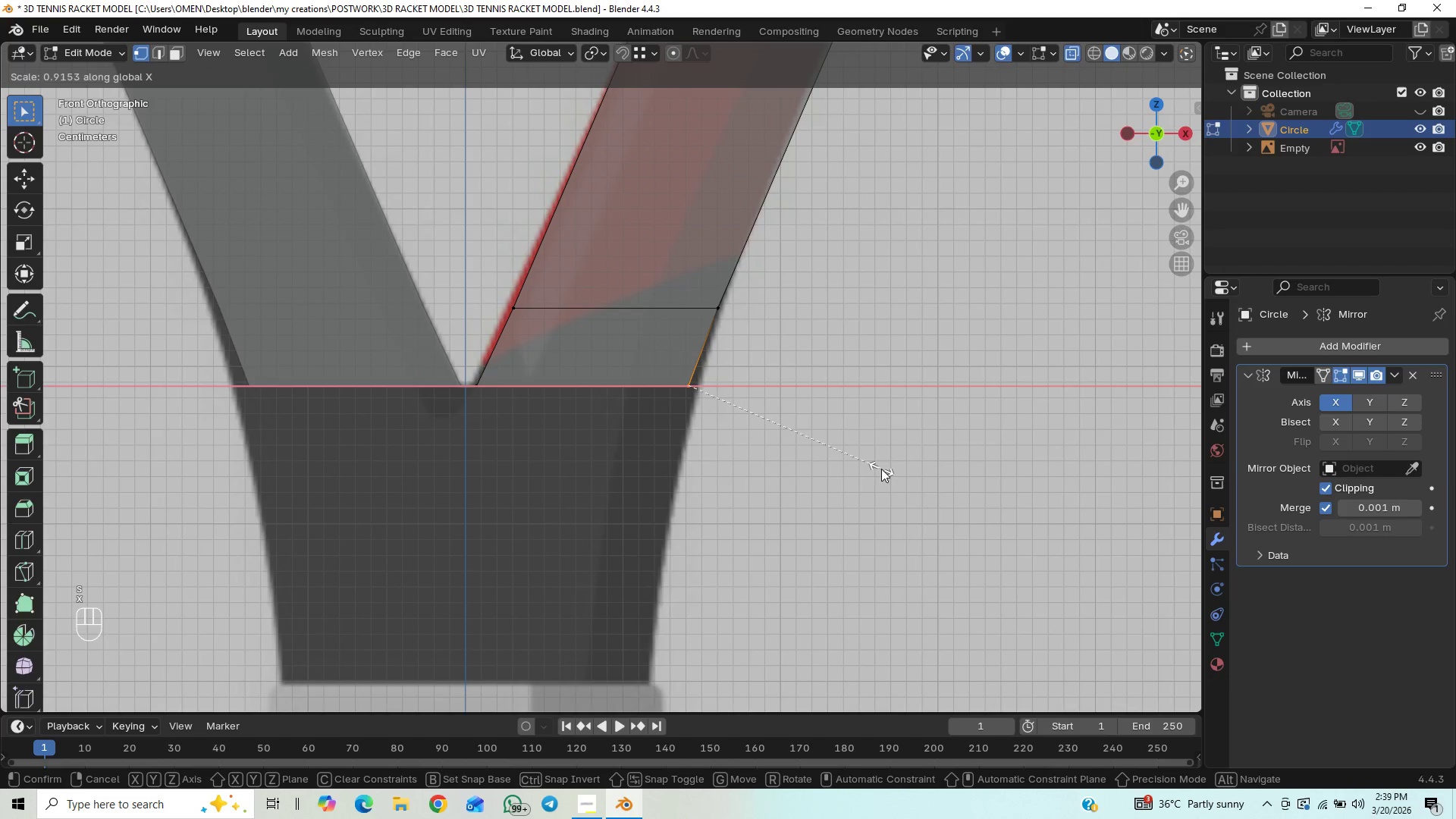 
right_click([881, 469])
 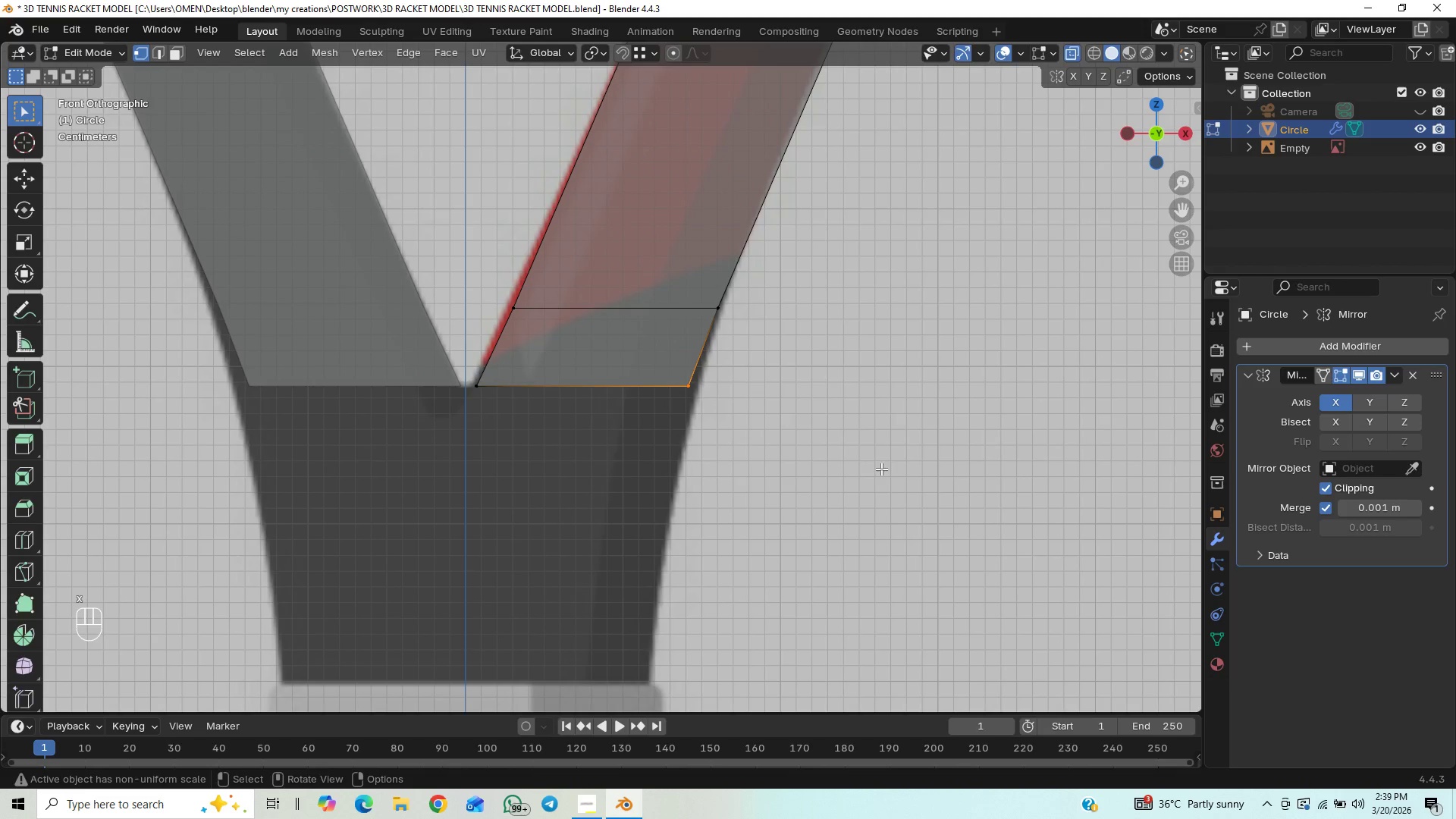 
type(GX)
 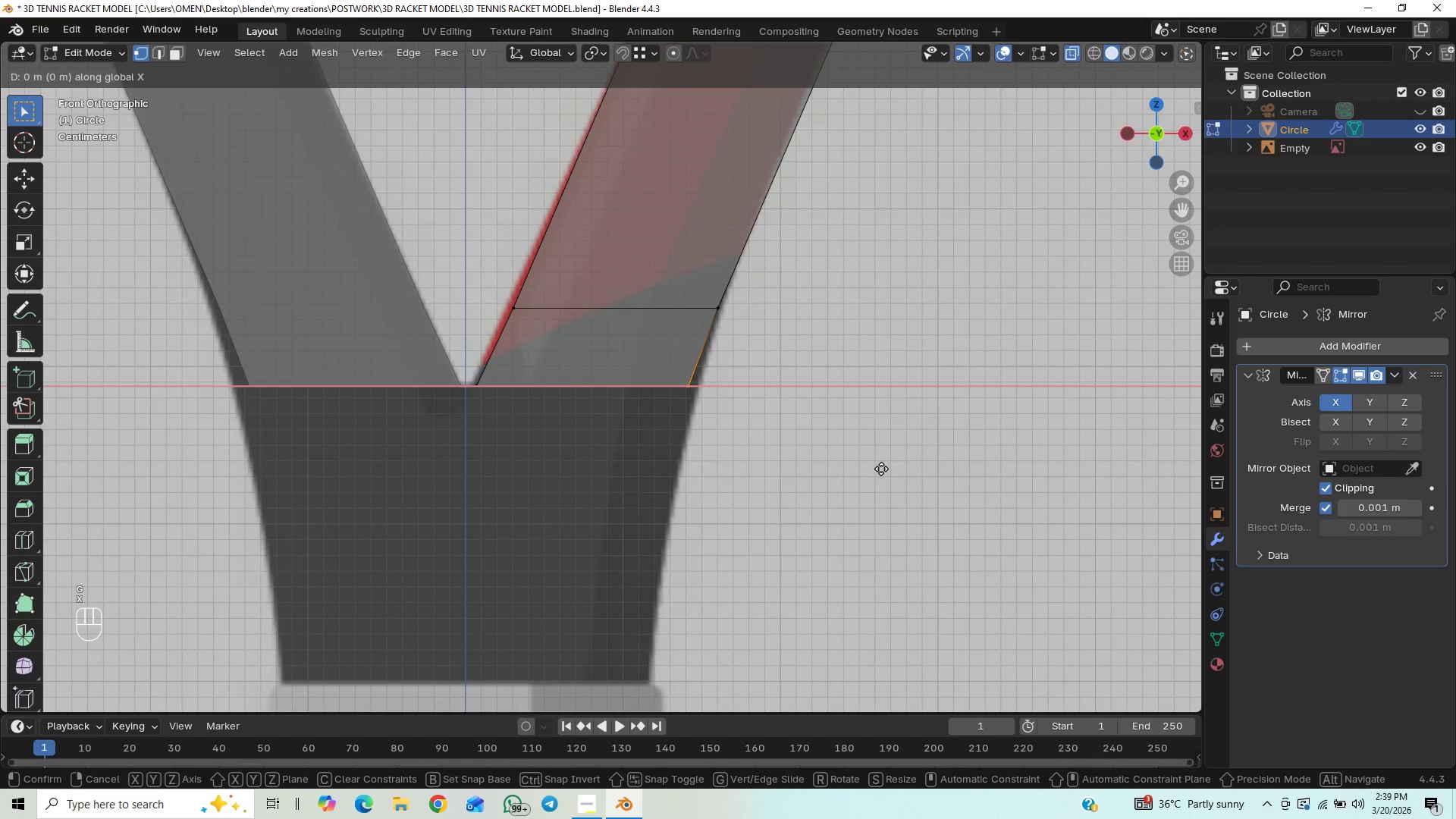 
hold_key(key=ShiftLeft, duration=1.5)
 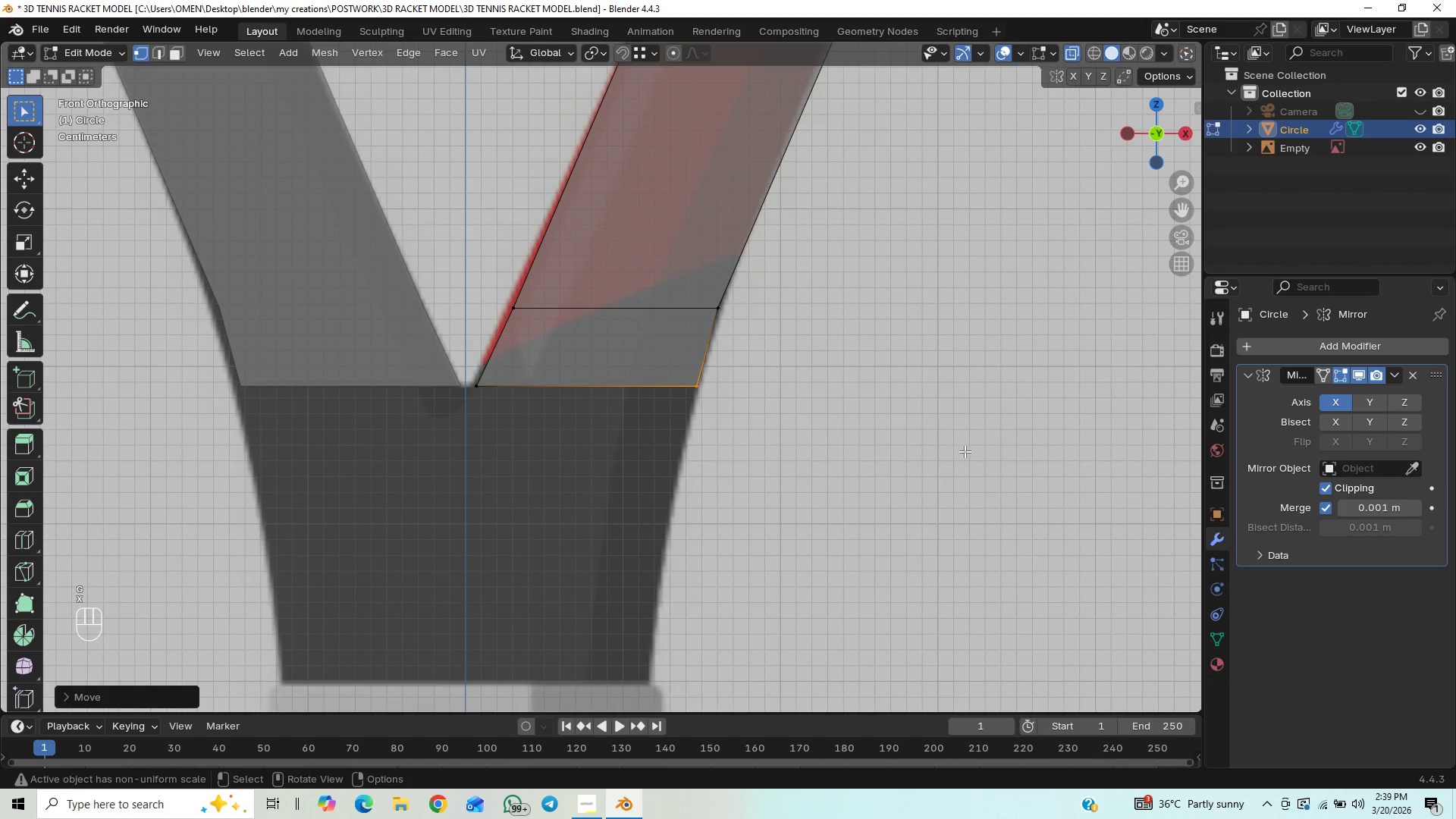 
hold_key(key=ShiftLeft, duration=0.38)
left_click([965, 450])
 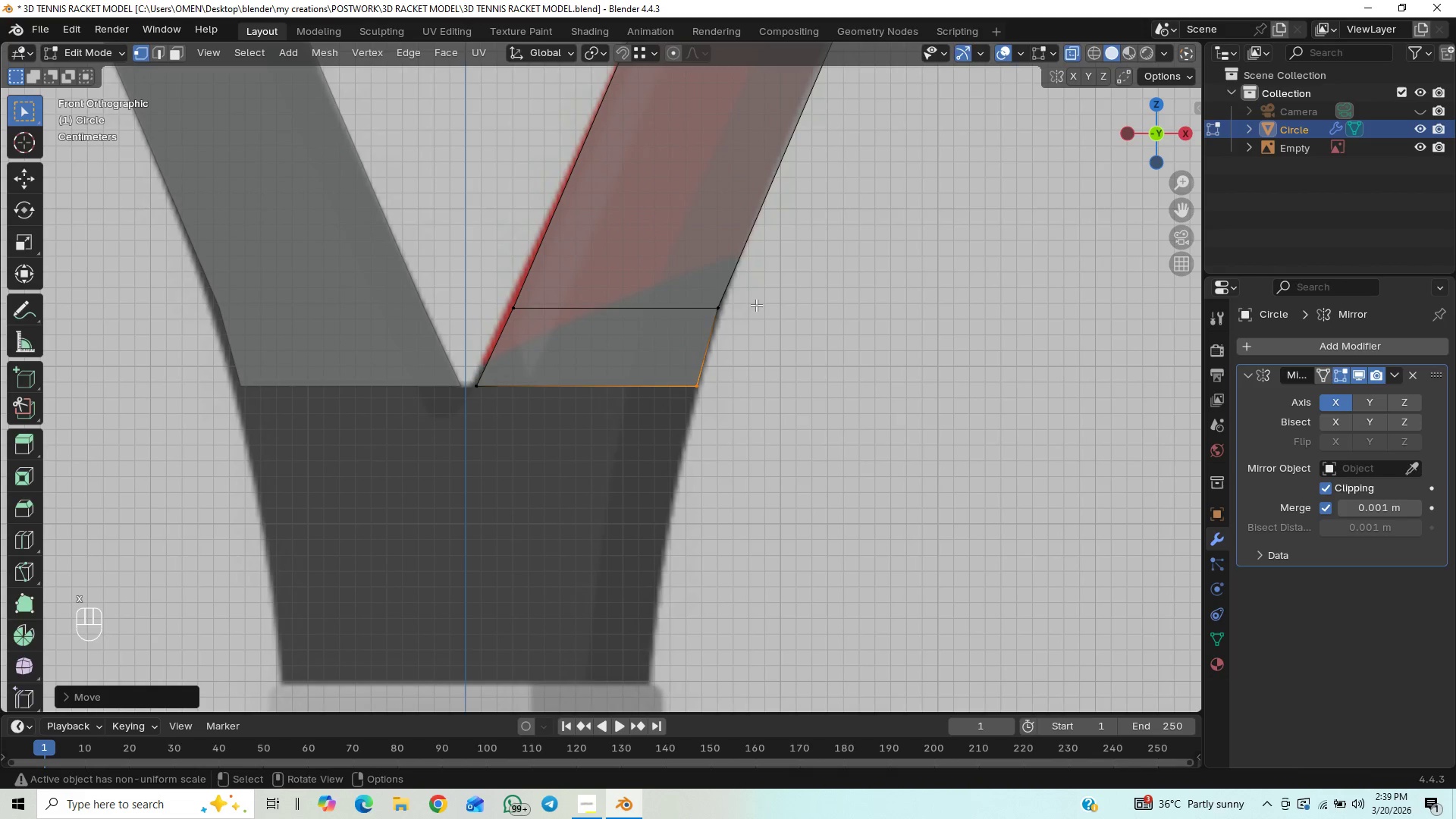 
left_click_drag(start_coordinate=[745, 286], to_coordinate=[692, 337])
 